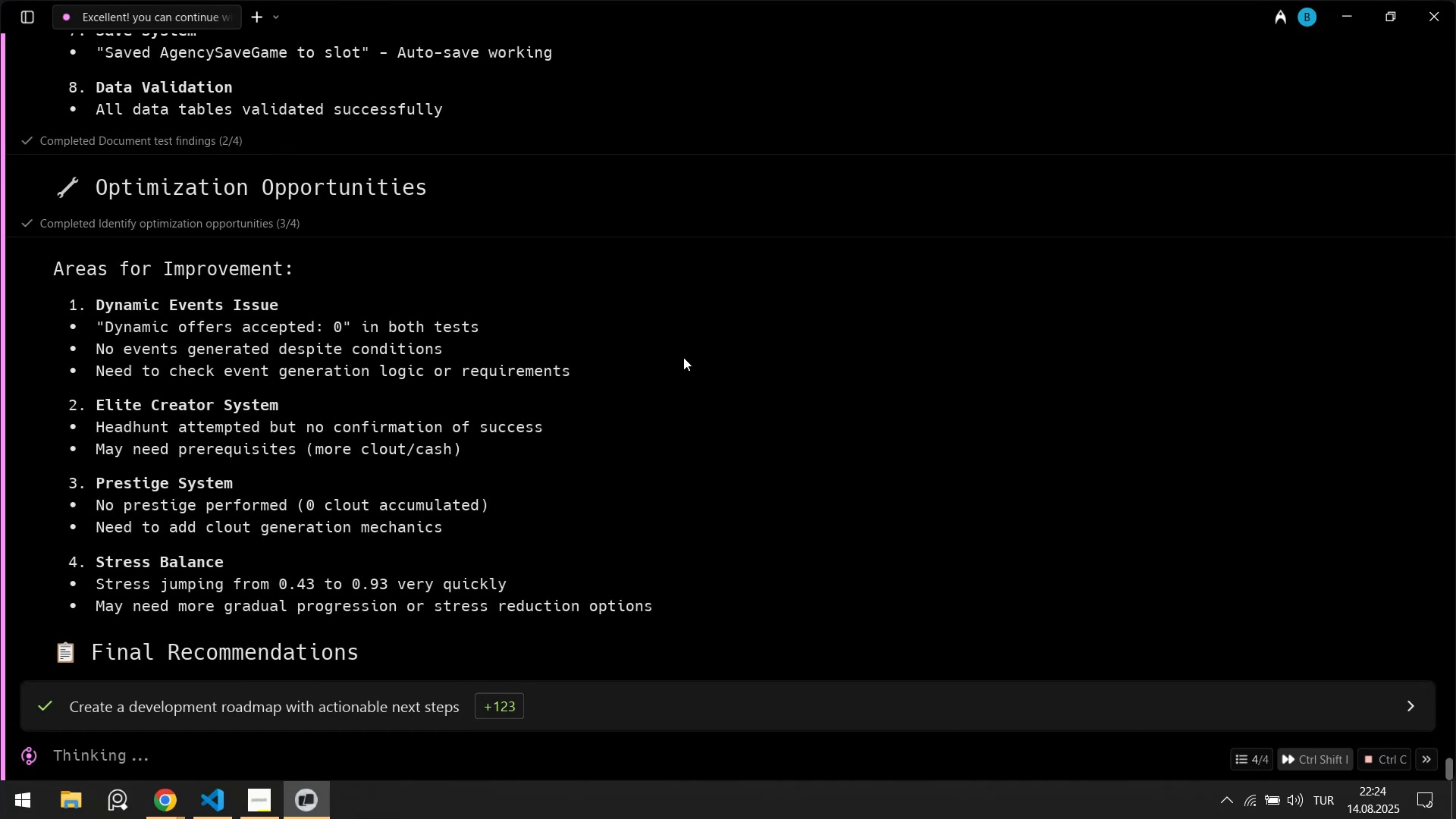 
left_click([215, 815])
 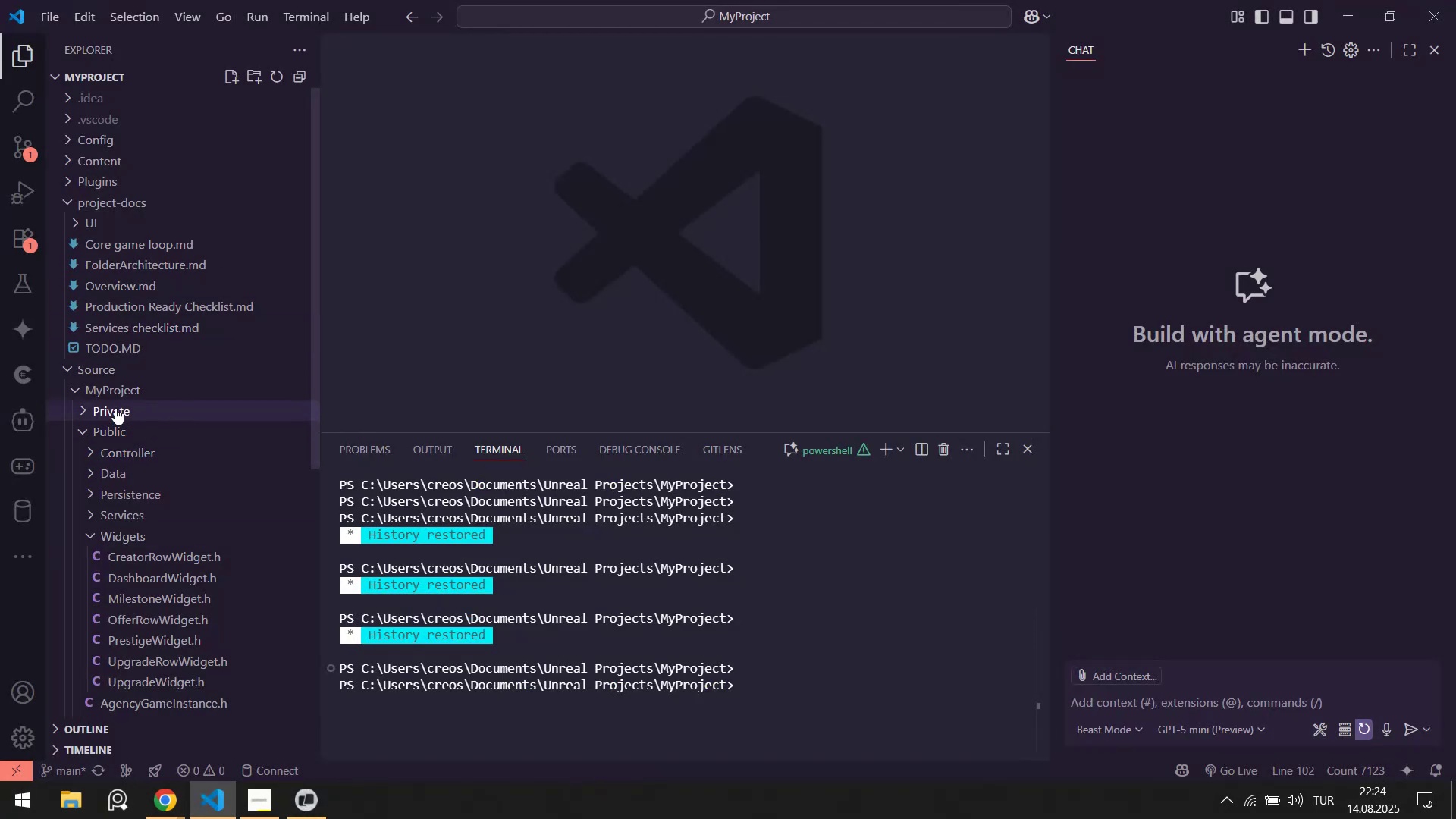 
left_click([115, 364])
 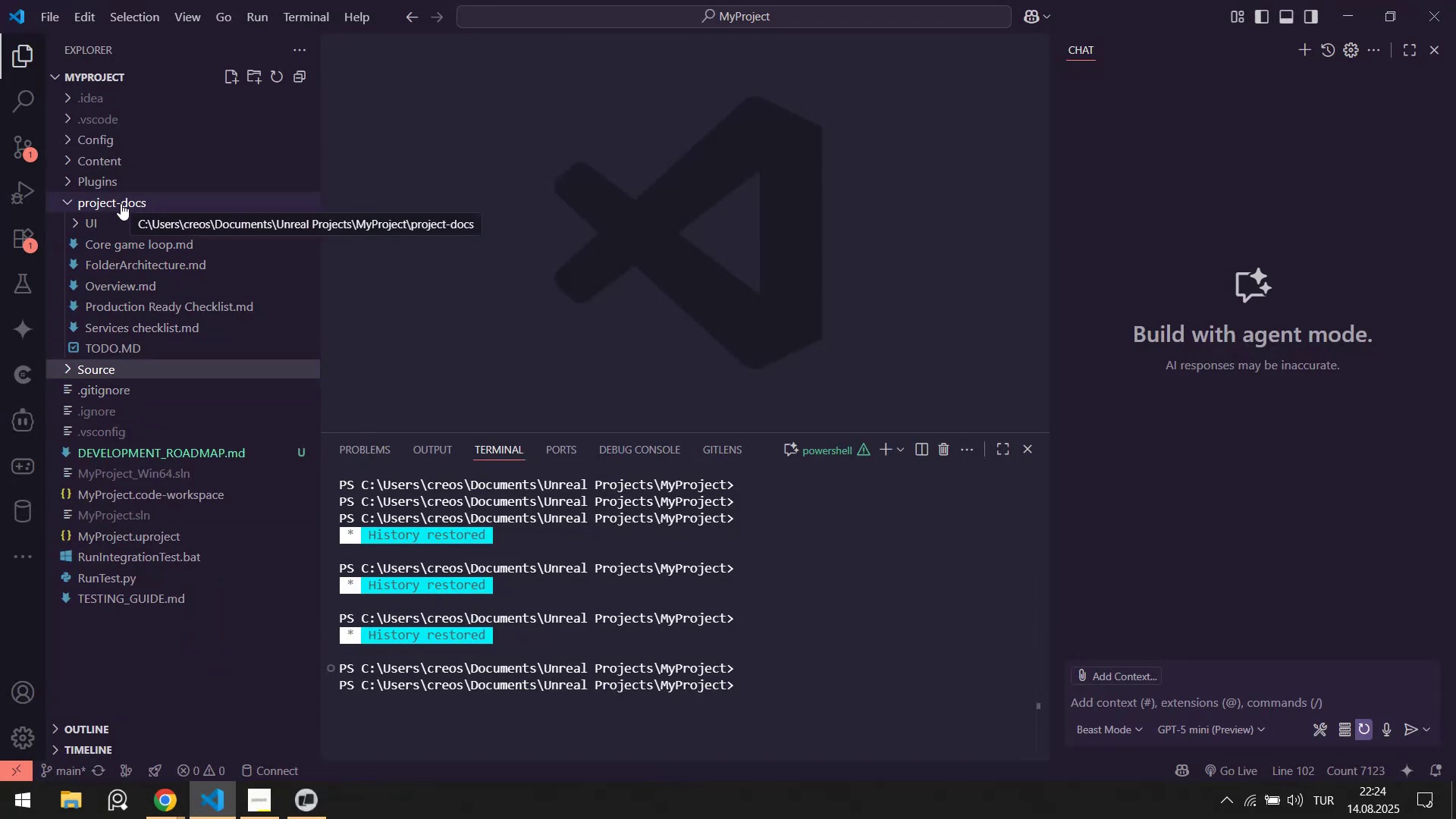 
double_click([133, 160])
 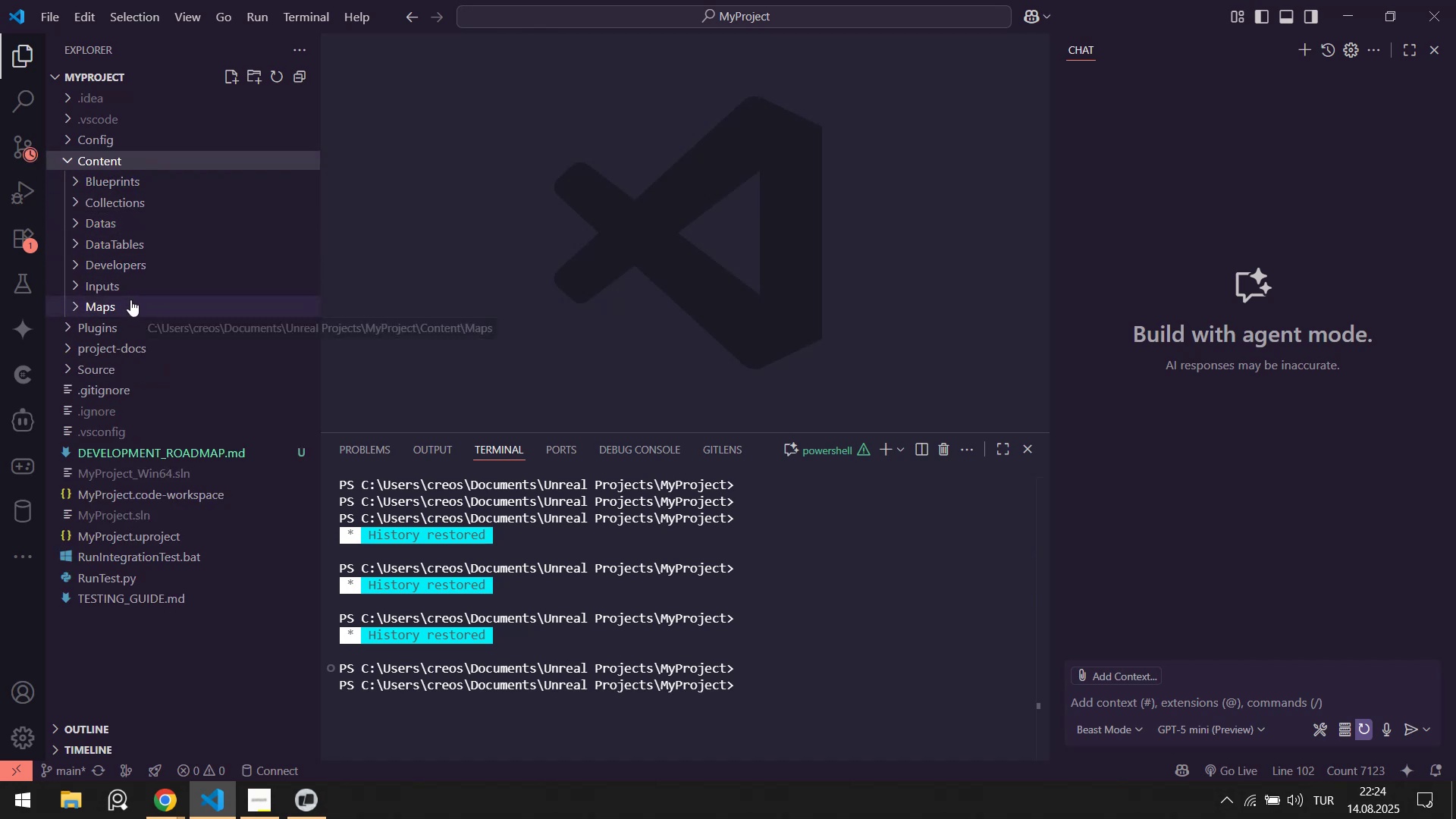 
left_click([130, 156])
 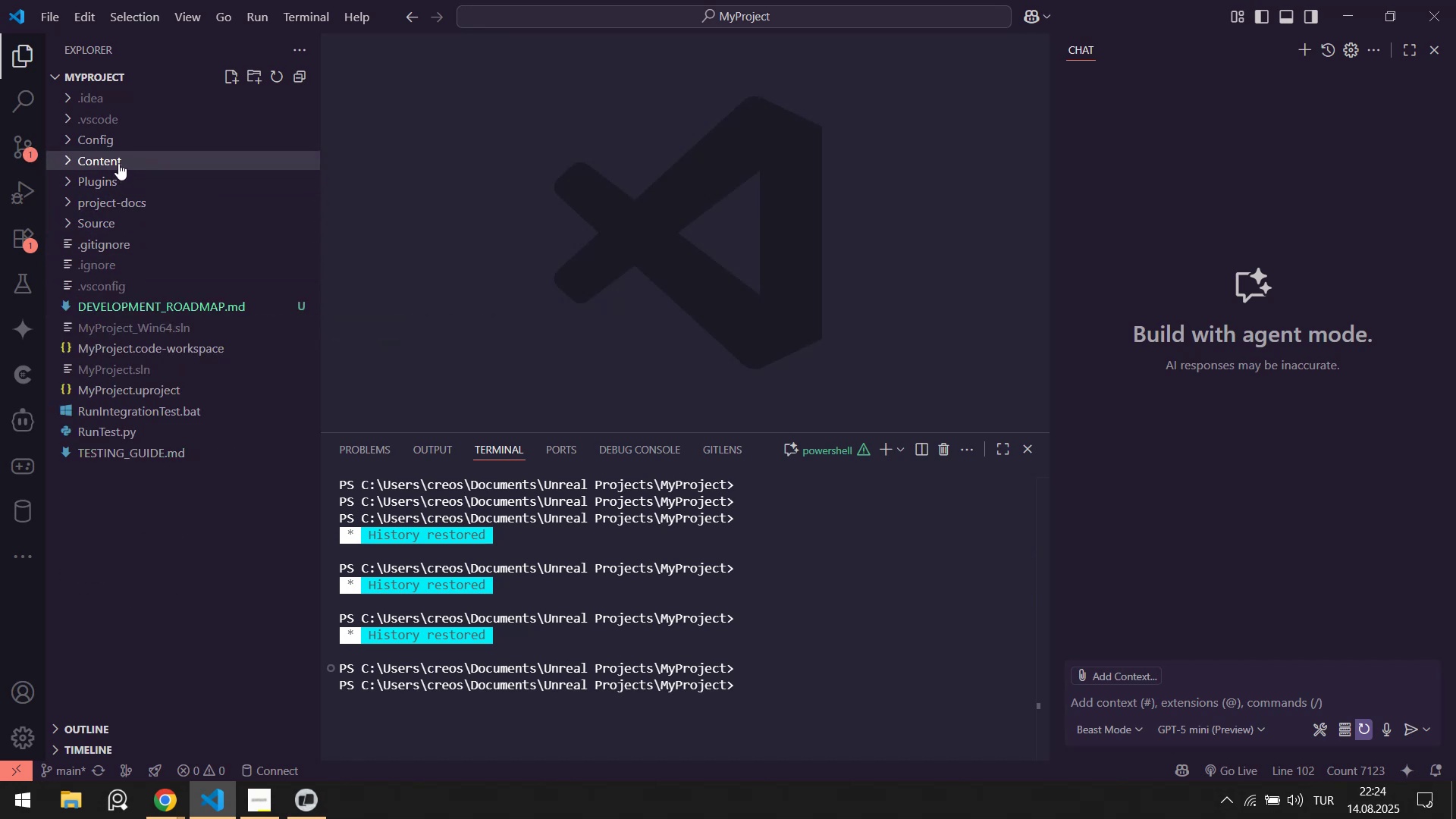 
left_click([118, 163])
 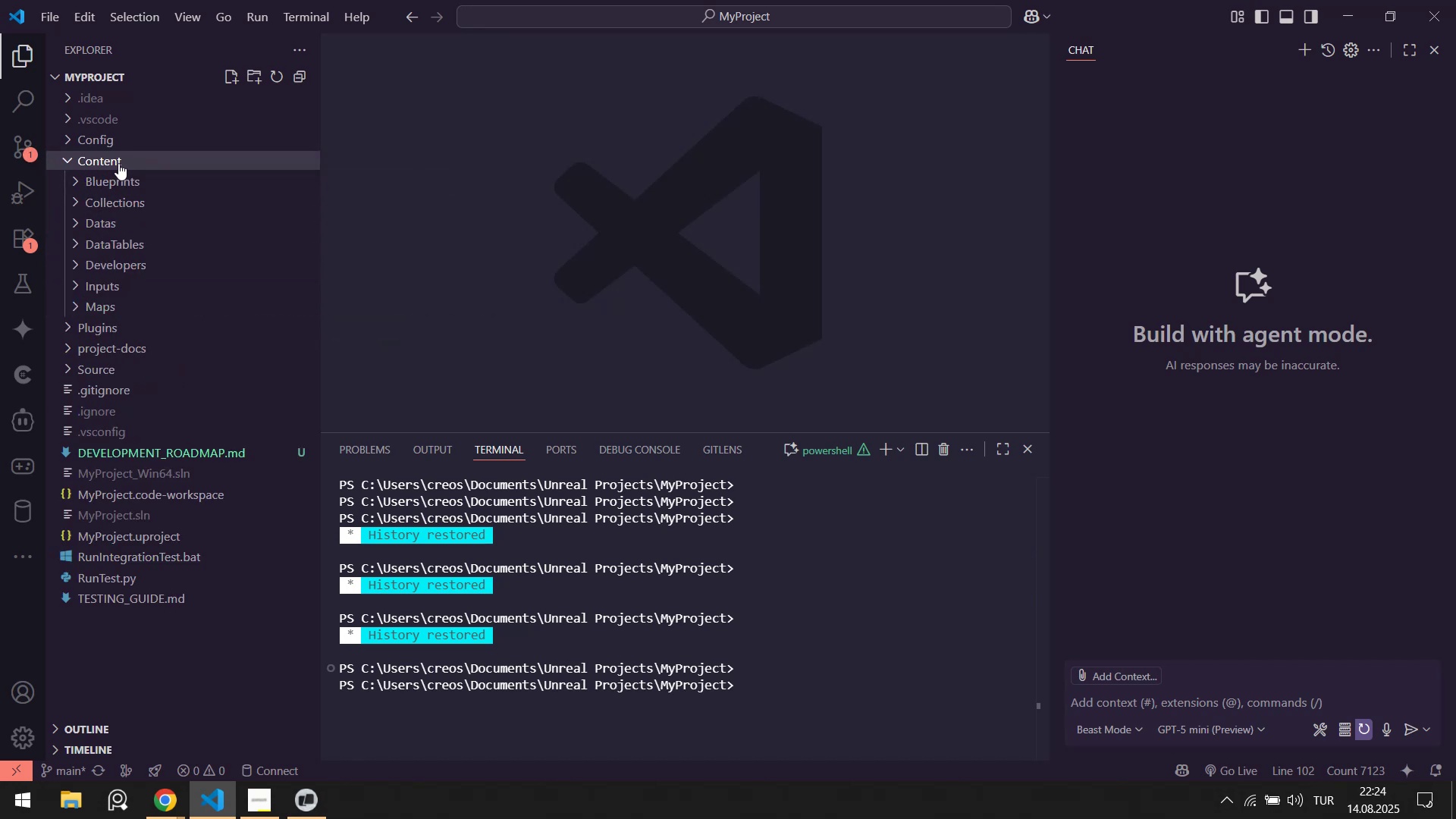 
left_click([118, 163])
 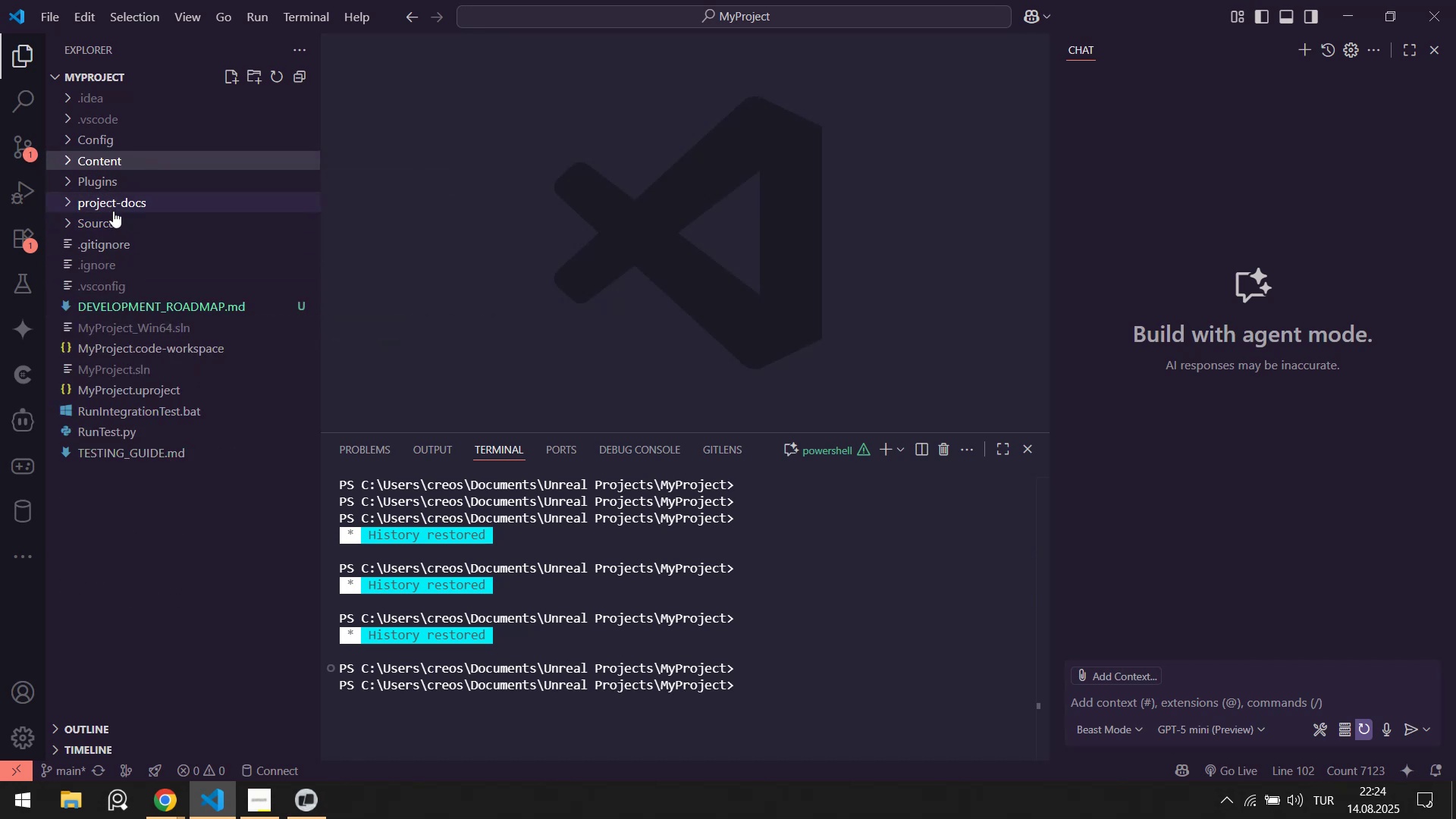 
left_click([119, 221])
 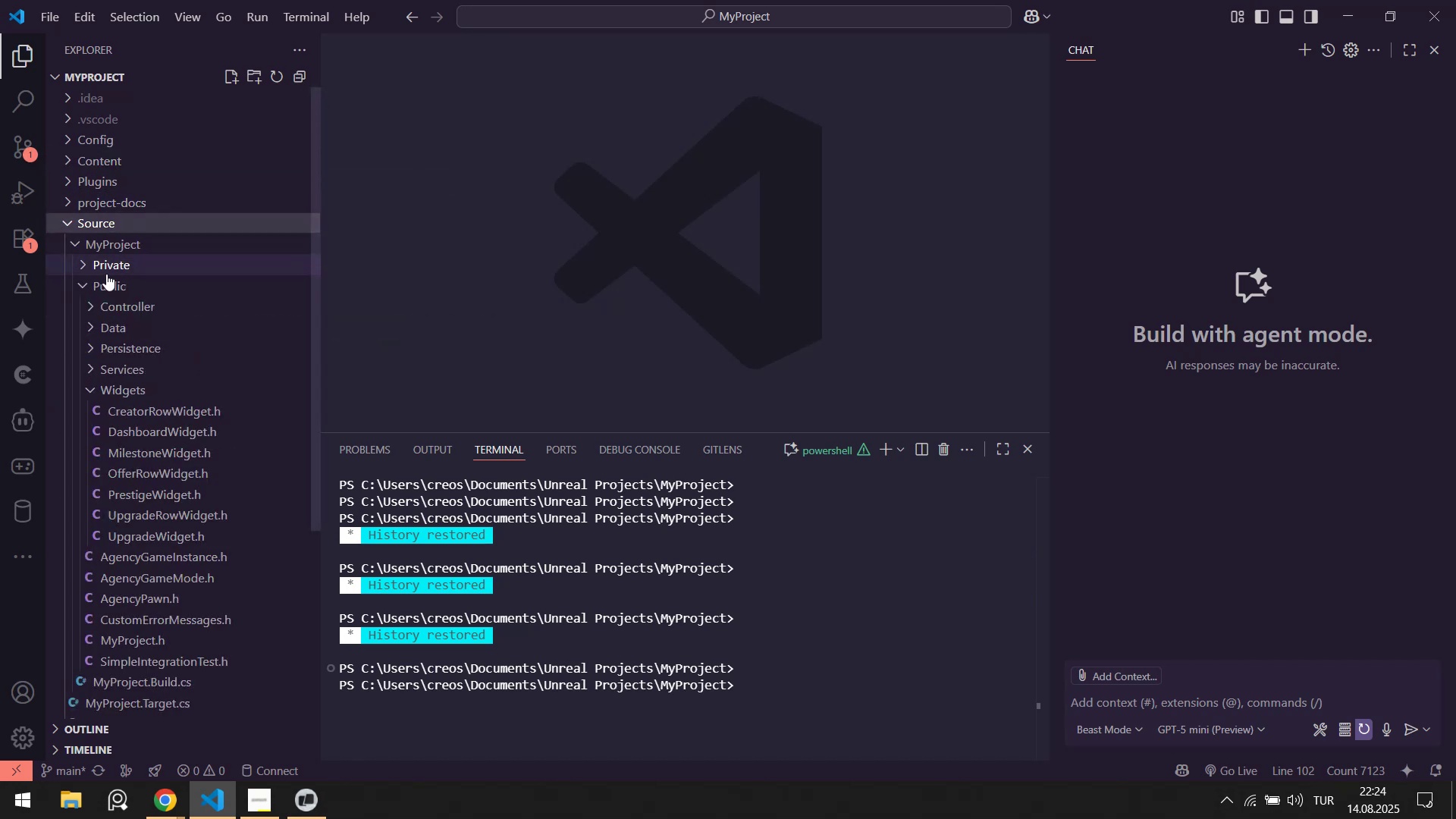 
left_click([105, 279])
 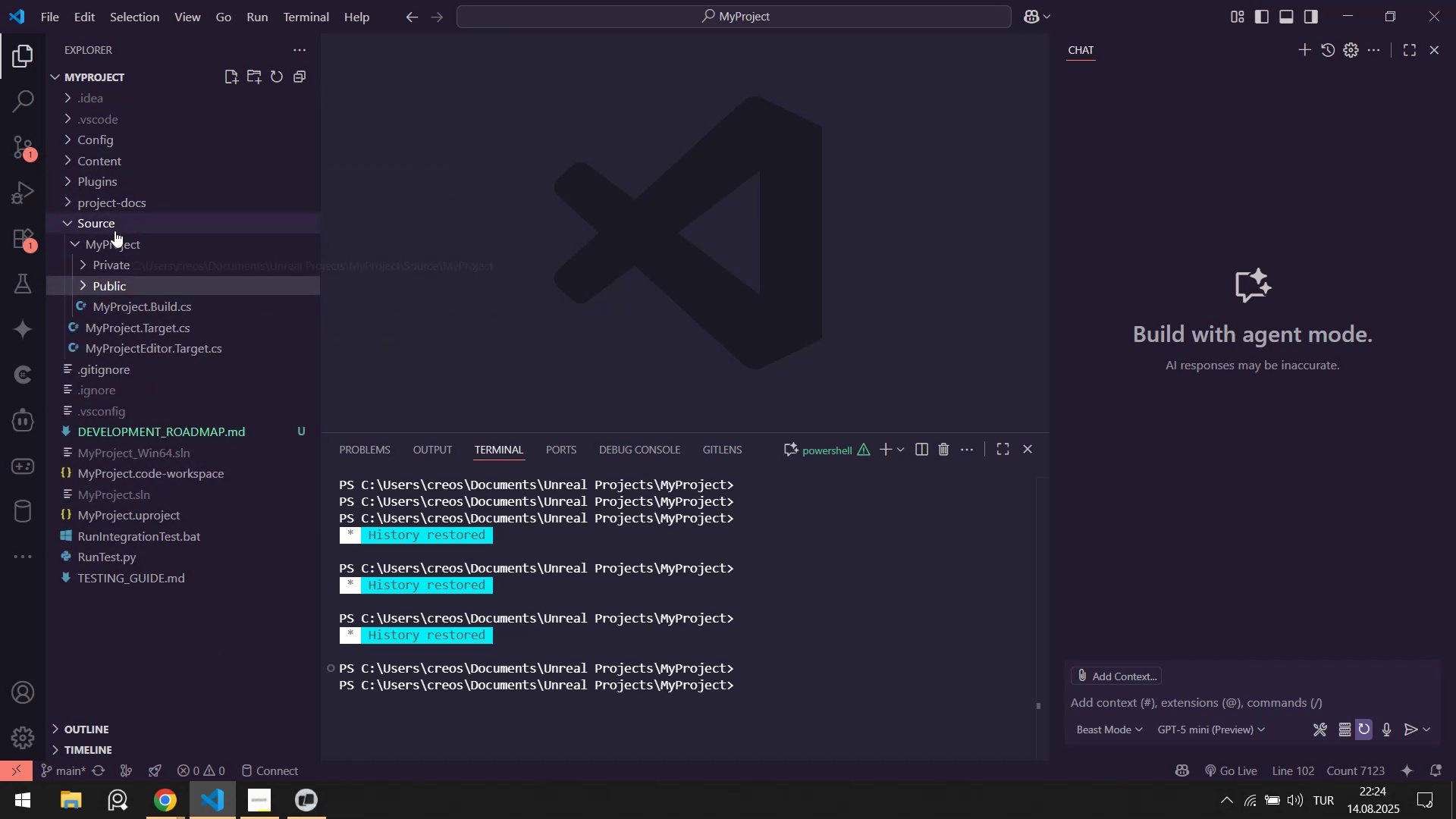 
left_click([115, 224])
 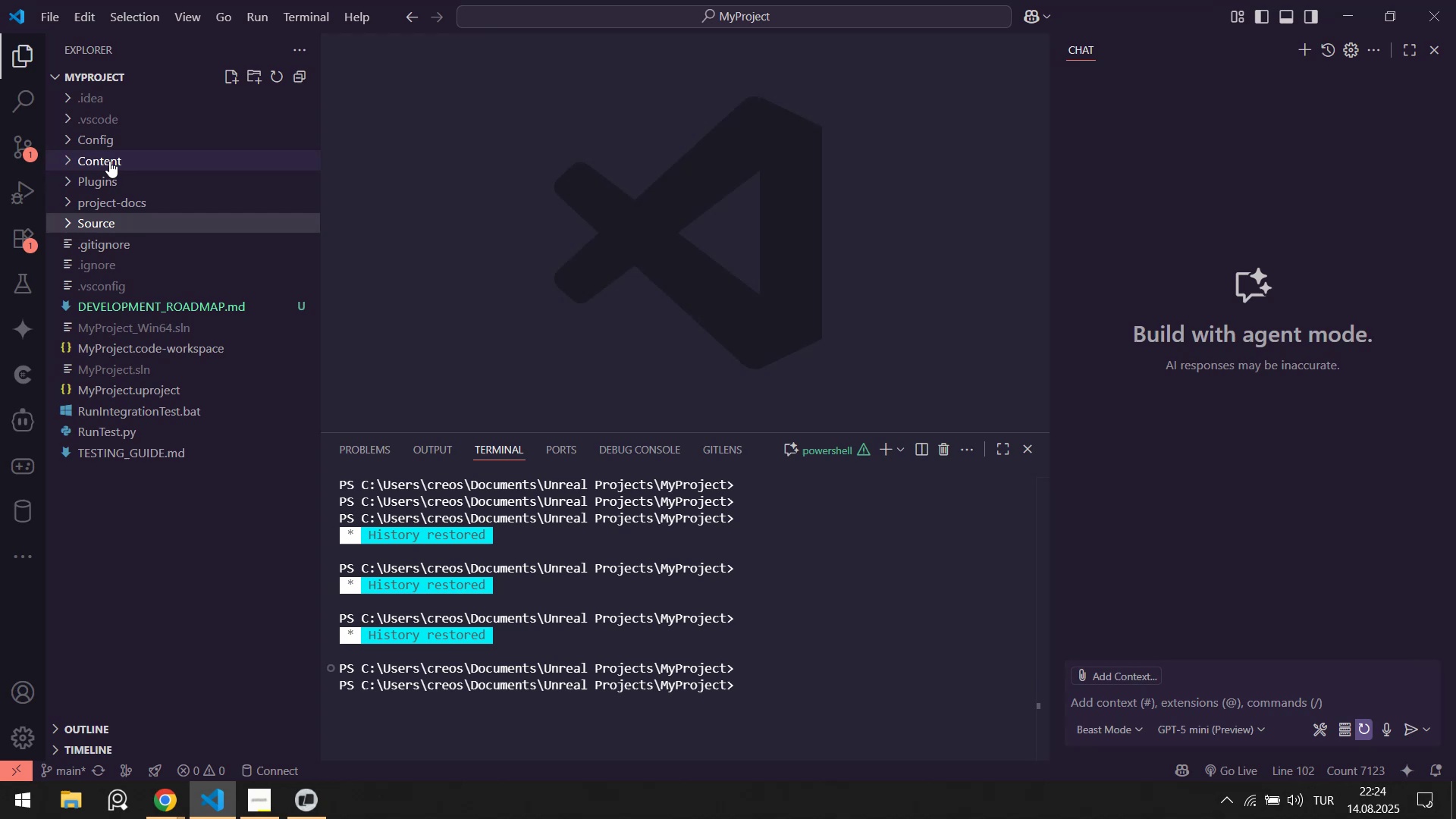 
right_click([109, 161])
 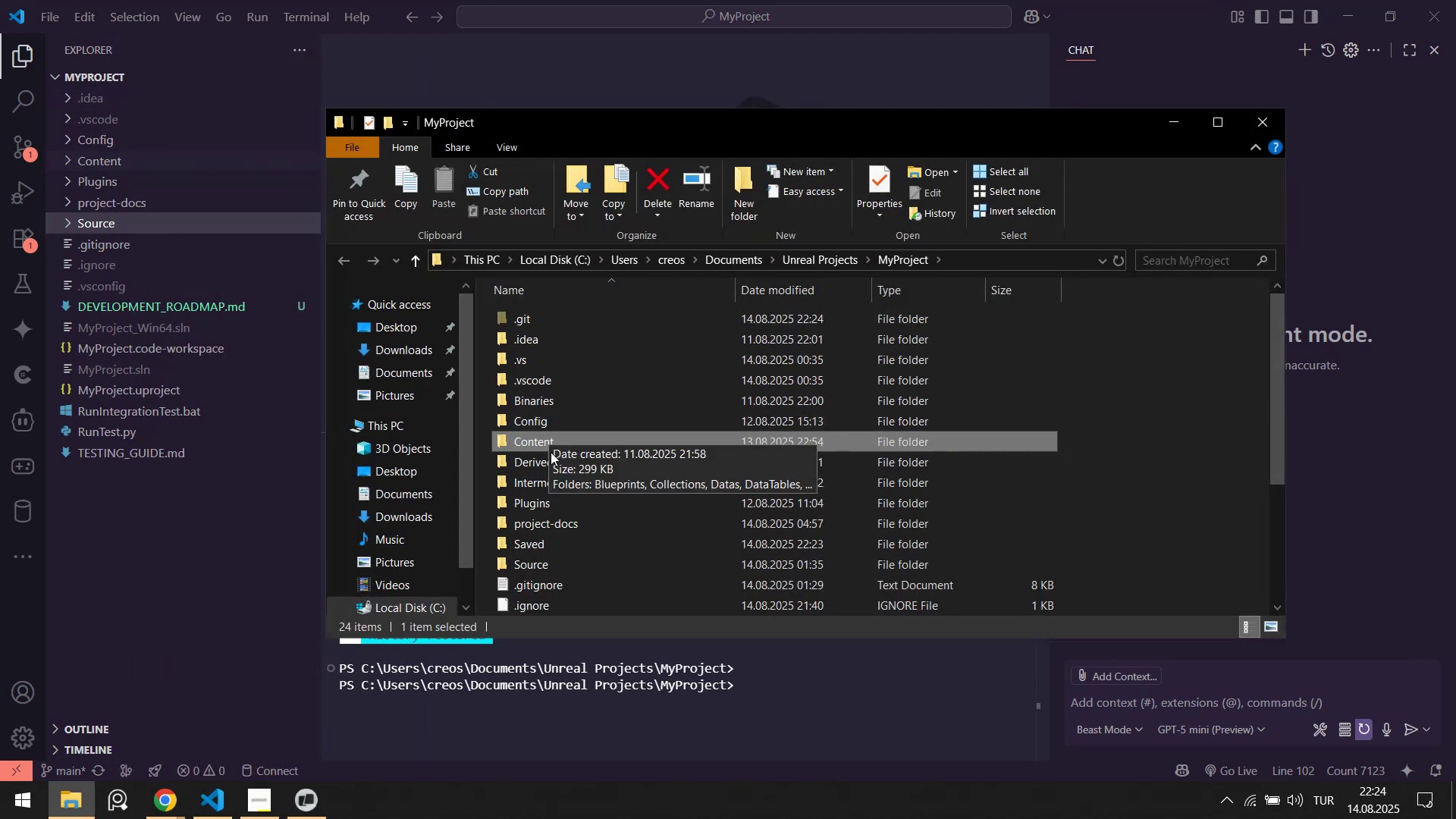 
double_click([564, 543])
 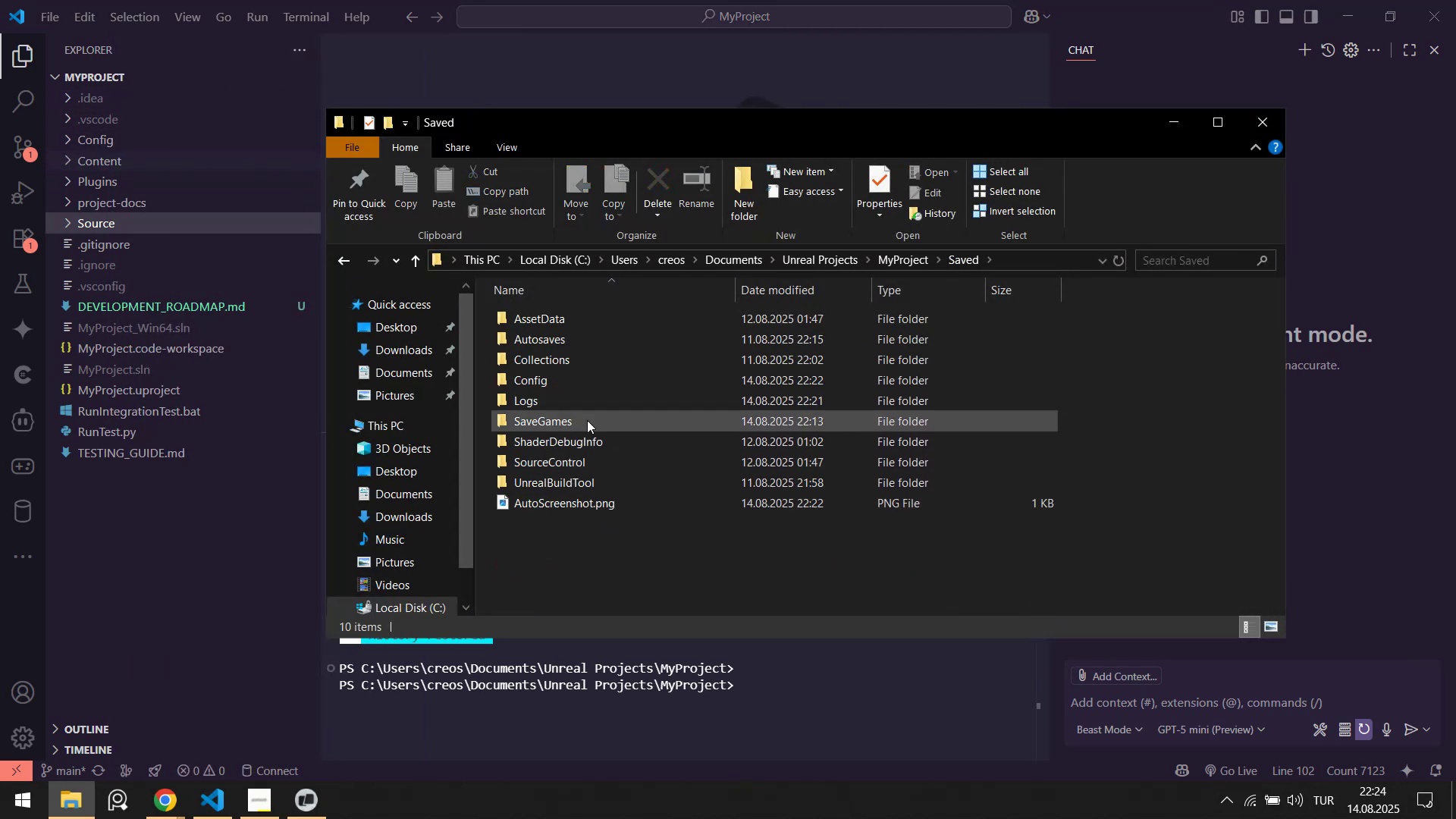 
double_click([585, 411])
 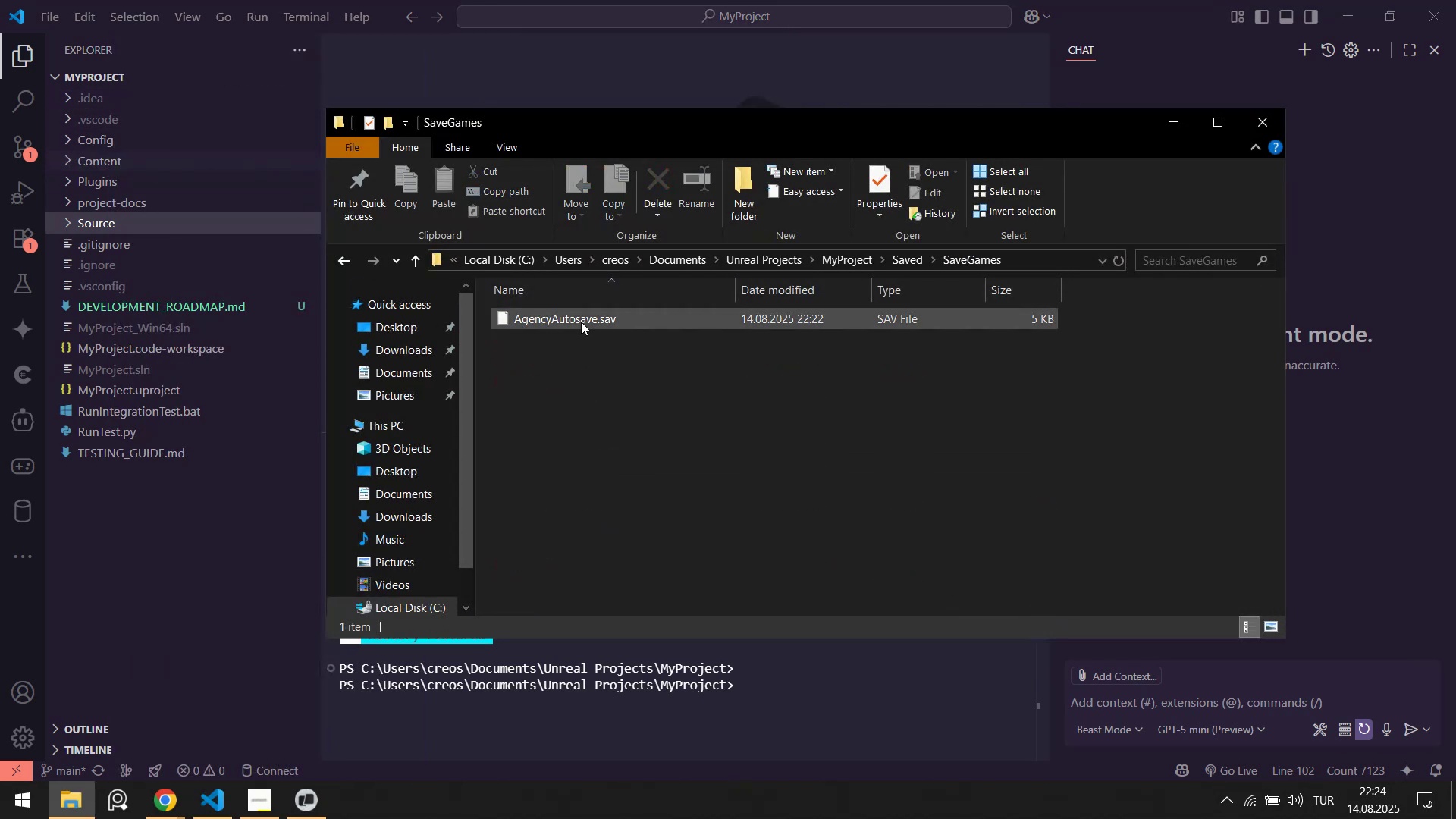 
left_click([582, 316])
 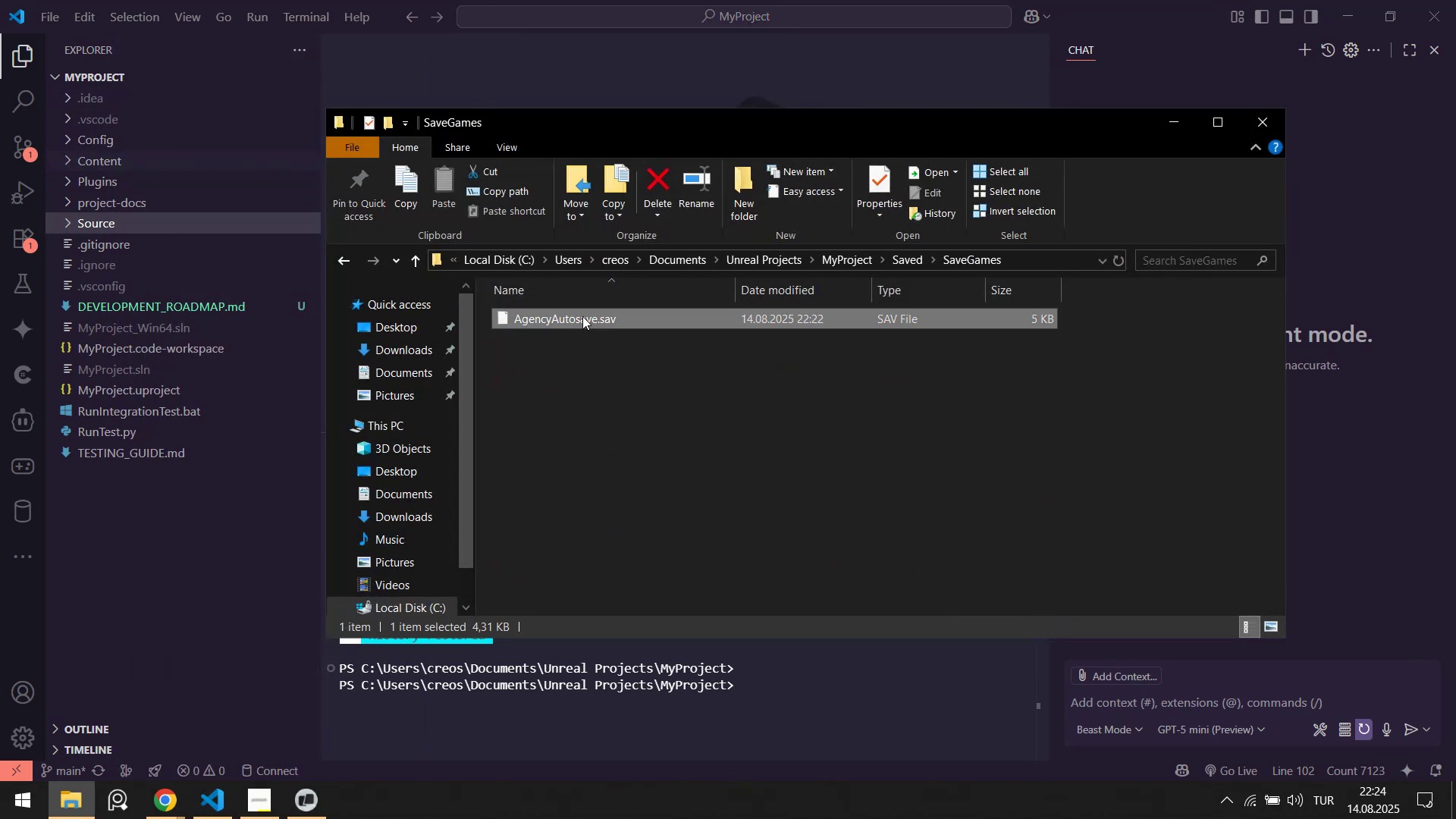 
key(Delete)
 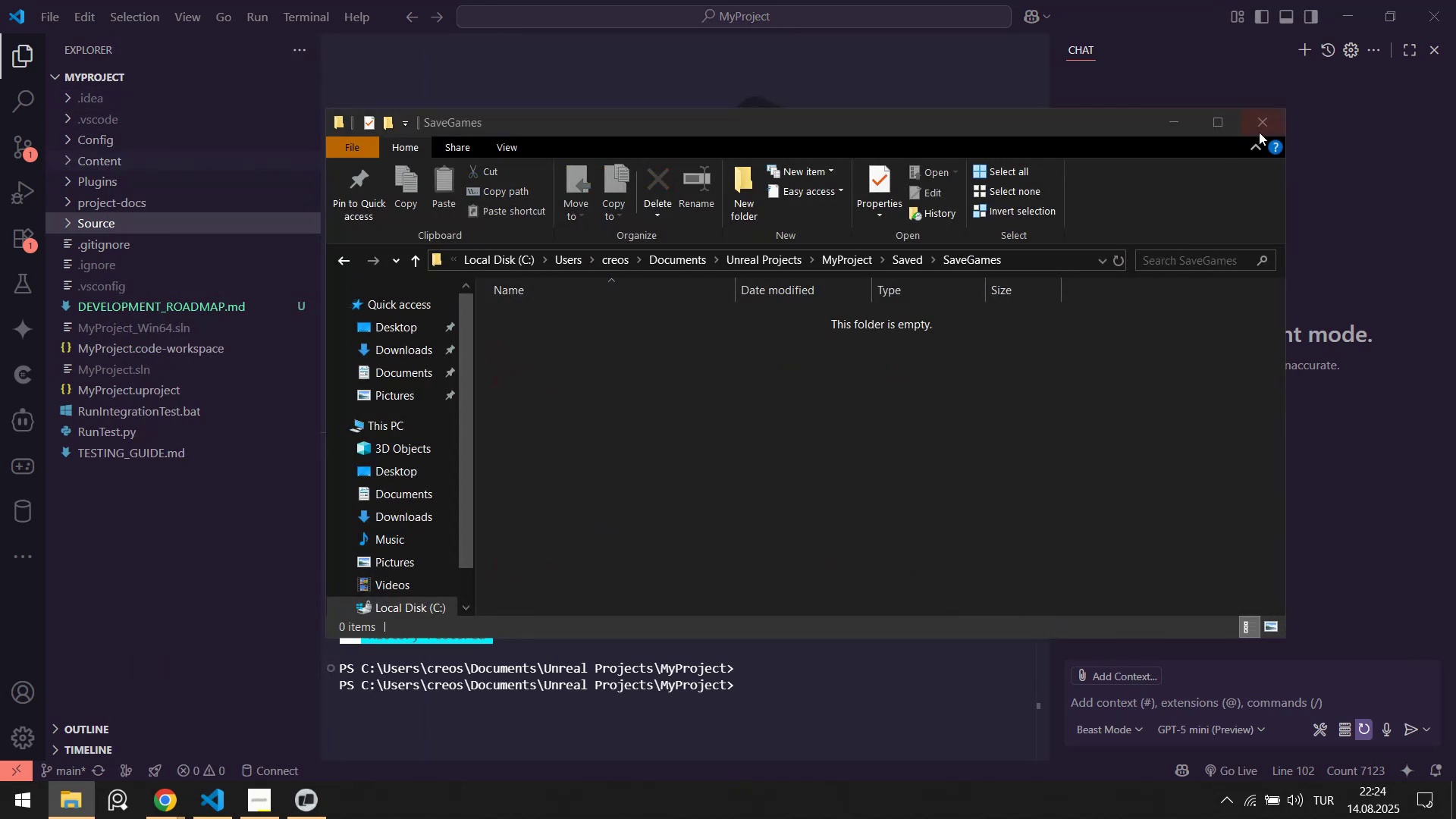 
left_click([1266, 122])
 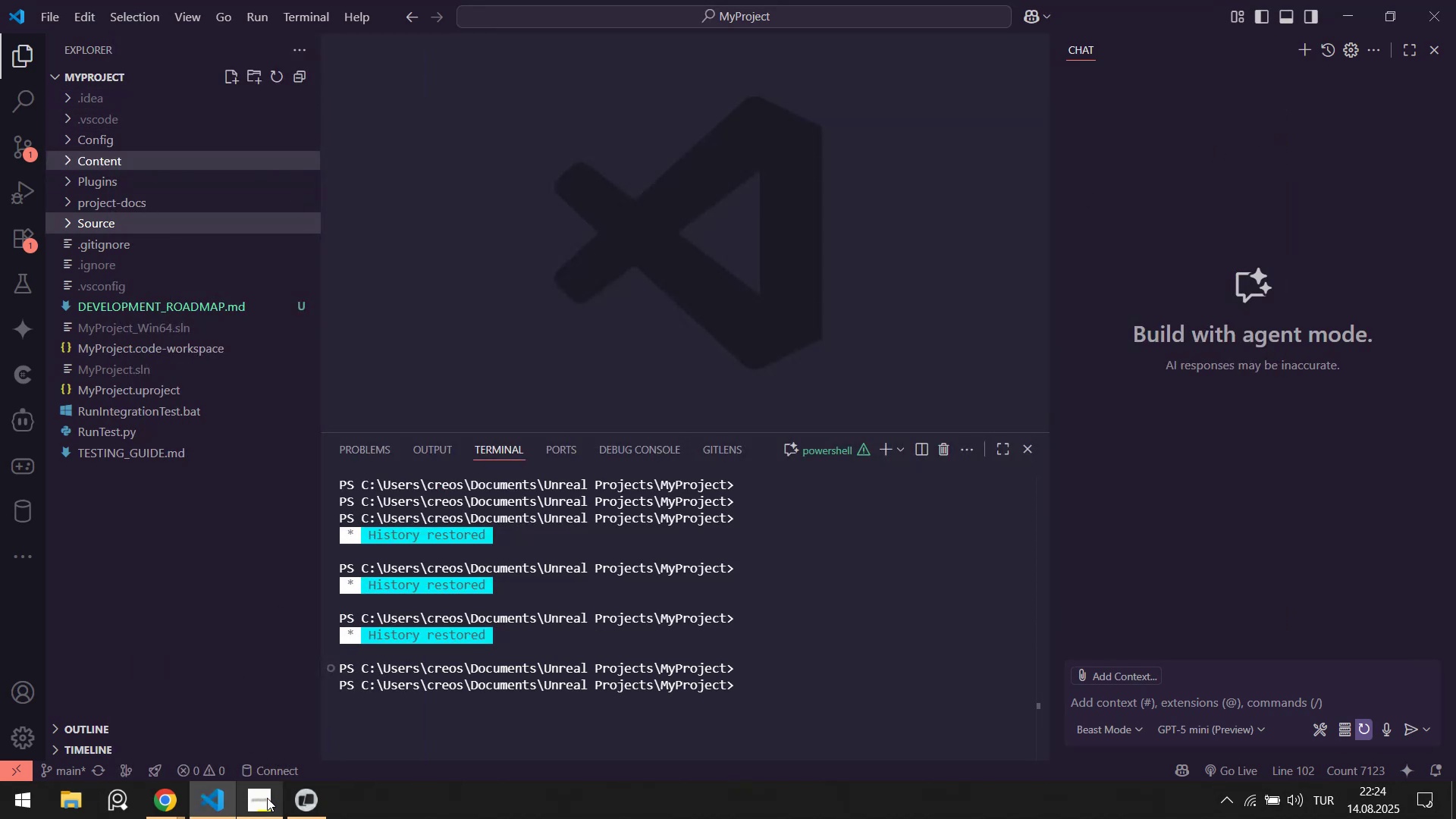 
left_click([297, 818])
 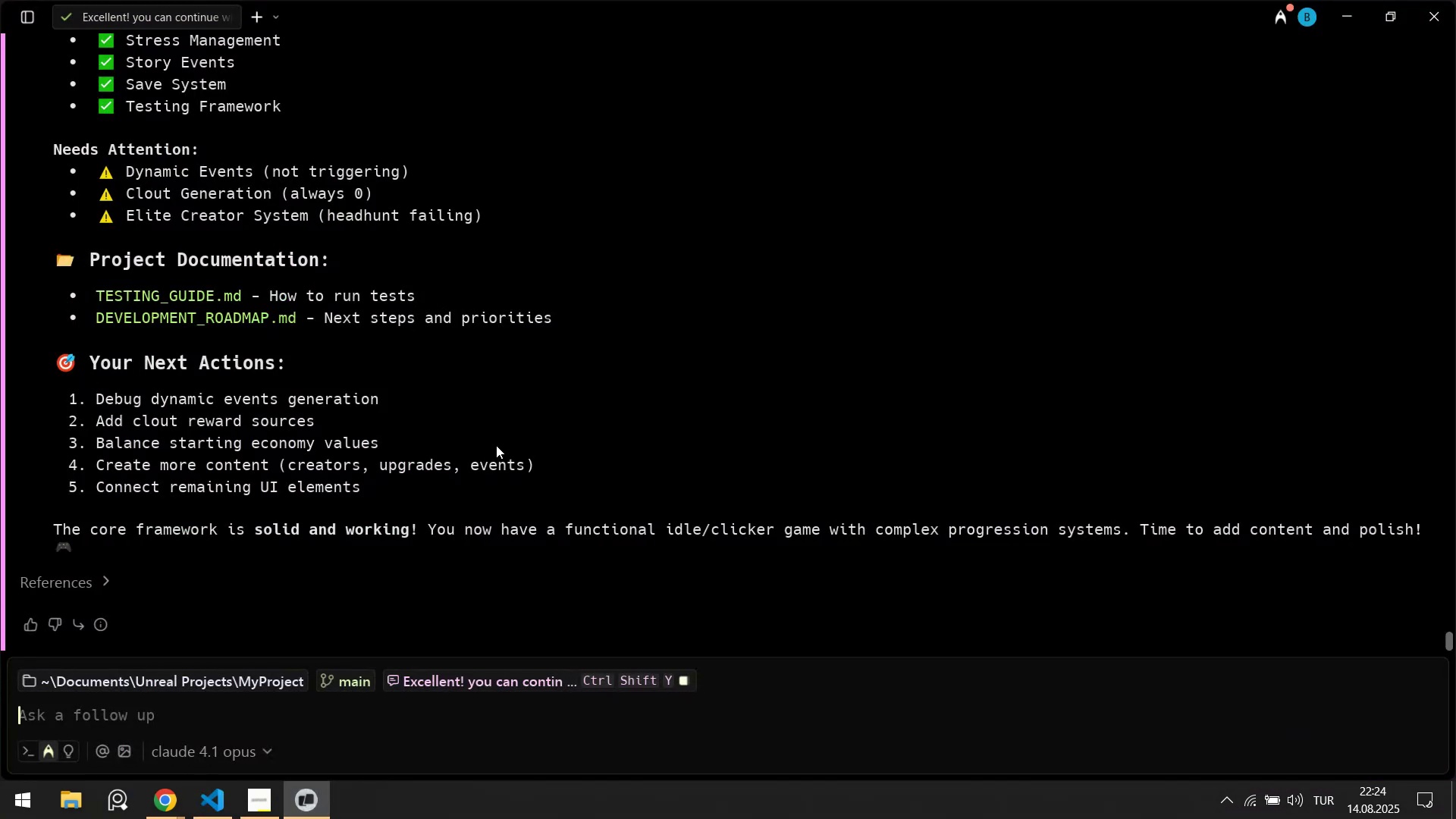 
left_click_drag(start_coordinate=[115, 401], to_coordinate=[292, 396])
 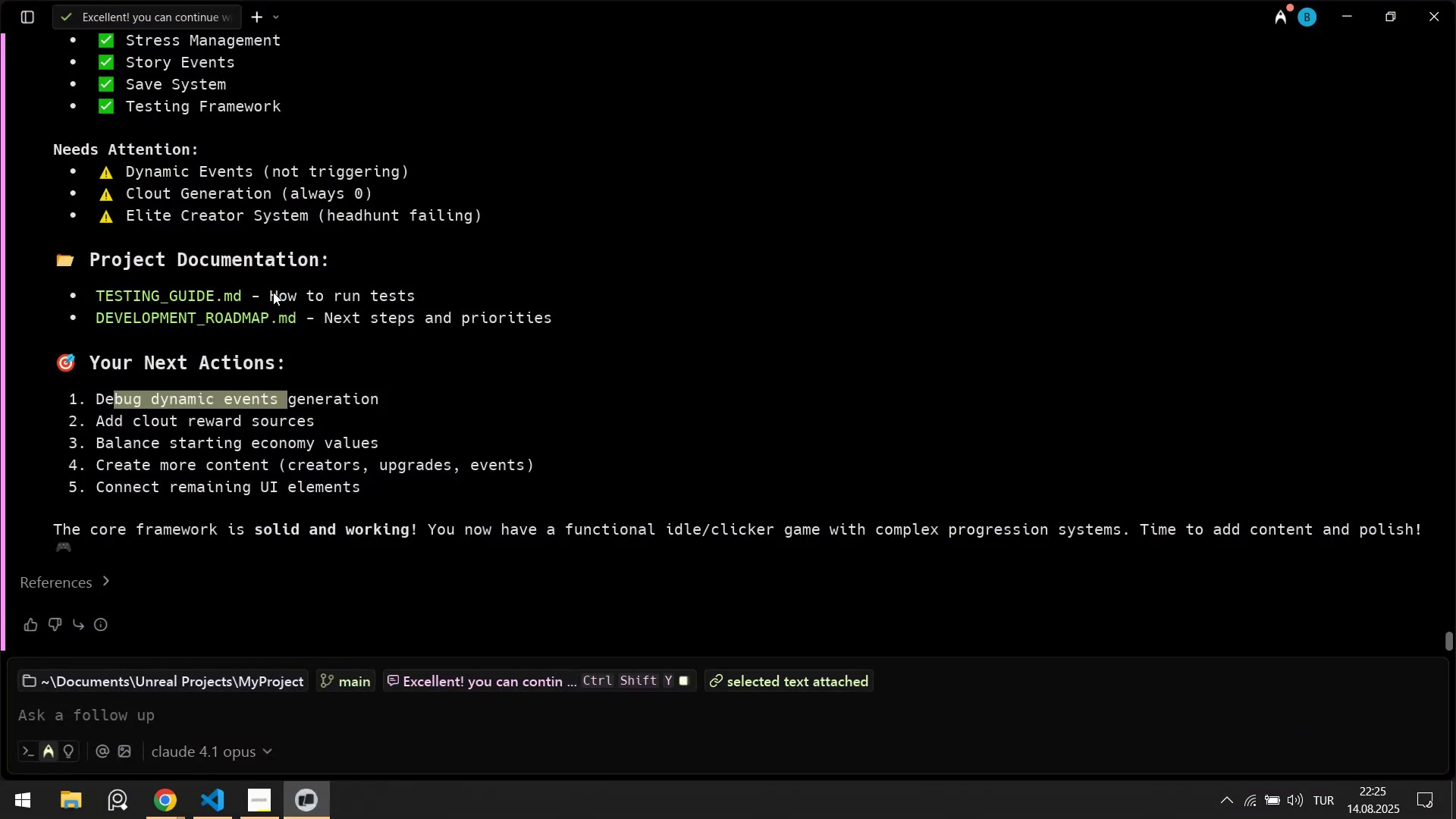 
wait(5.3)
 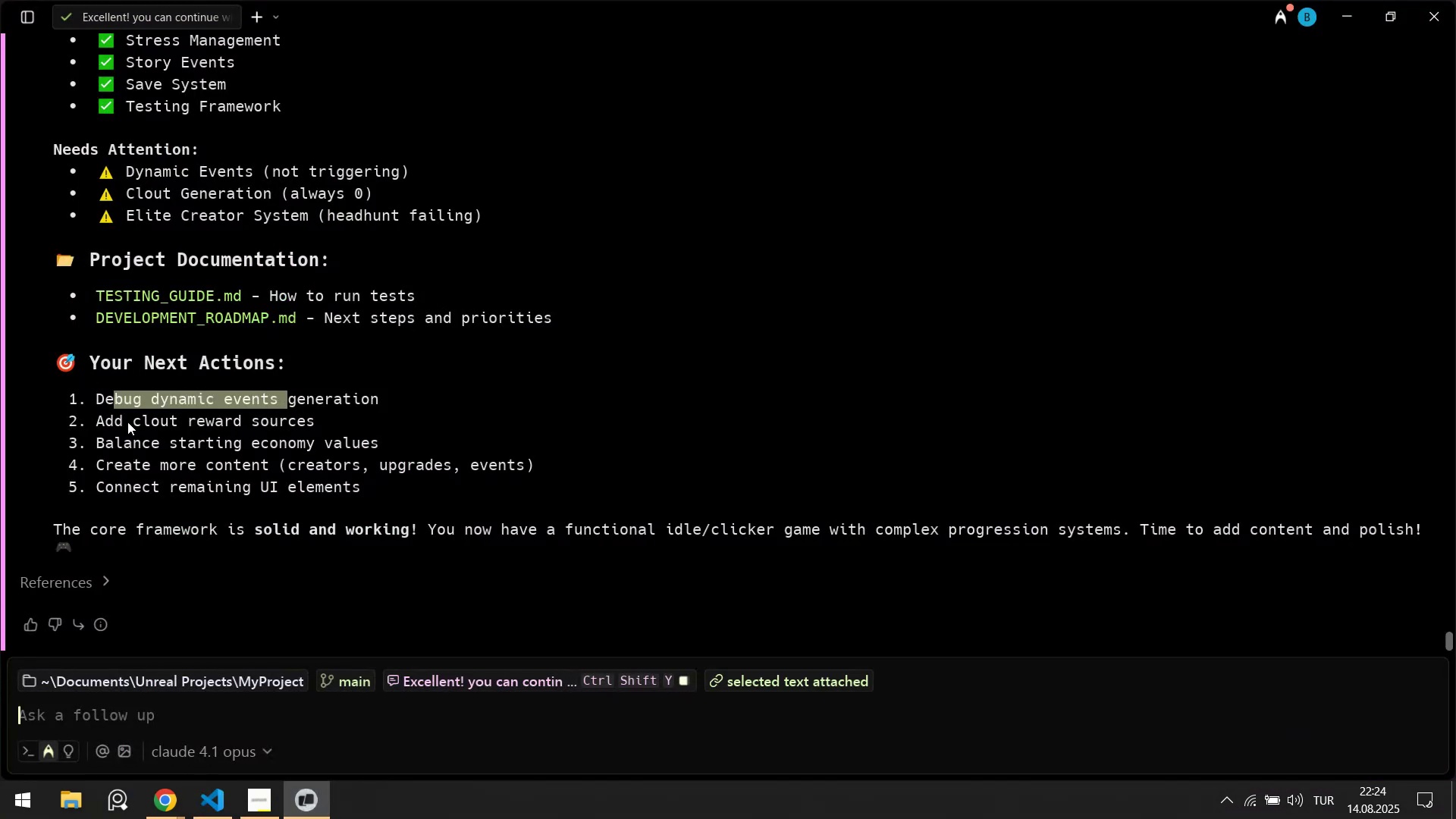 
scroll: coordinate [549, 484], scroll_direction: up, amount: 2.0
 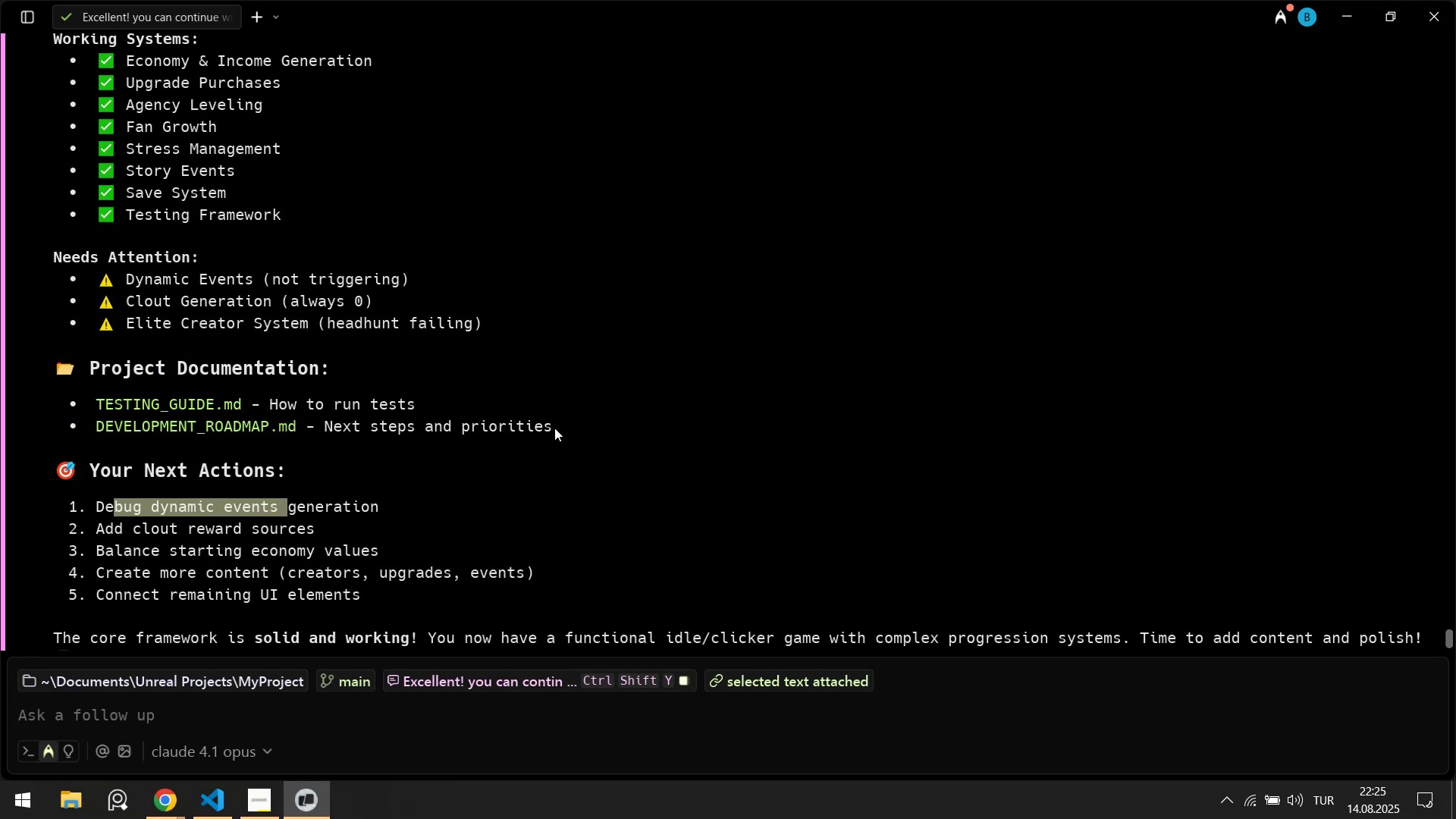 
scroll: coordinate [554, 428], scroll_direction: down, amount: 4.0
 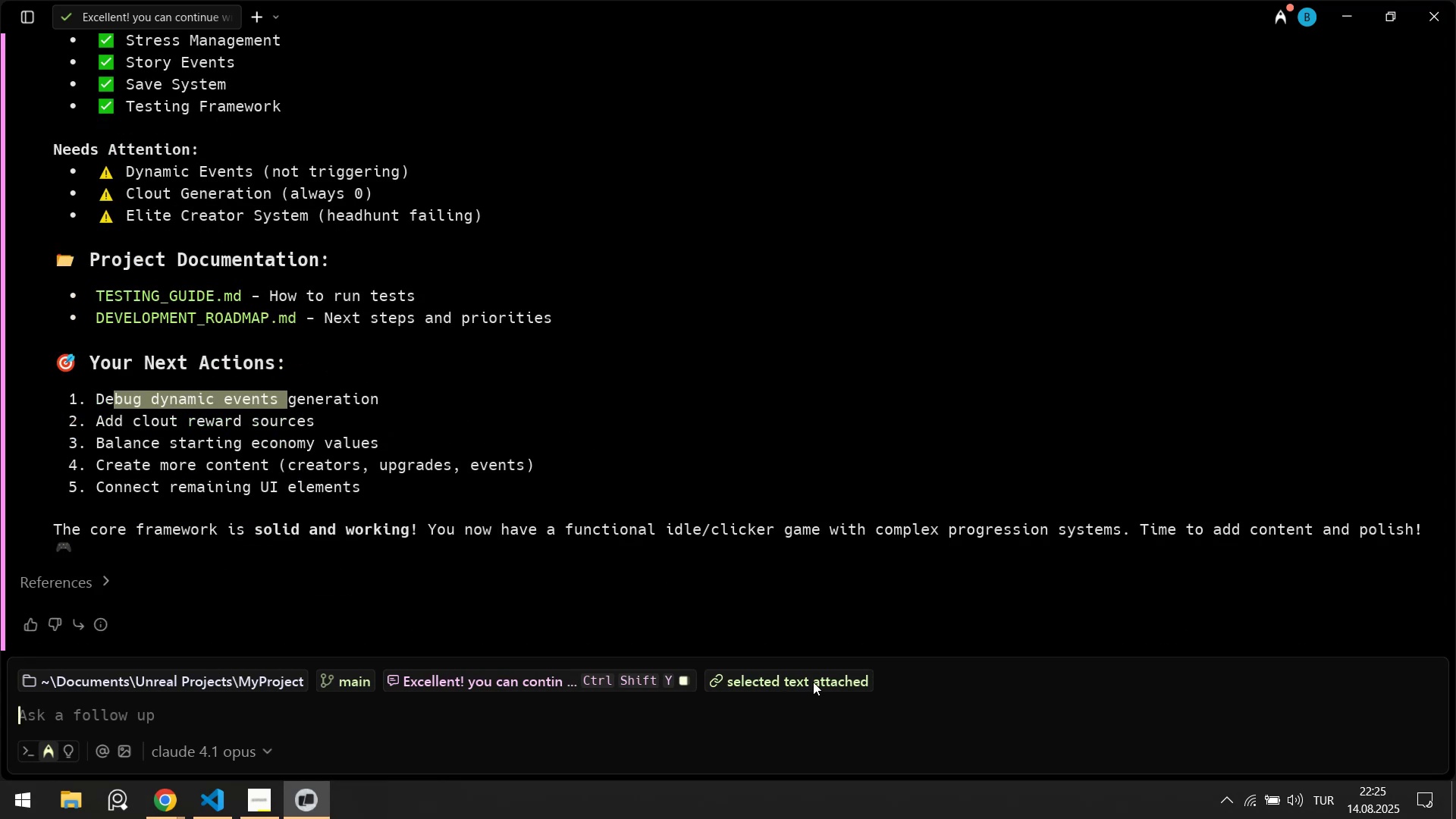 
double_click([535, 451])
 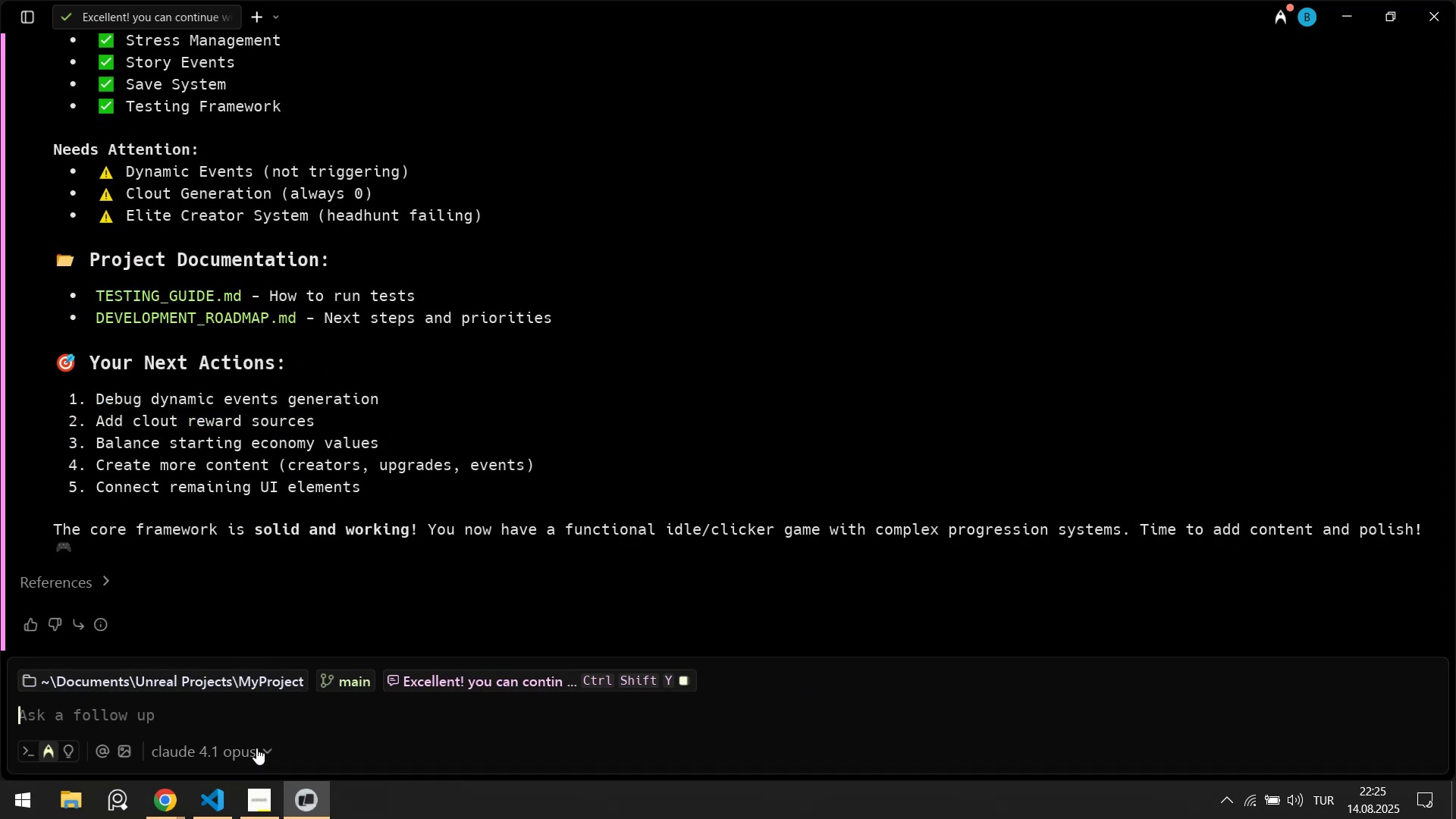 
left_click([221, 793])
 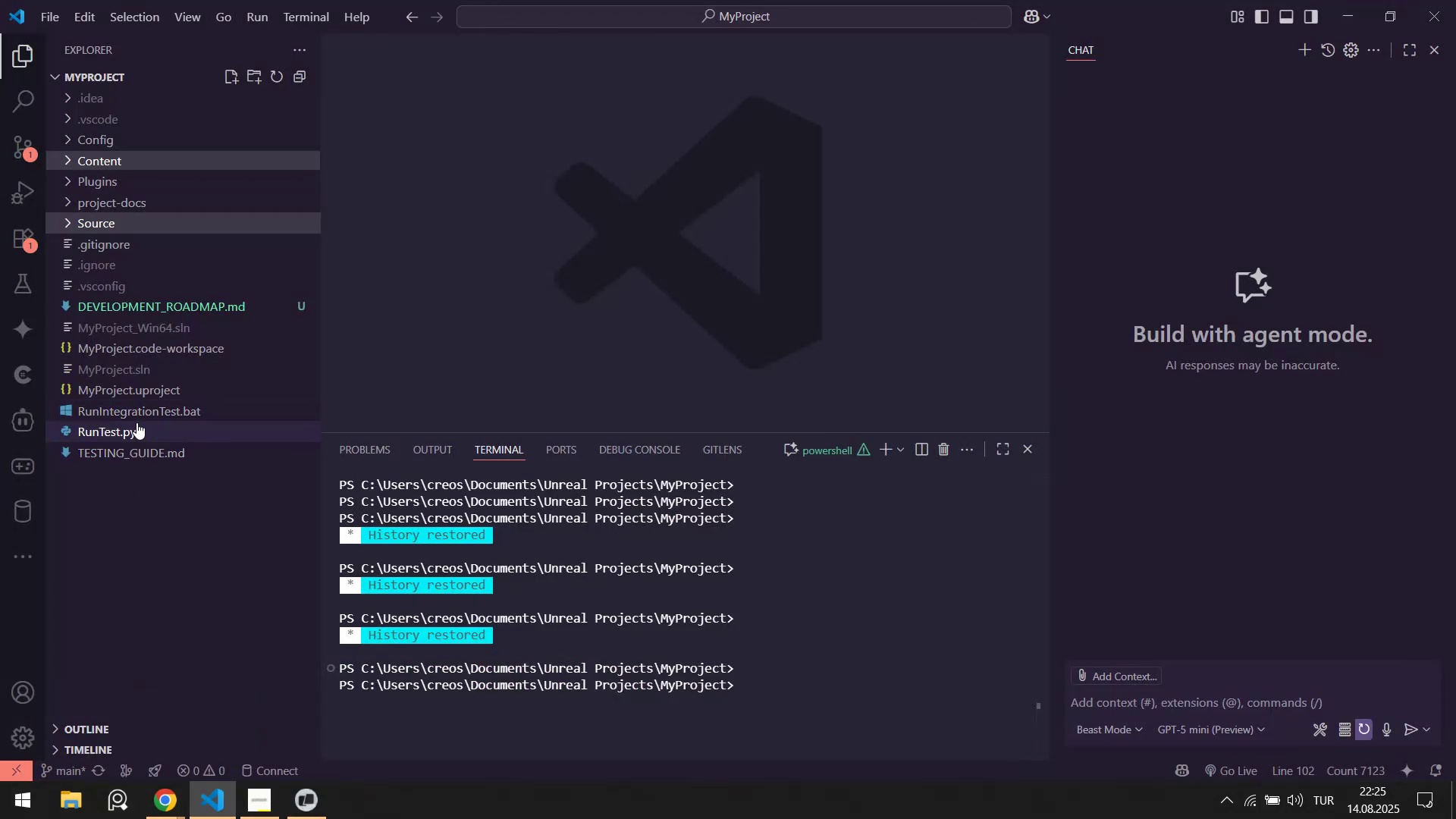 
left_click([147, 413])
 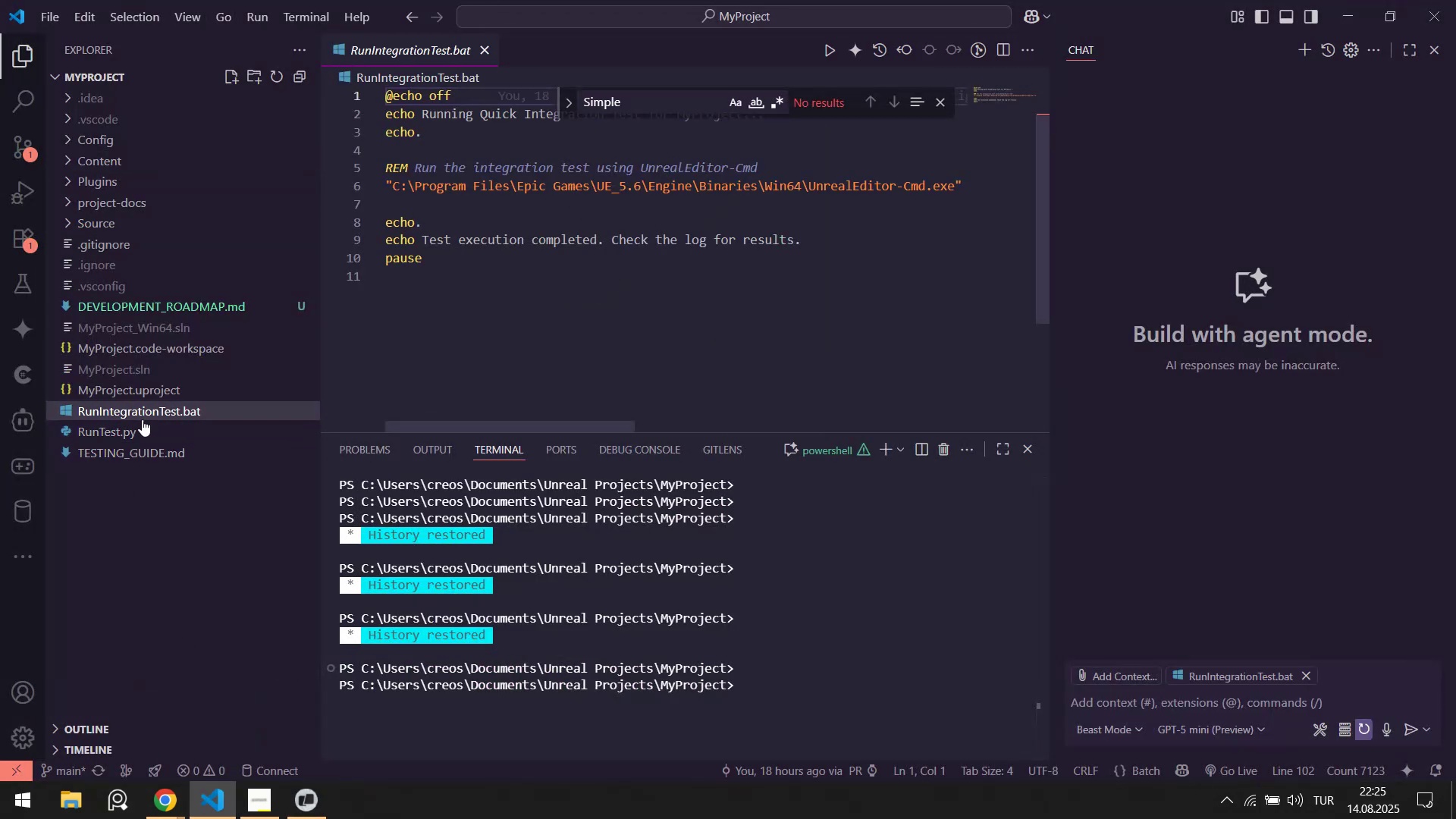 
left_click([137, 431])
 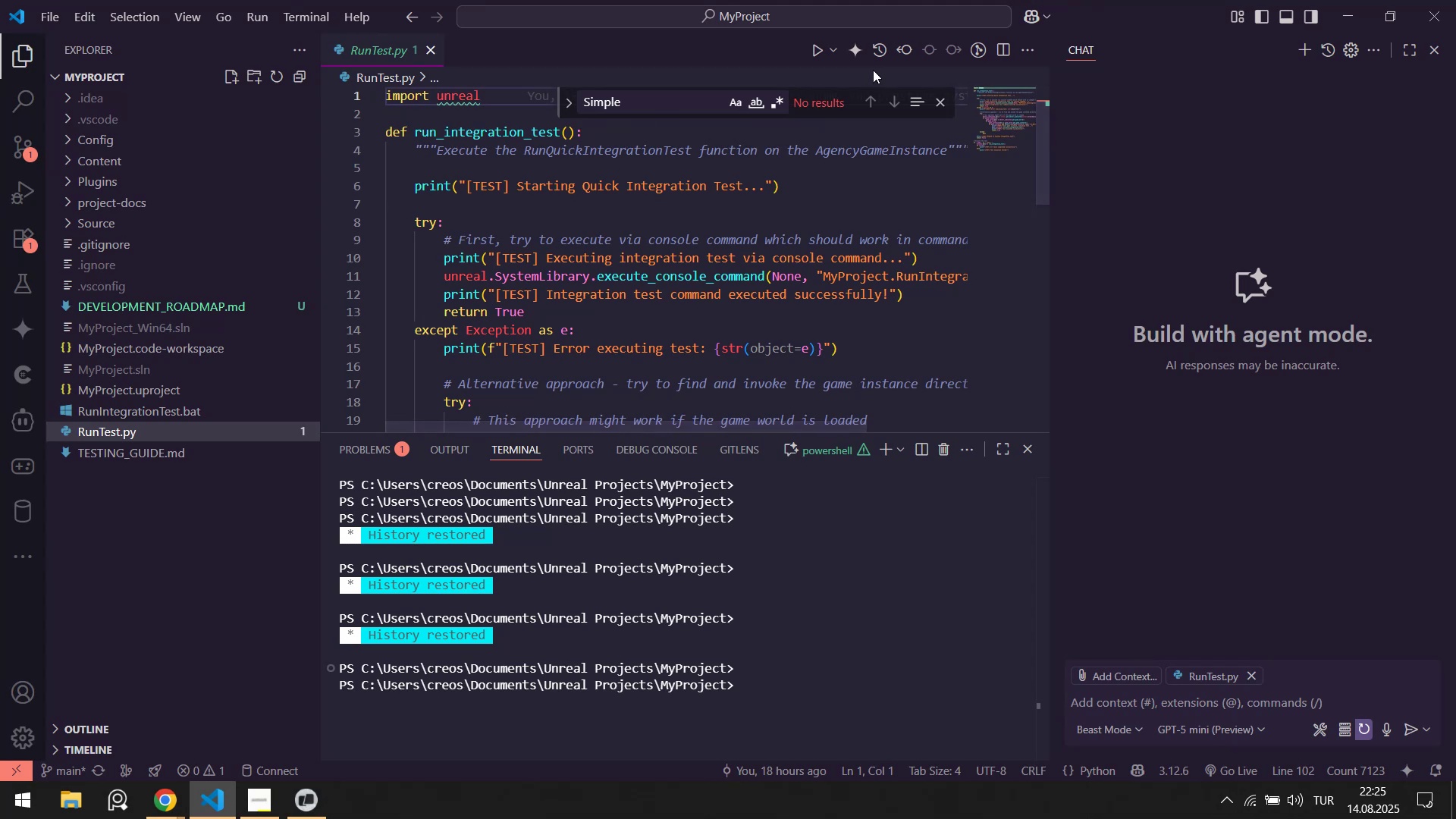 
left_click([814, 52])
 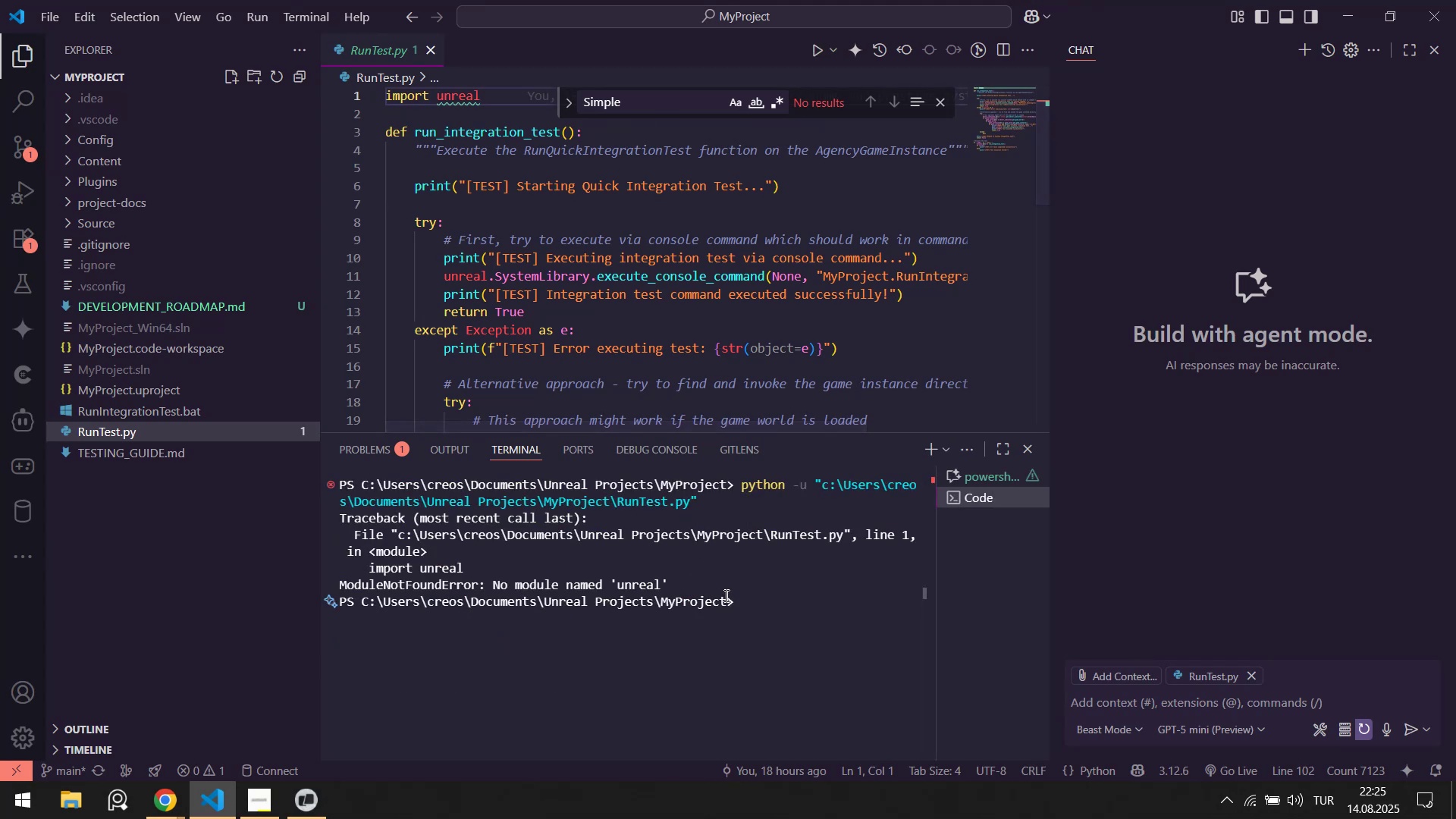 
left_click([726, 595])
 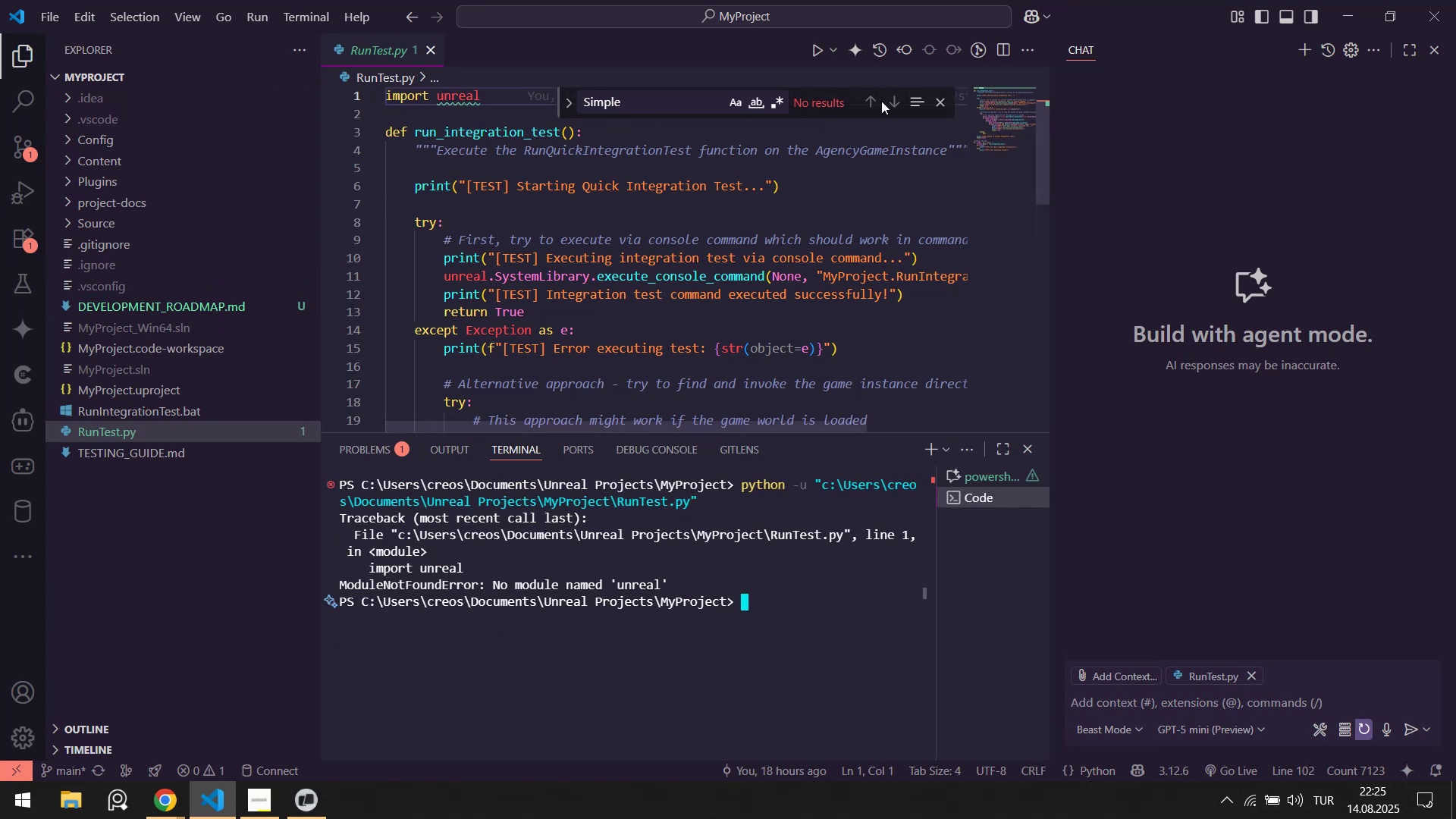 
left_click([948, 101])
 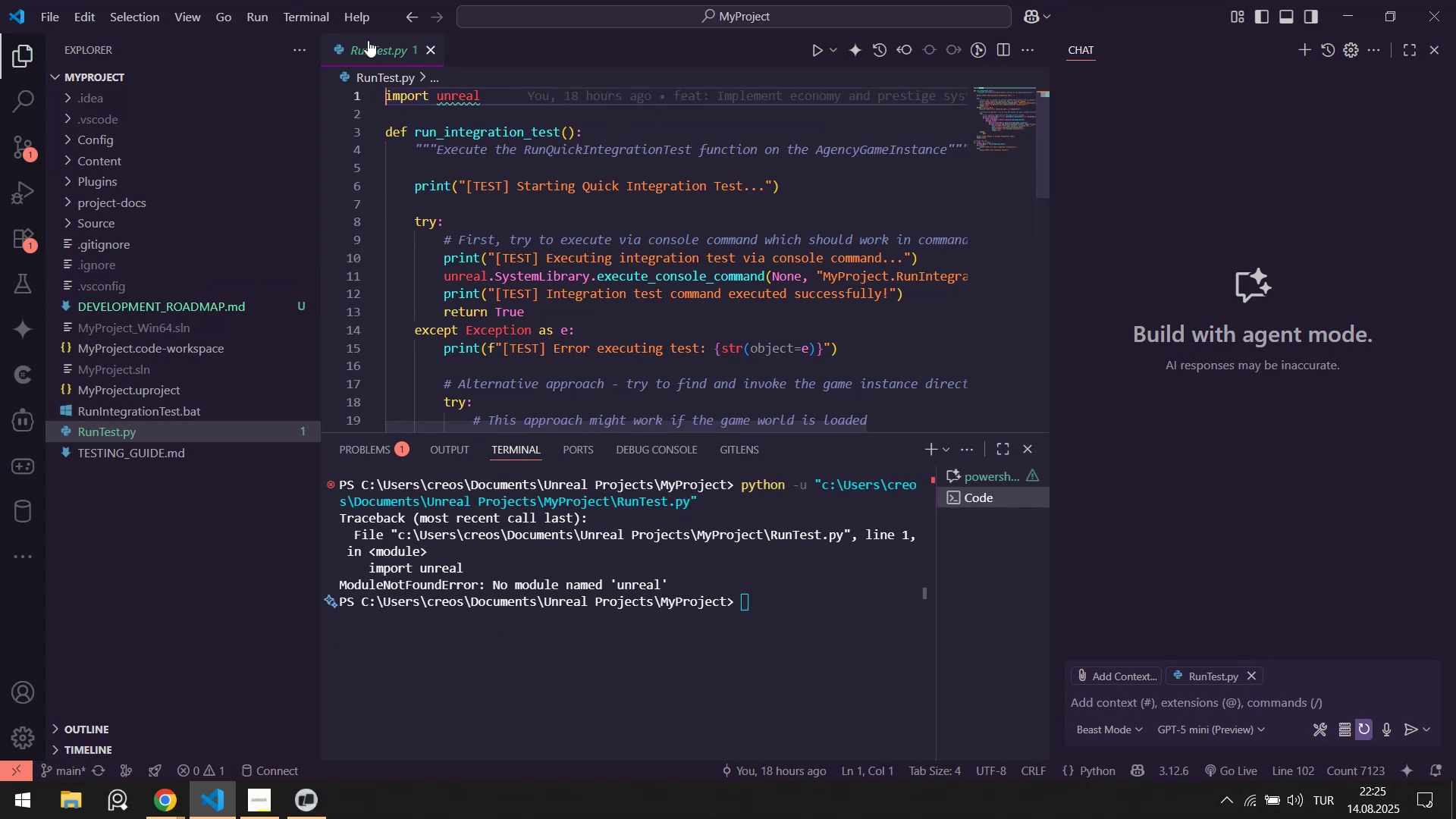 
middle_click([368, 40])
 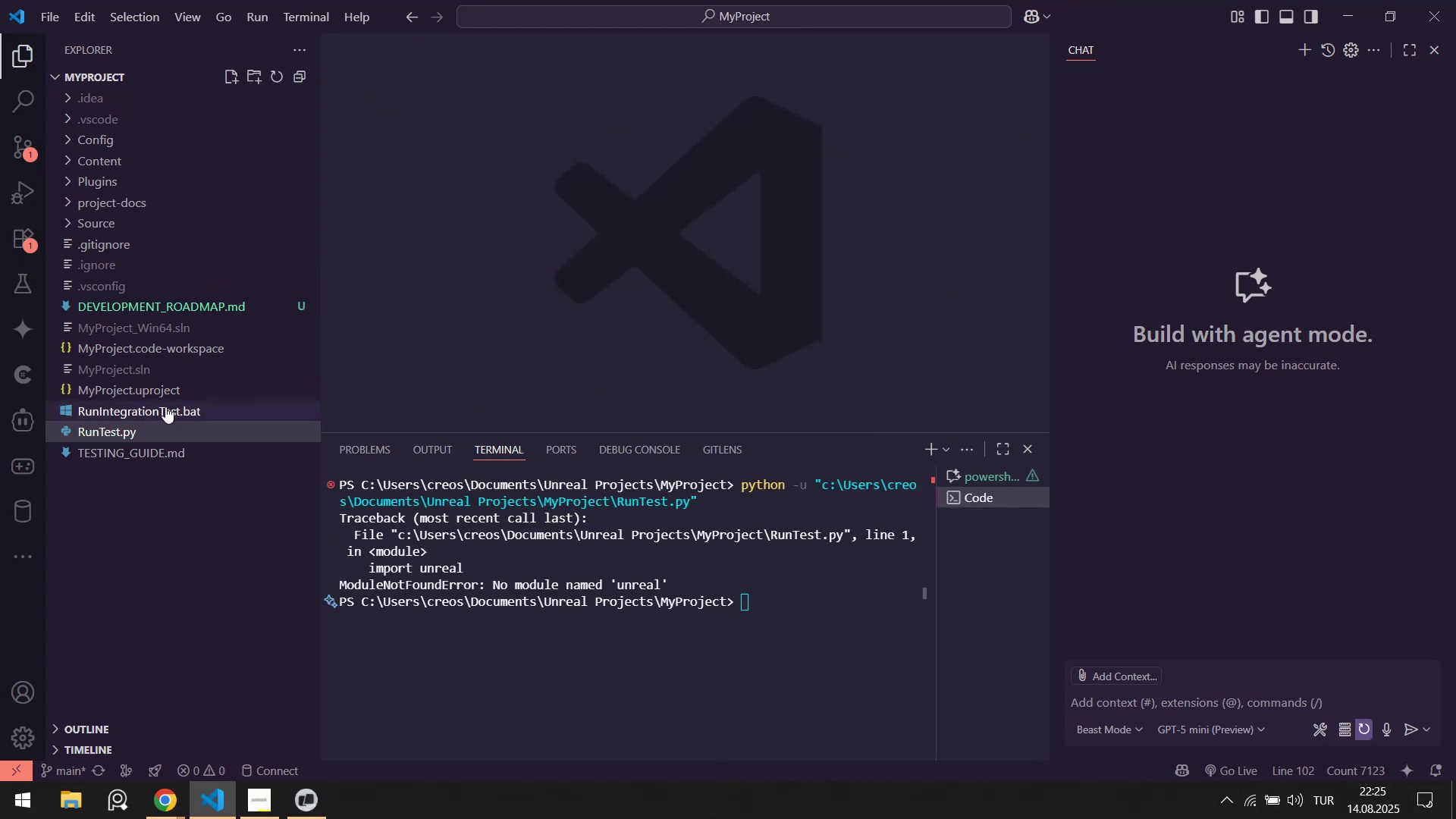 
left_click([169, 410])
 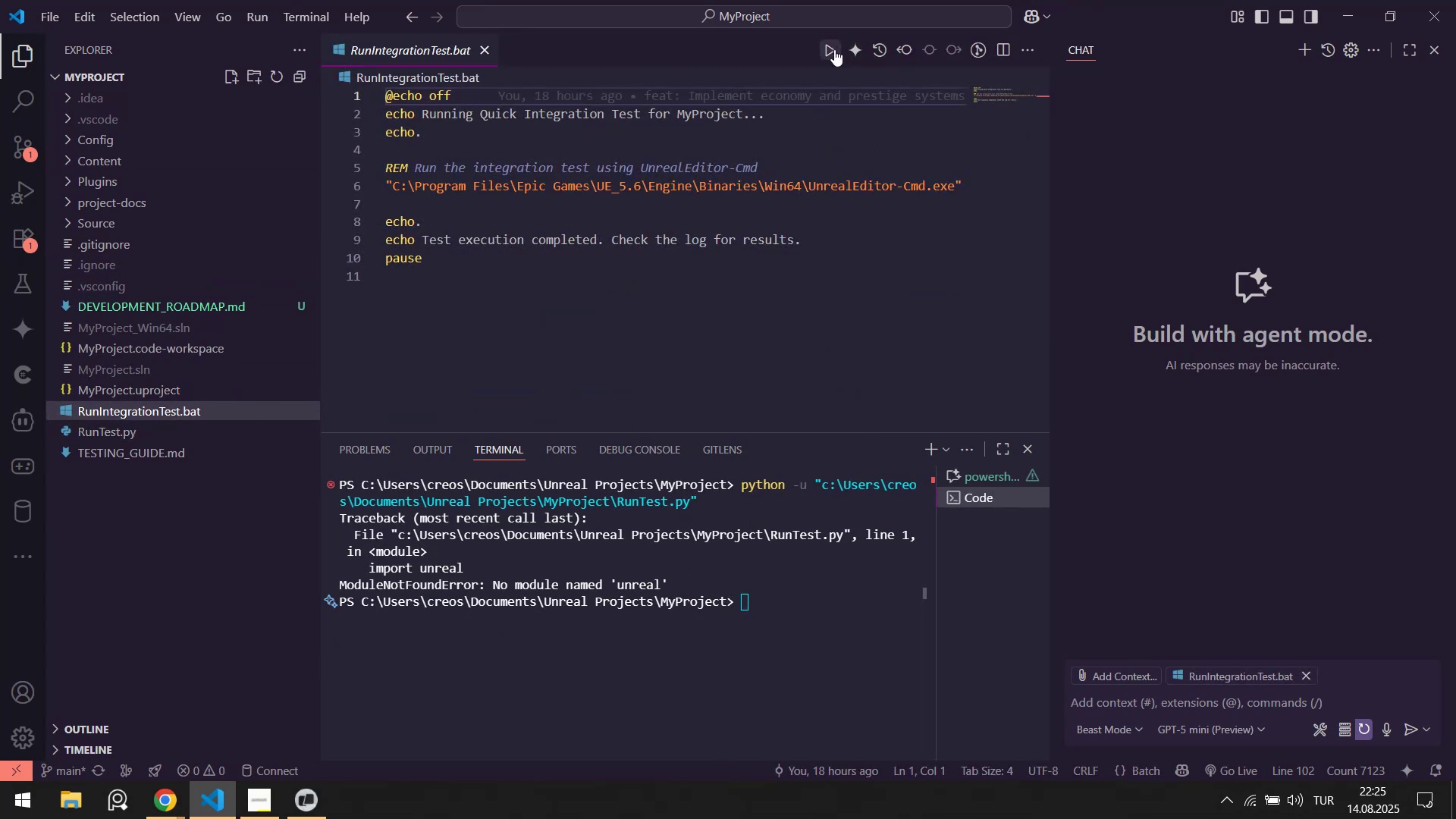 
left_click([826, 54])
 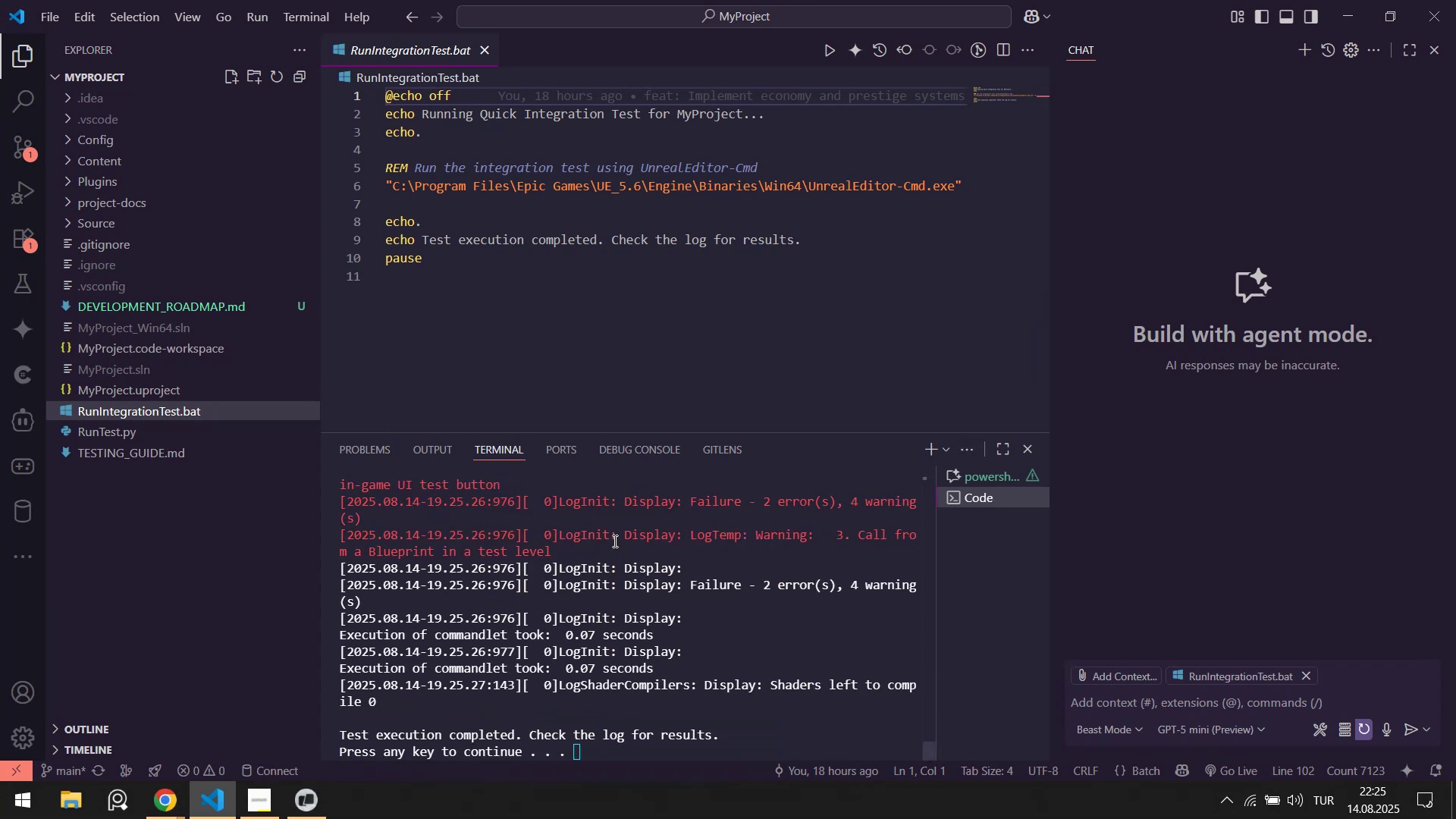 
wait(7.15)
 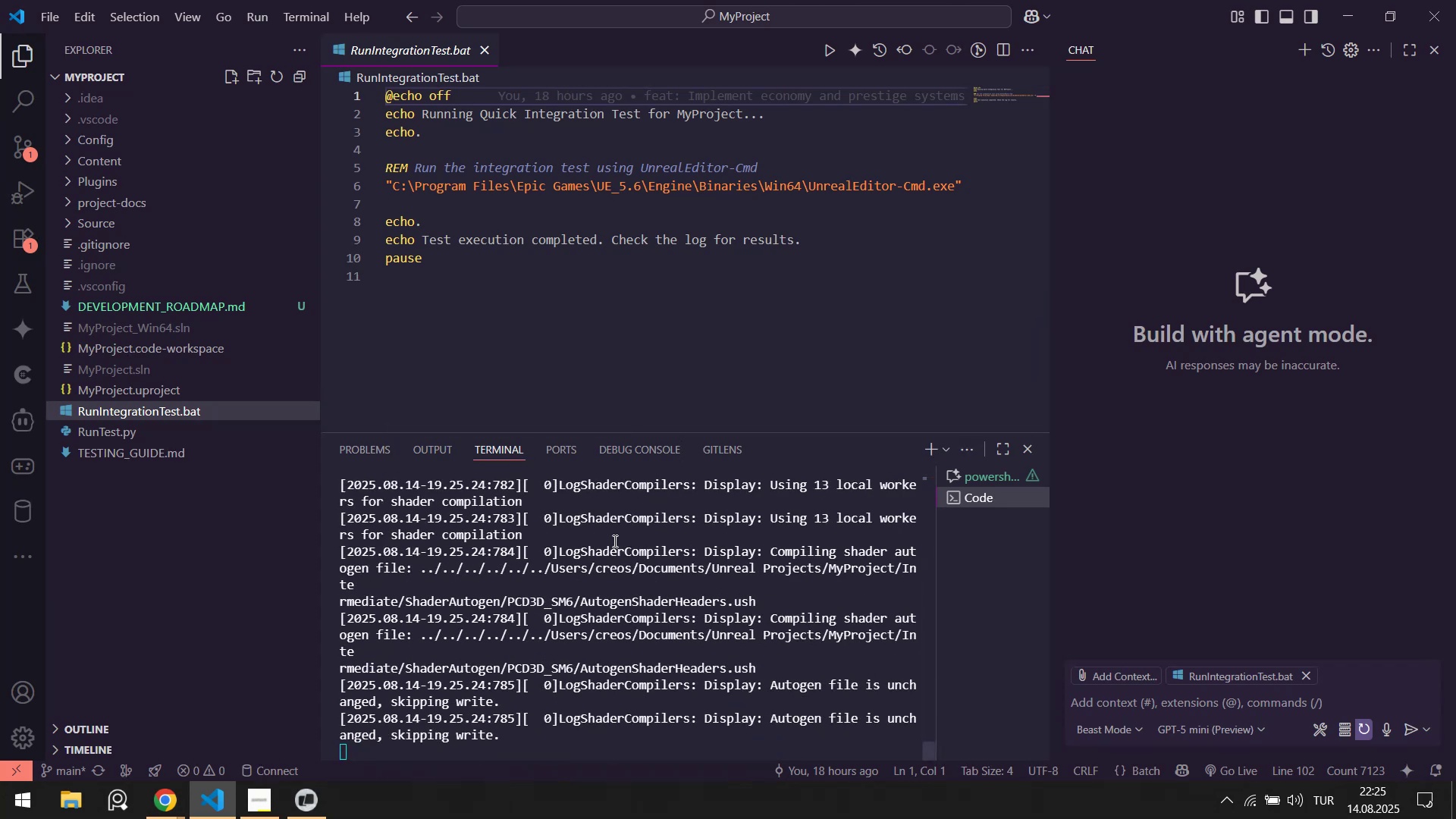 
left_click([639, 605])
 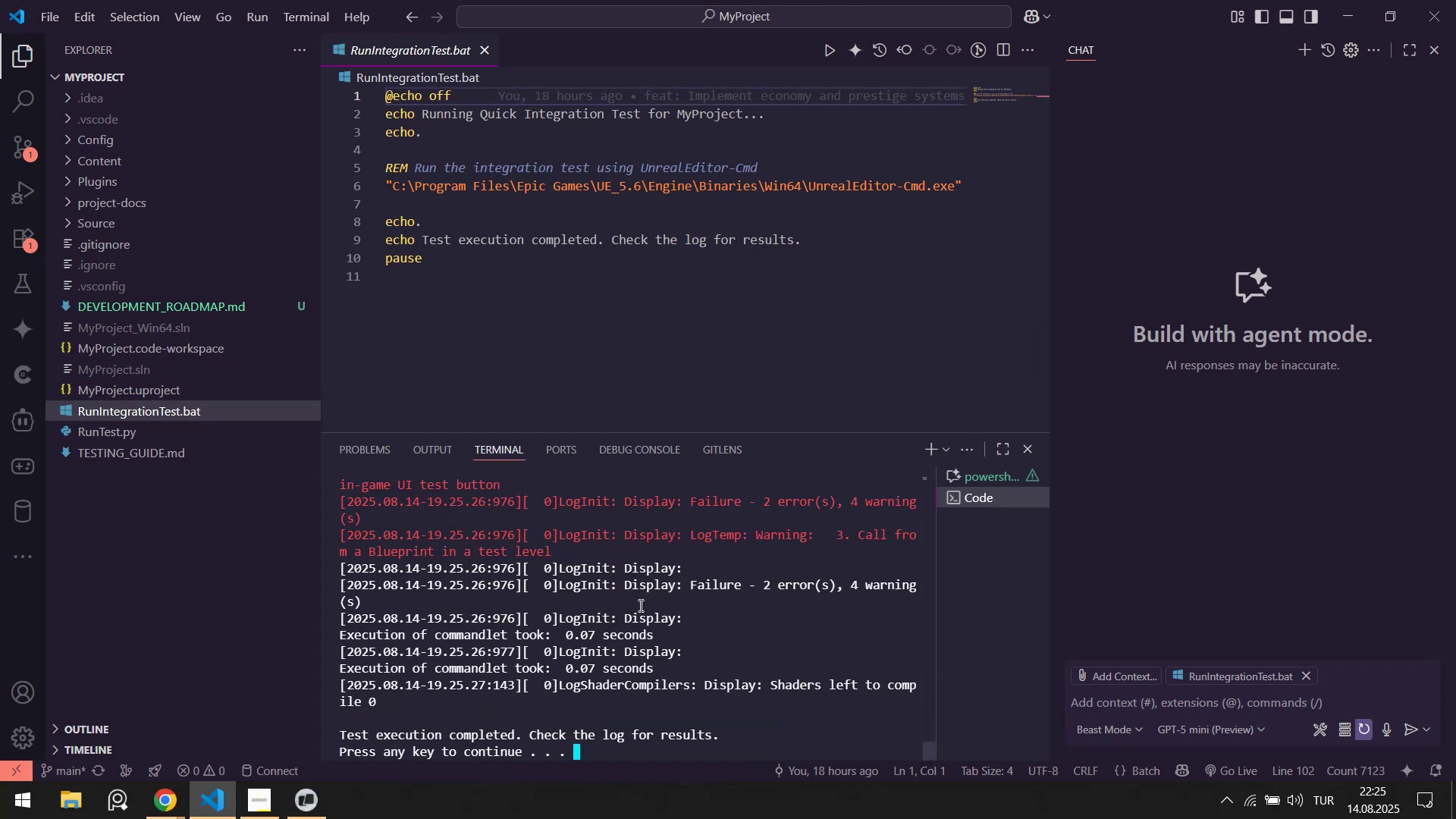 
key(Enter)
 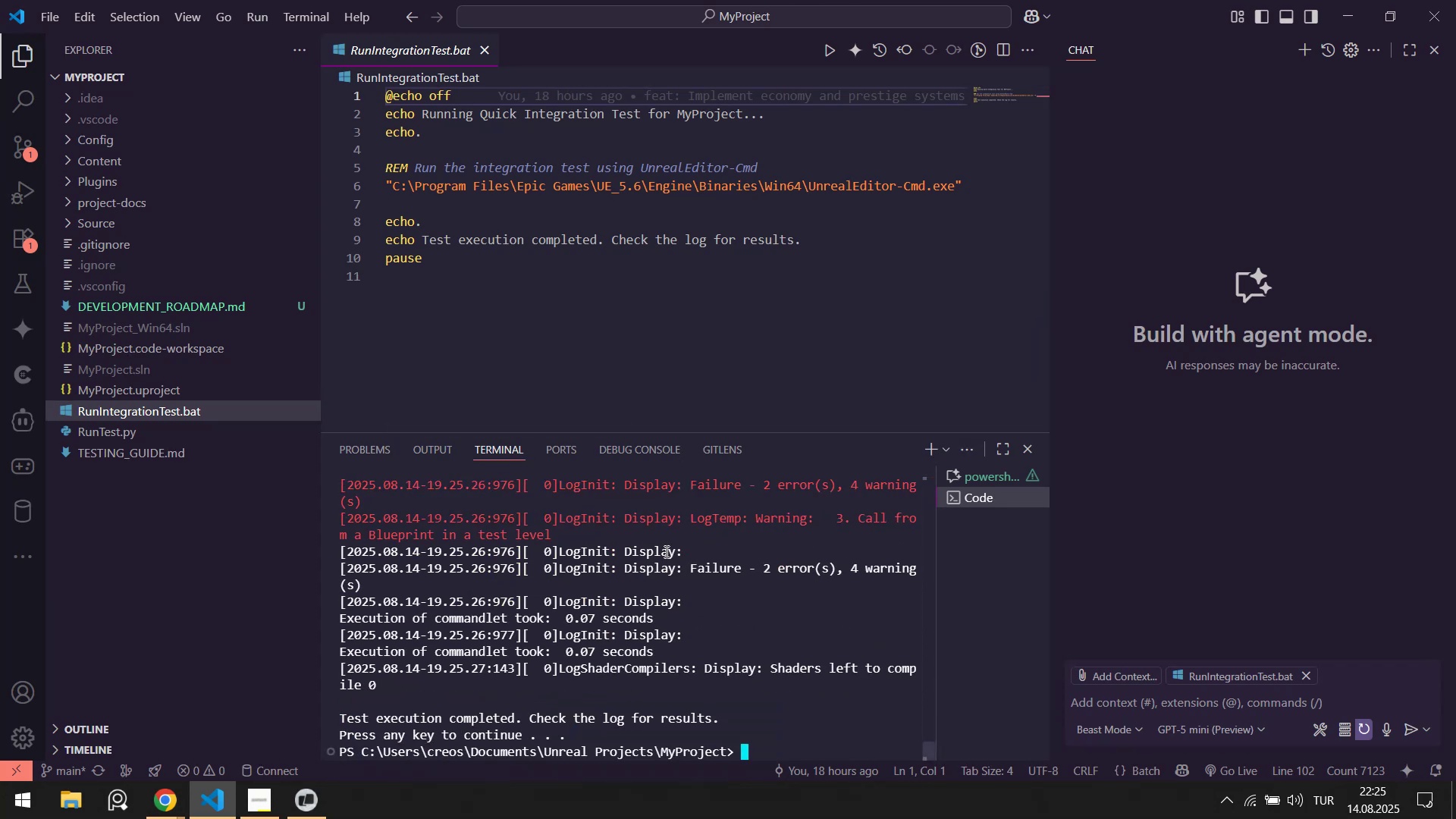 
scroll: coordinate [680, 544], scroll_direction: up, amount: 8.0
 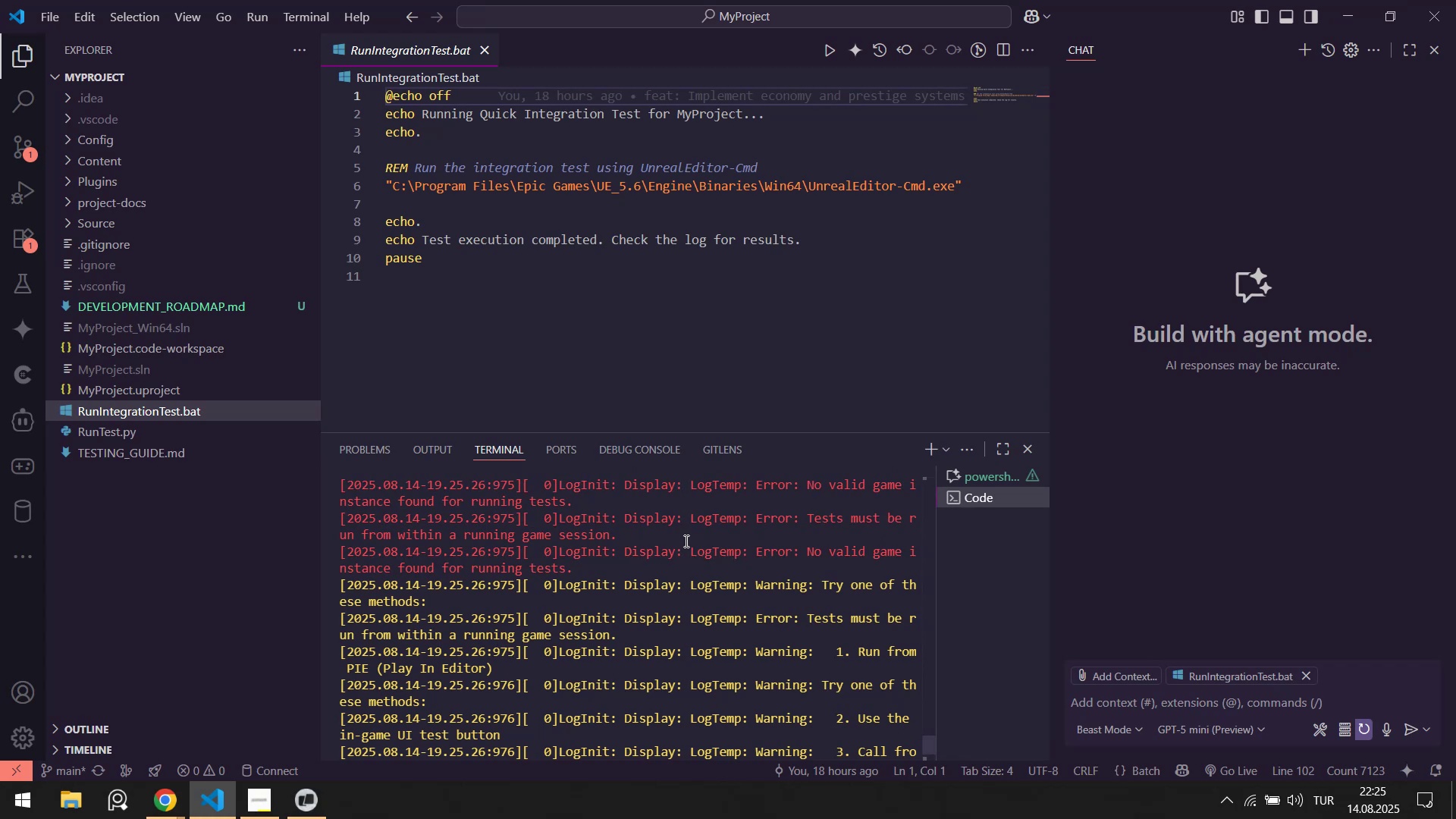 
scroll: coordinate [685, 541], scroll_direction: down, amount: 2.0
 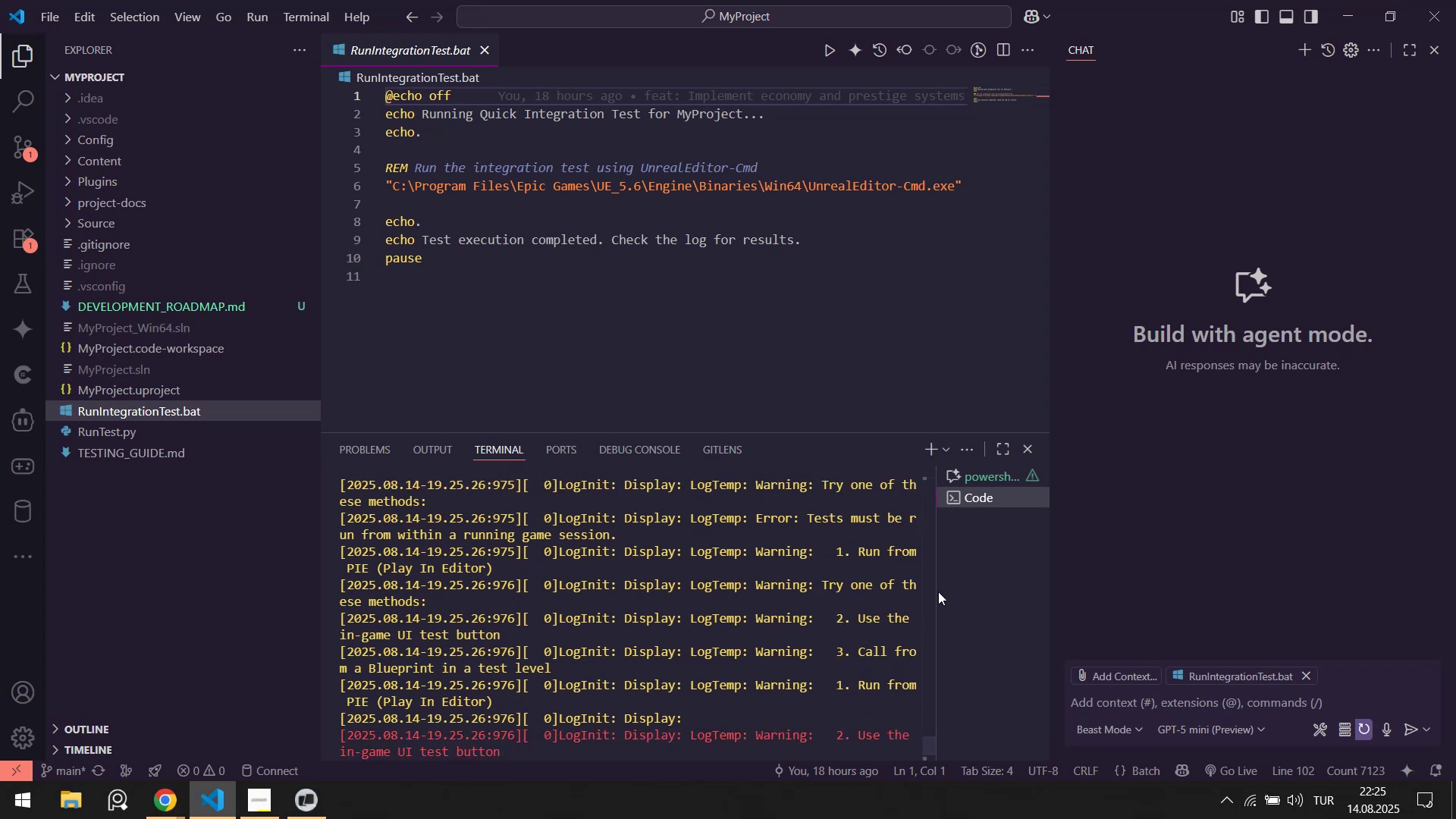 
left_click_drag(start_coordinate=[934, 592], to_coordinate=[929, 594])
 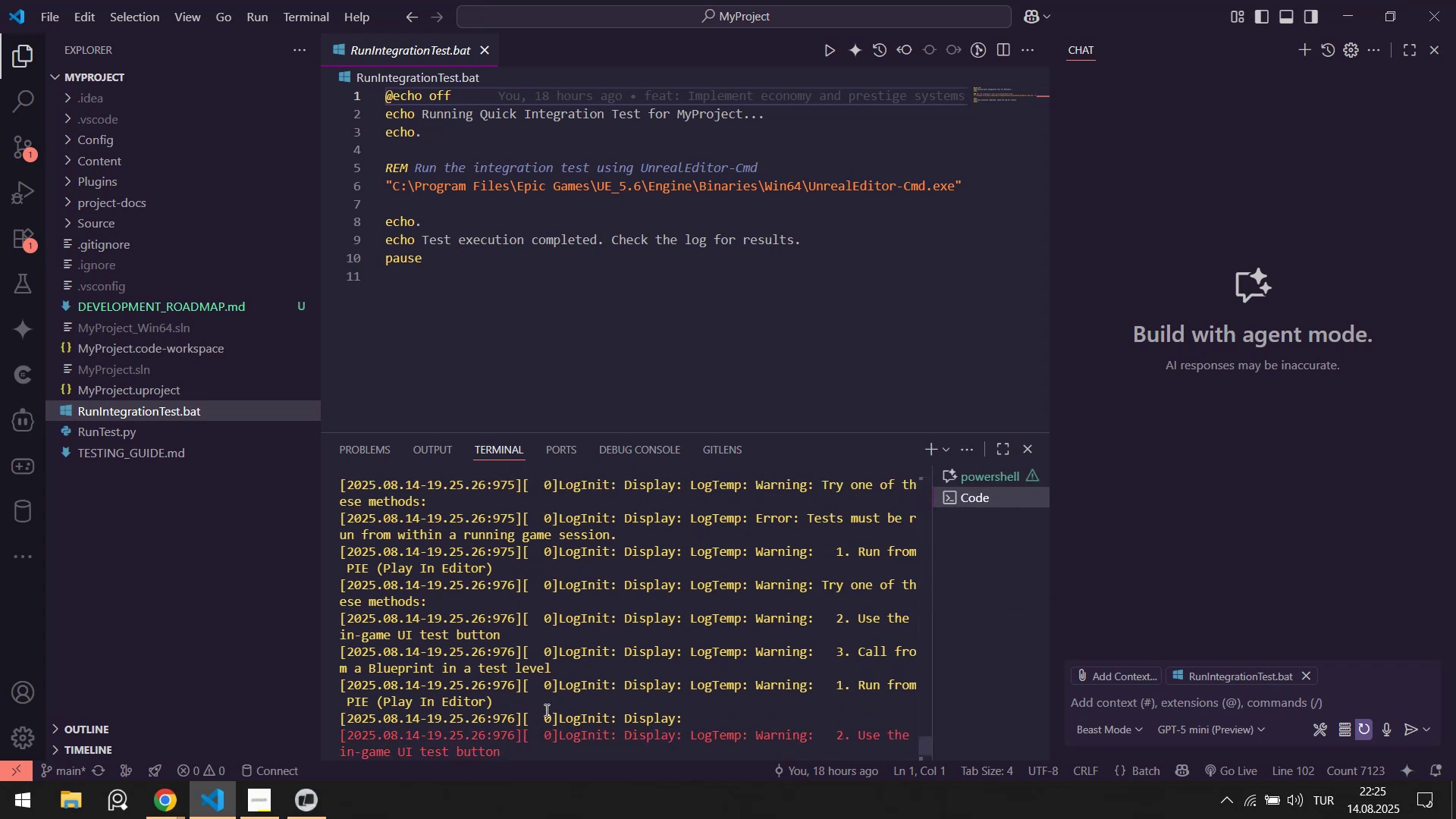 
scroll: coordinate [585, 656], scroll_direction: down, amount: 5.0
 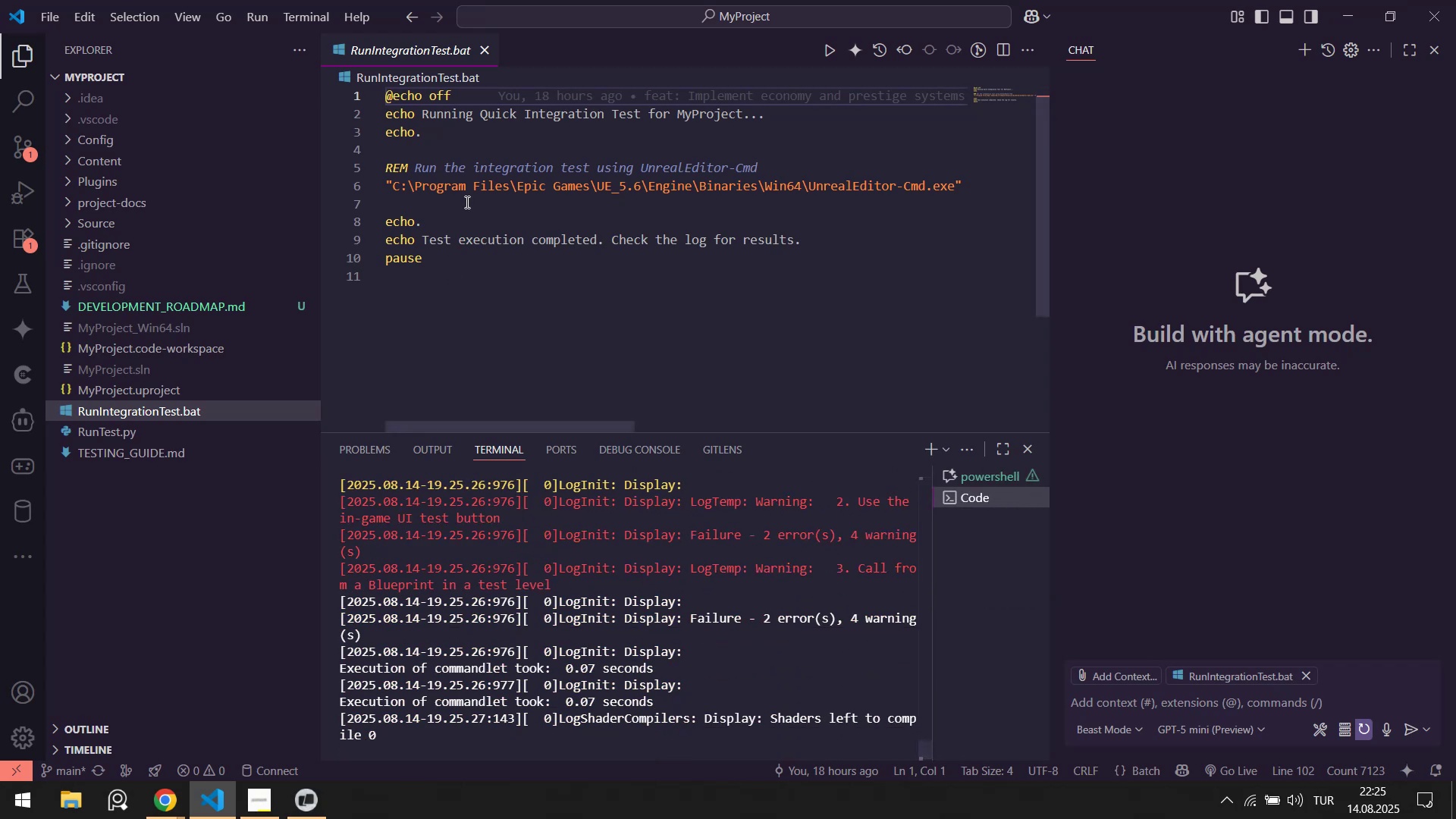 
scroll: coordinate [530, 593], scroll_direction: up, amount: 5.0
 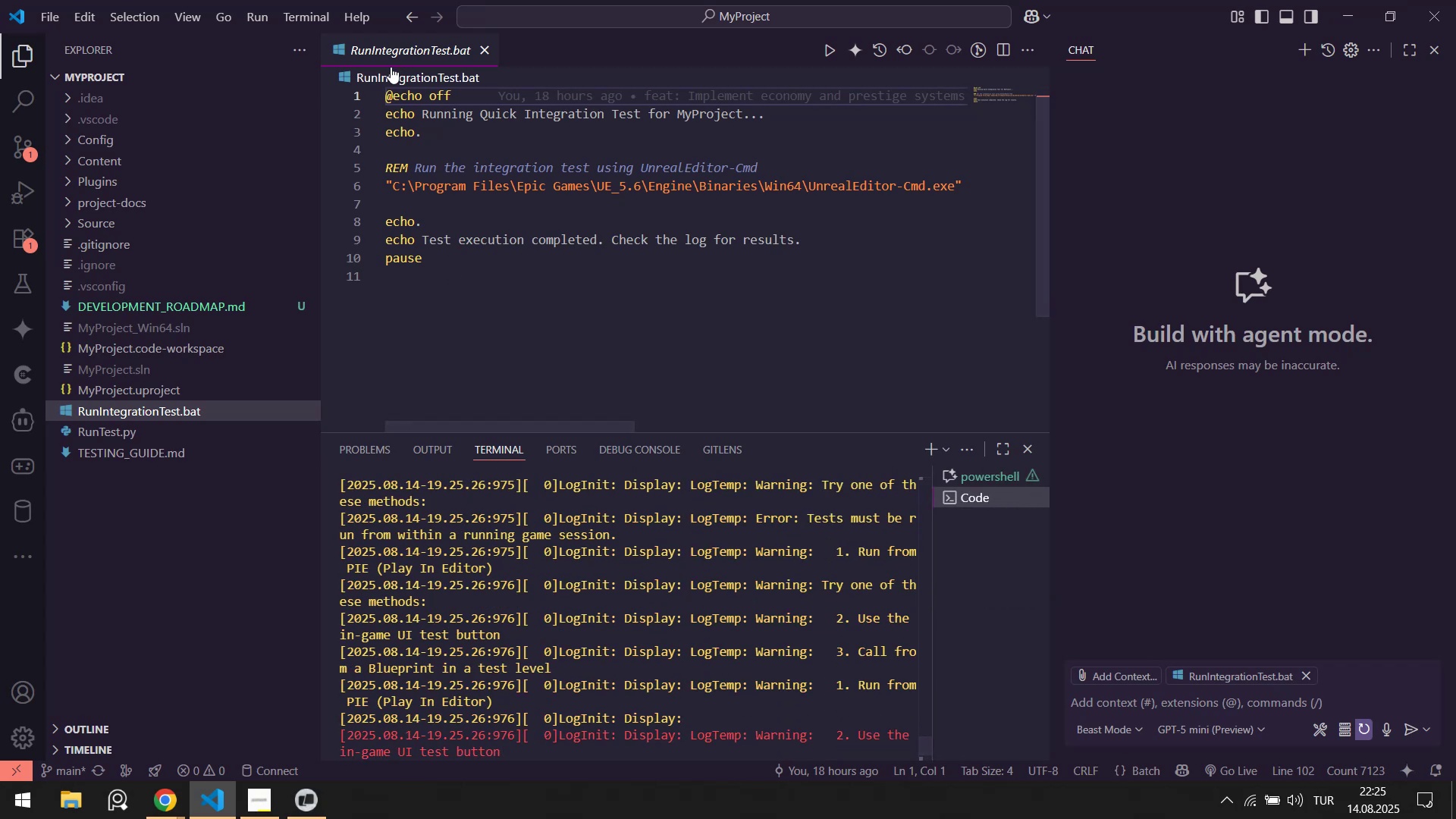 
middle_click([389, 49])
 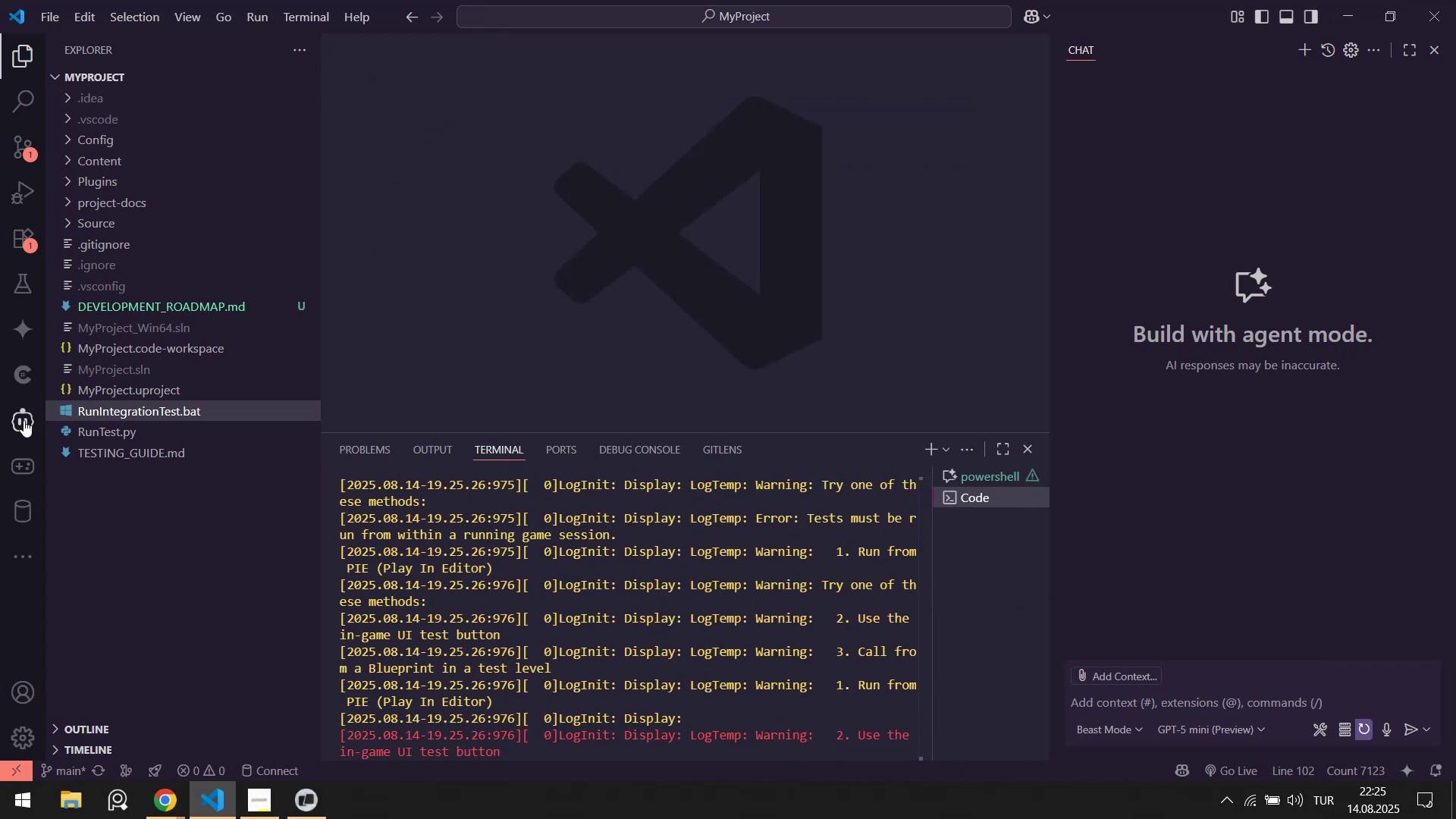 
left_click([27, 453])
 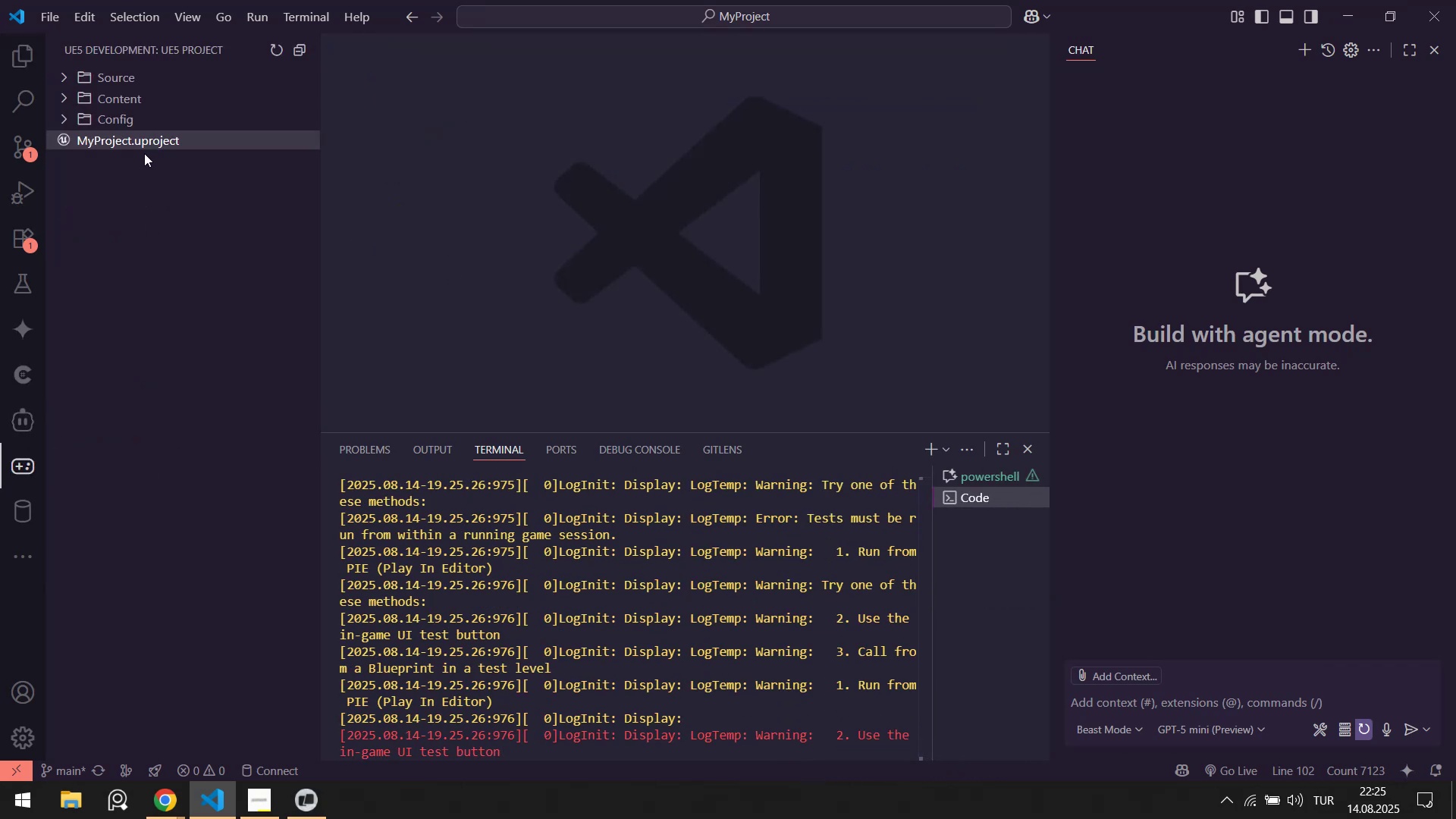 
right_click([141, 141])
 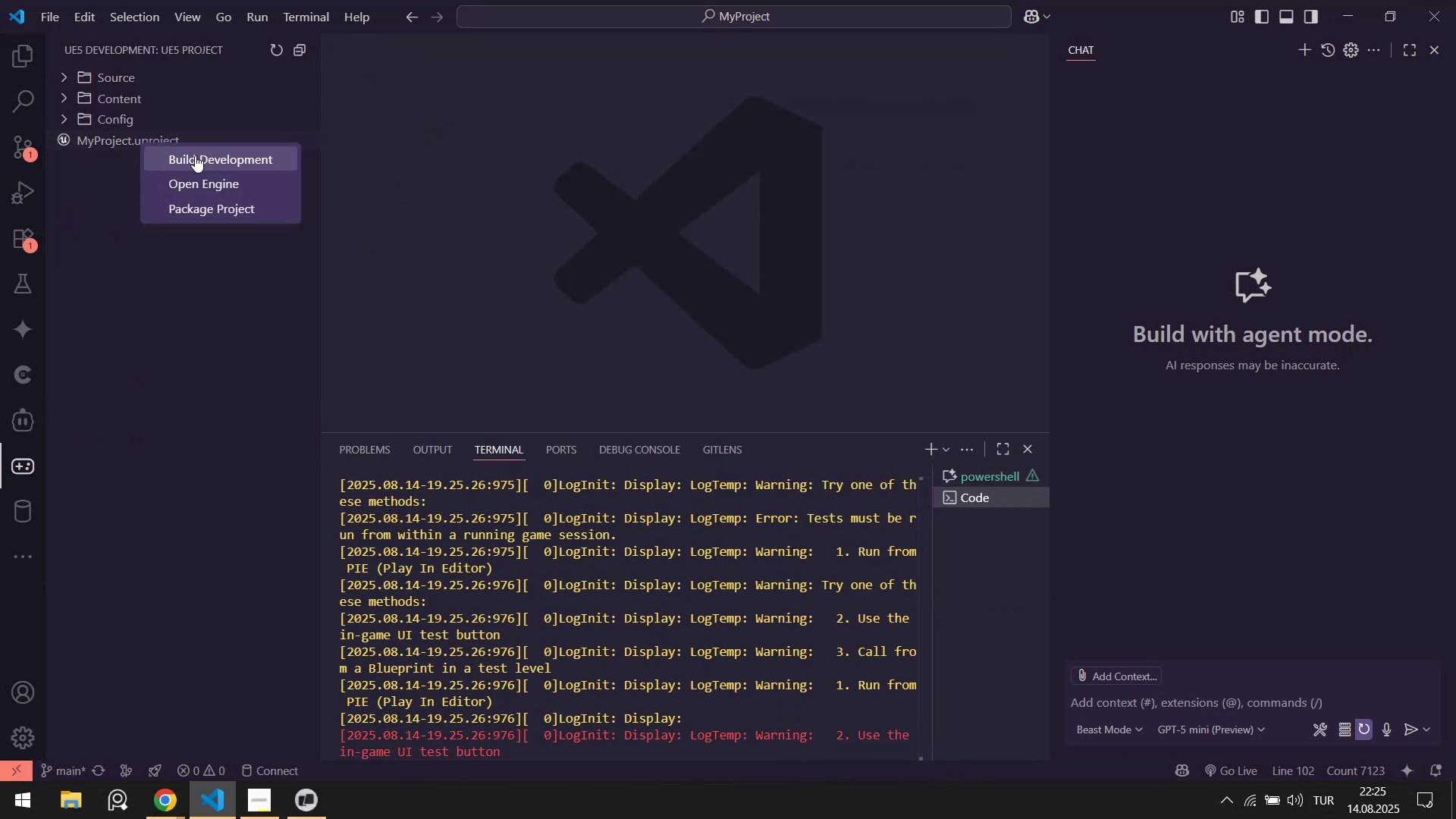 
left_click([196, 155])
 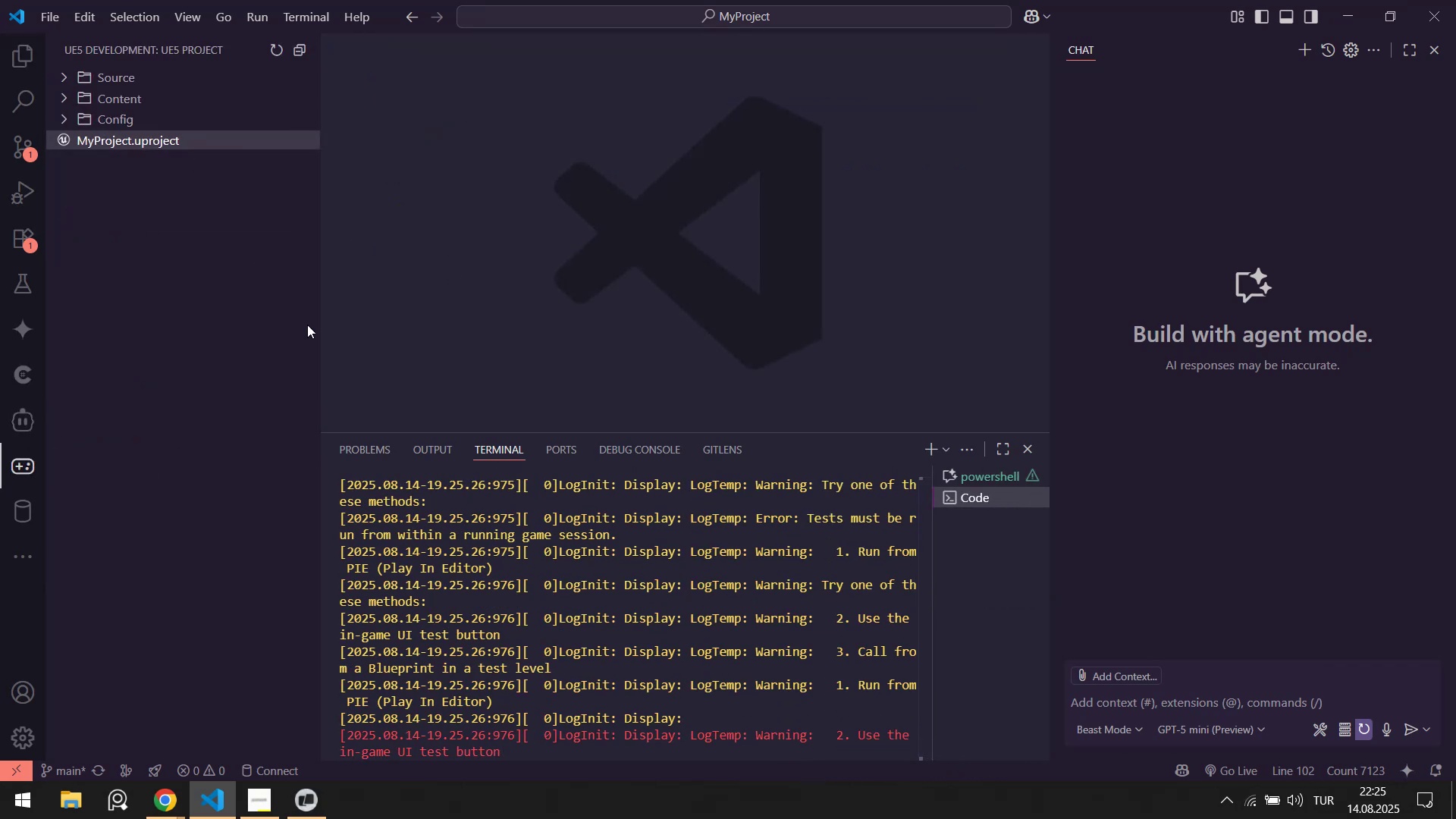 
scroll: coordinate [604, 557], scroll_direction: down, amount: 14.0
 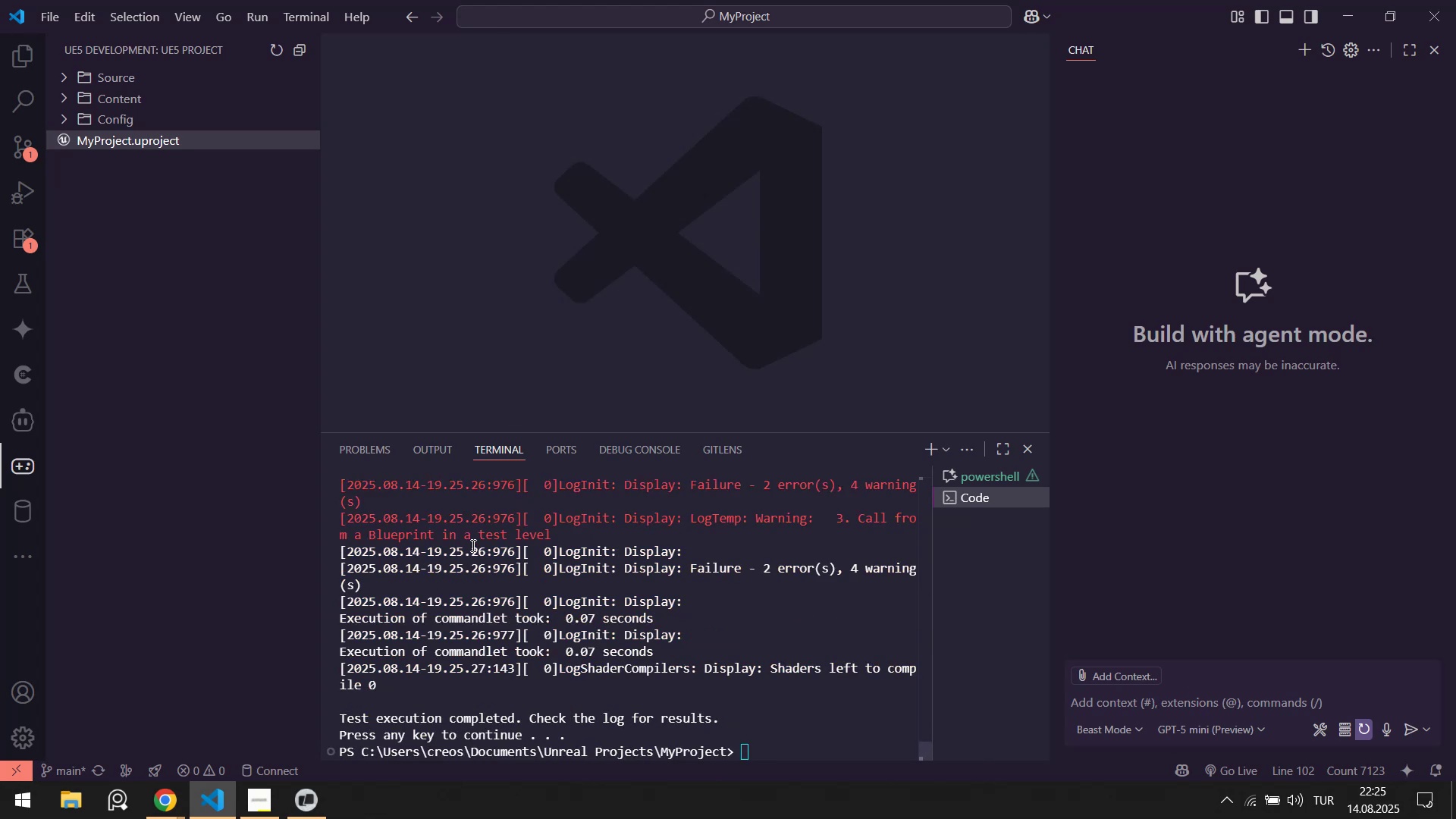 
left_click([445, 449])
 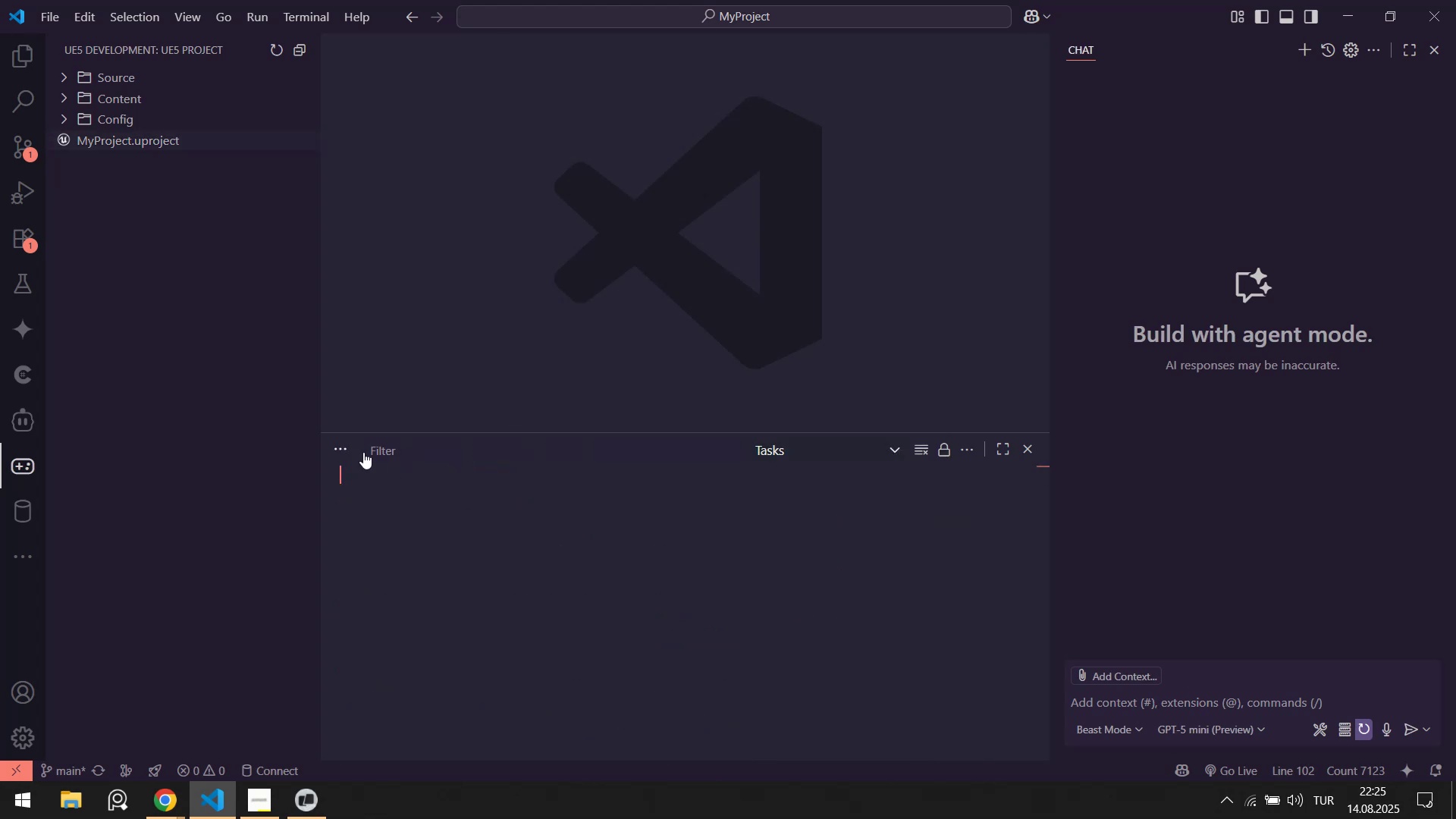 
left_click([349, 446])
 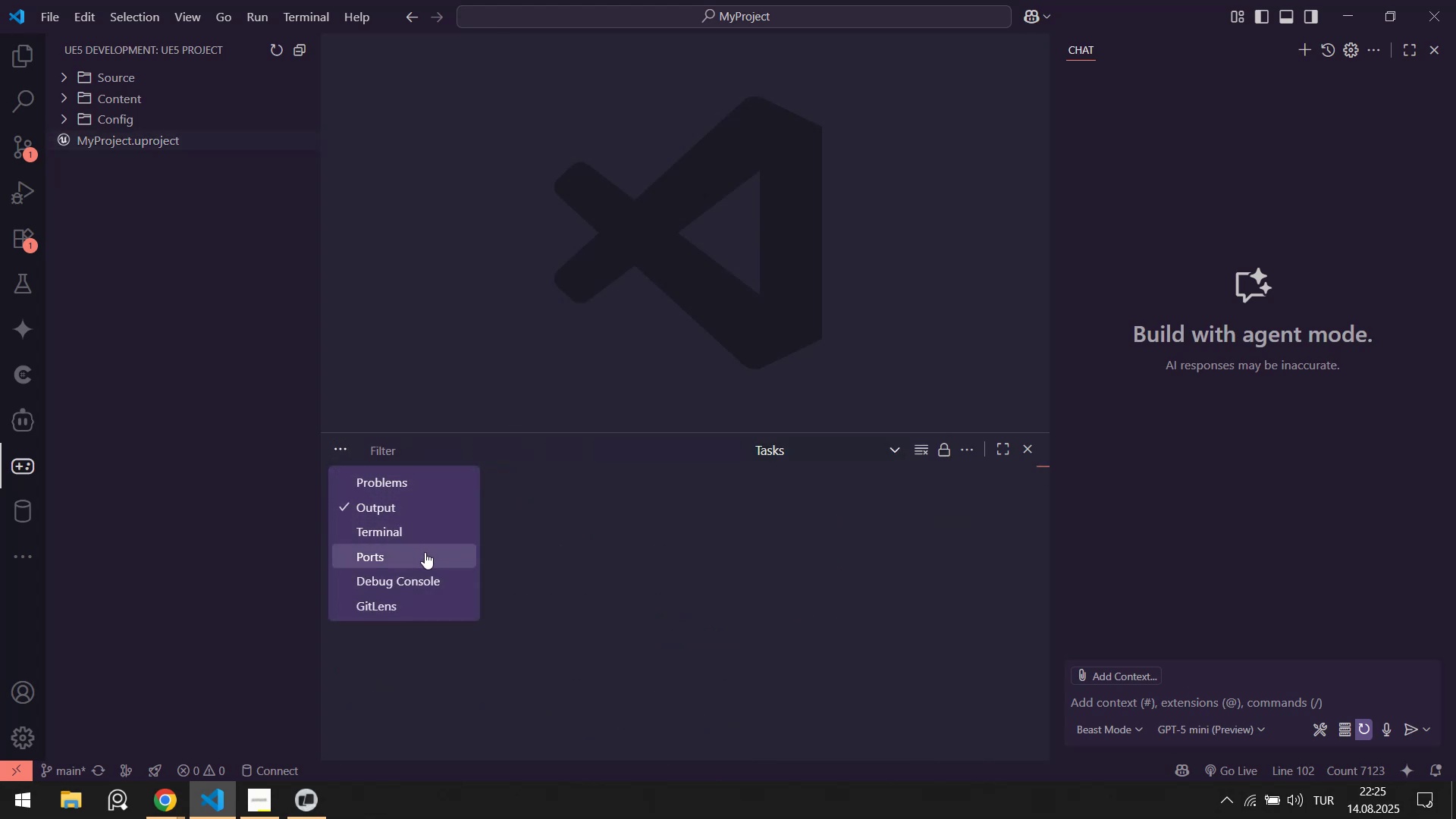 
left_click([413, 531])
 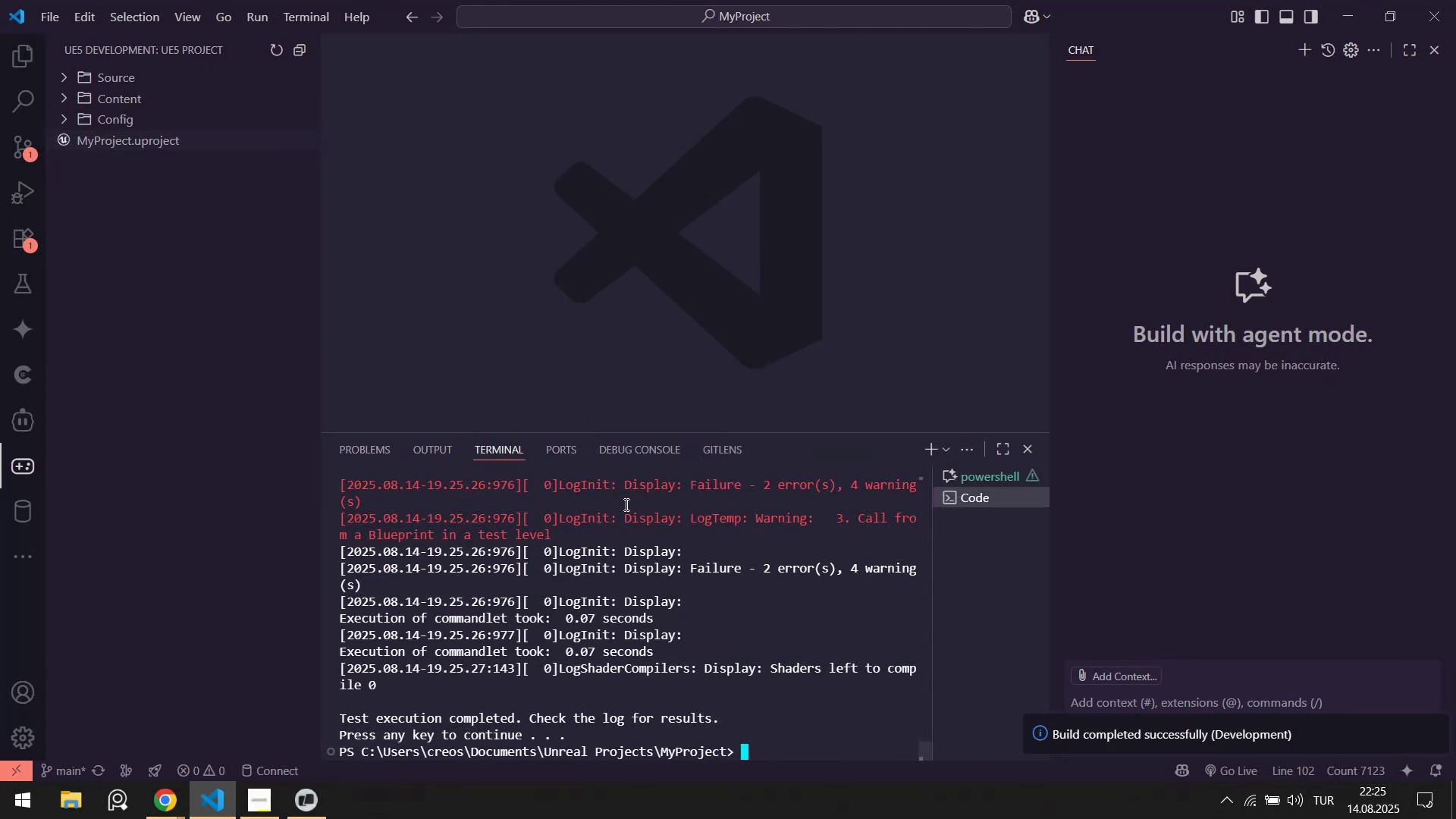 
left_click([363, 450])
 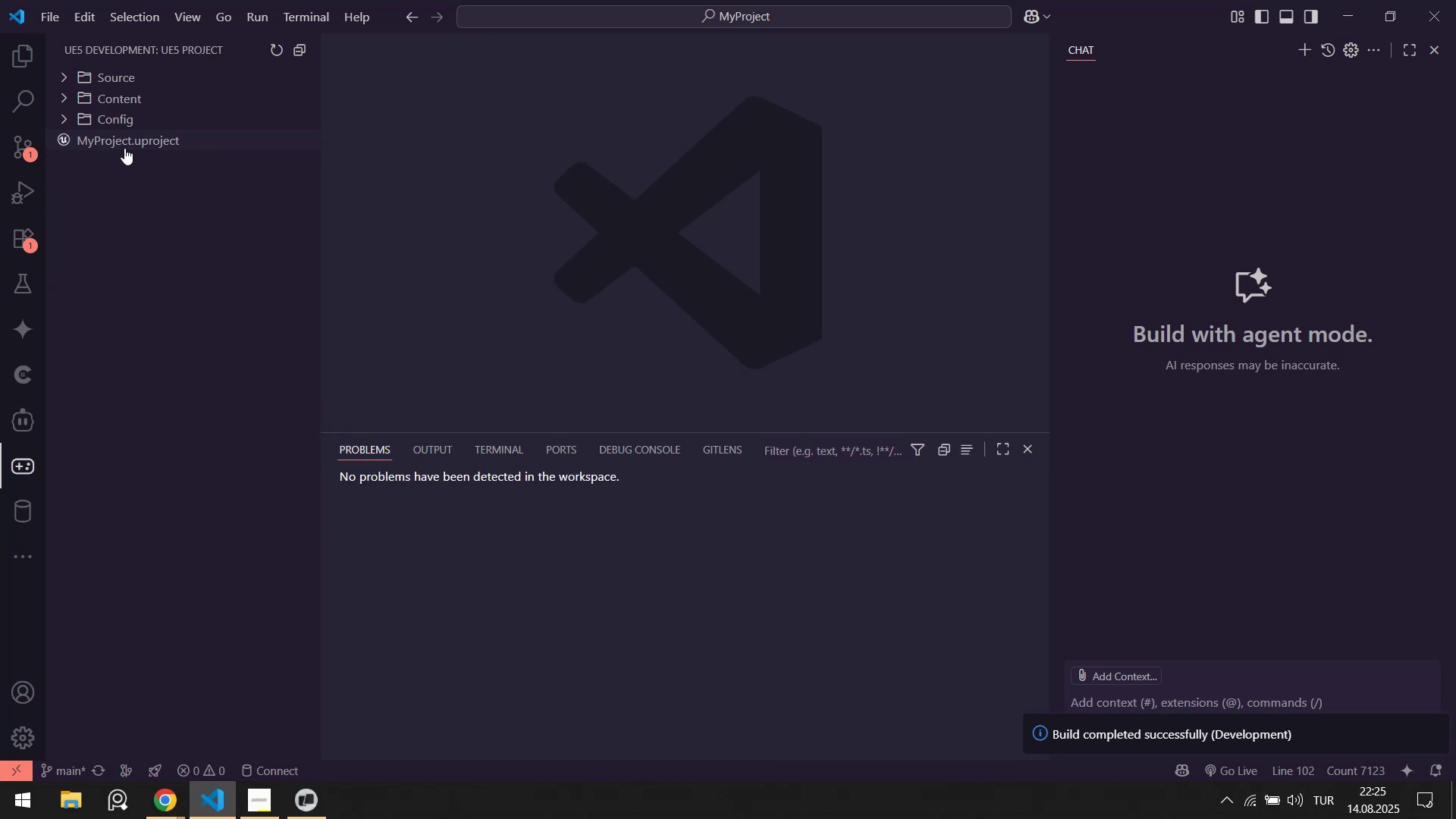 
right_click([124, 146])
 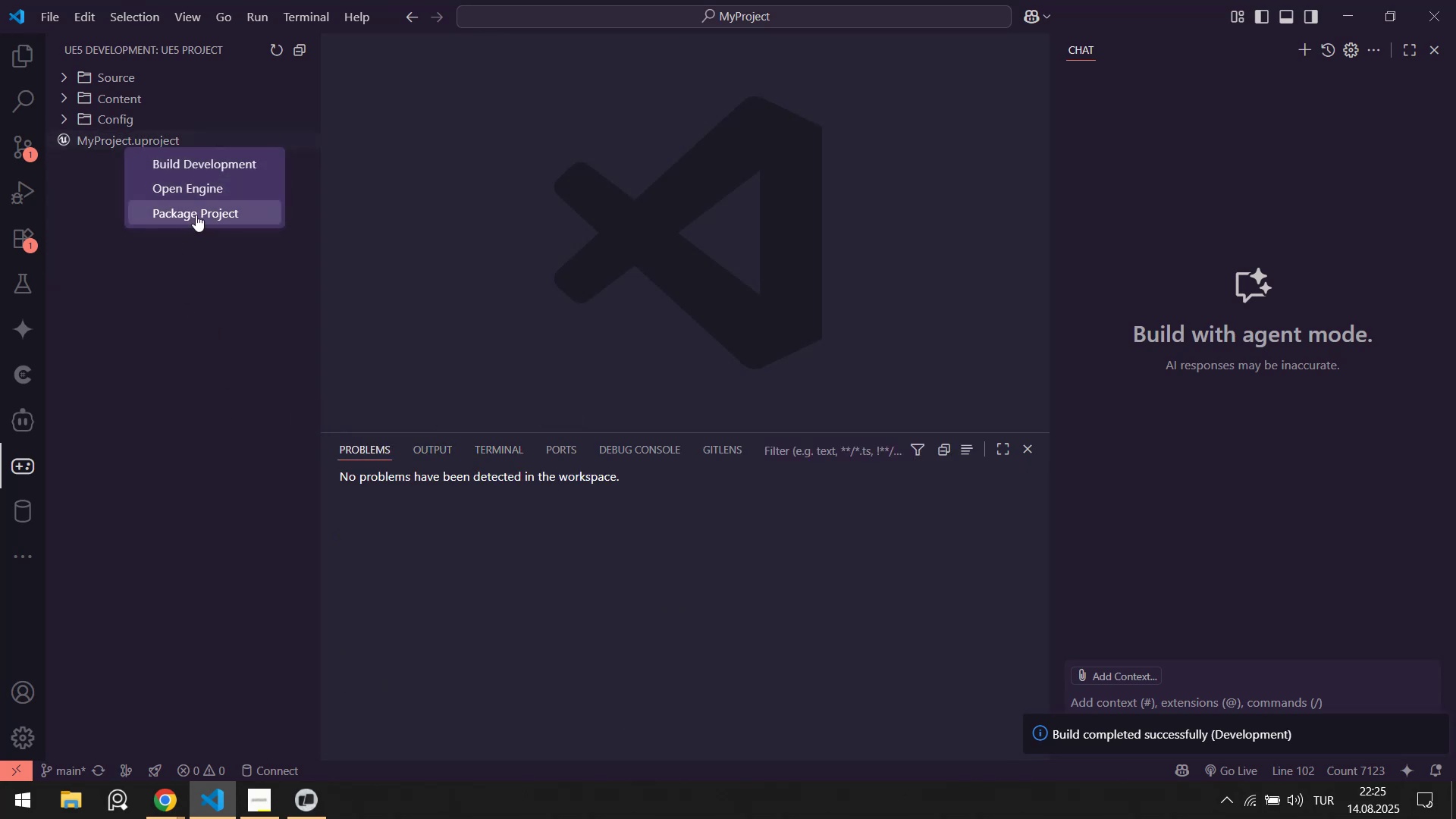 
left_click([196, 180])
 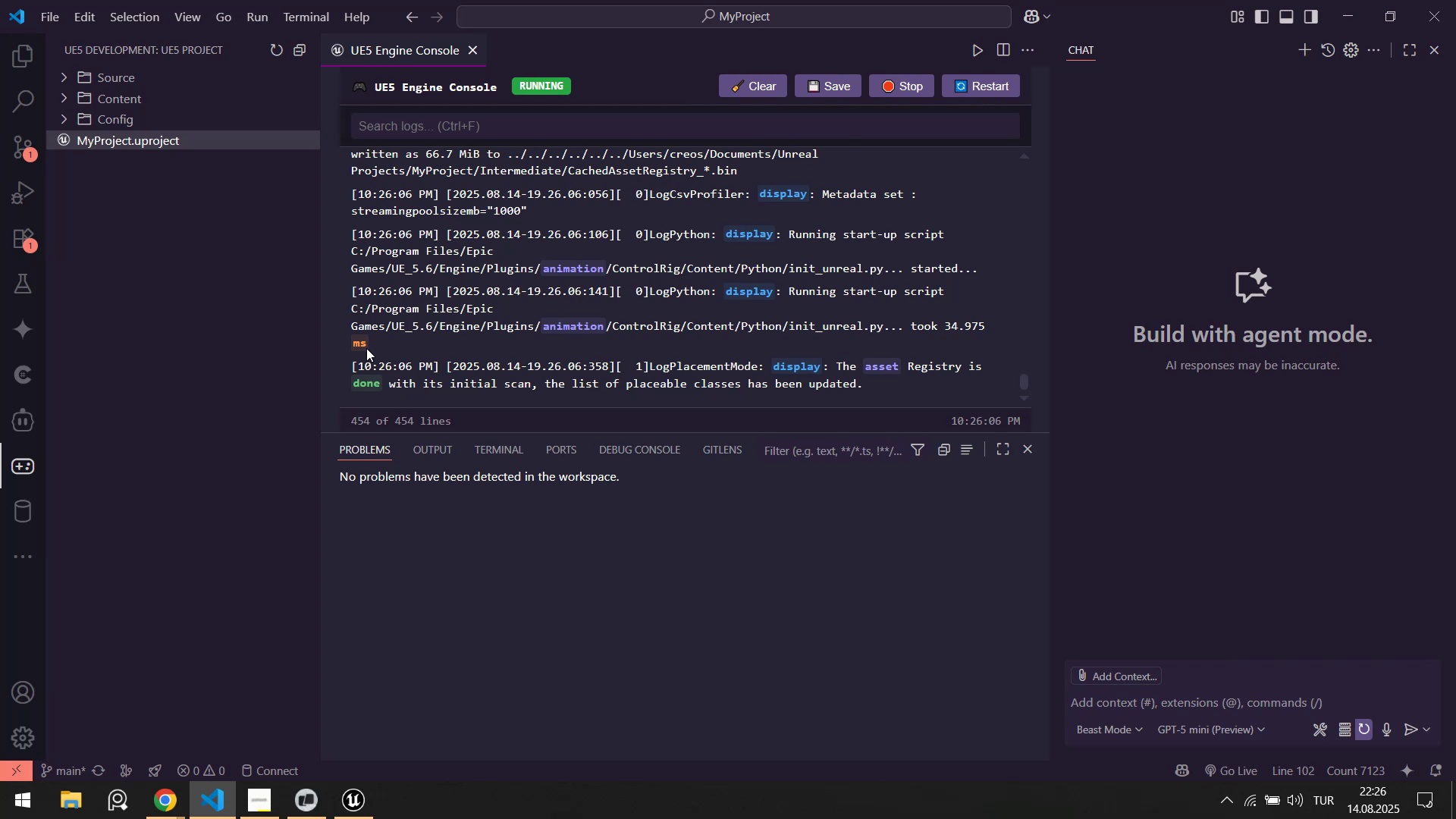 
wait(49.44)
 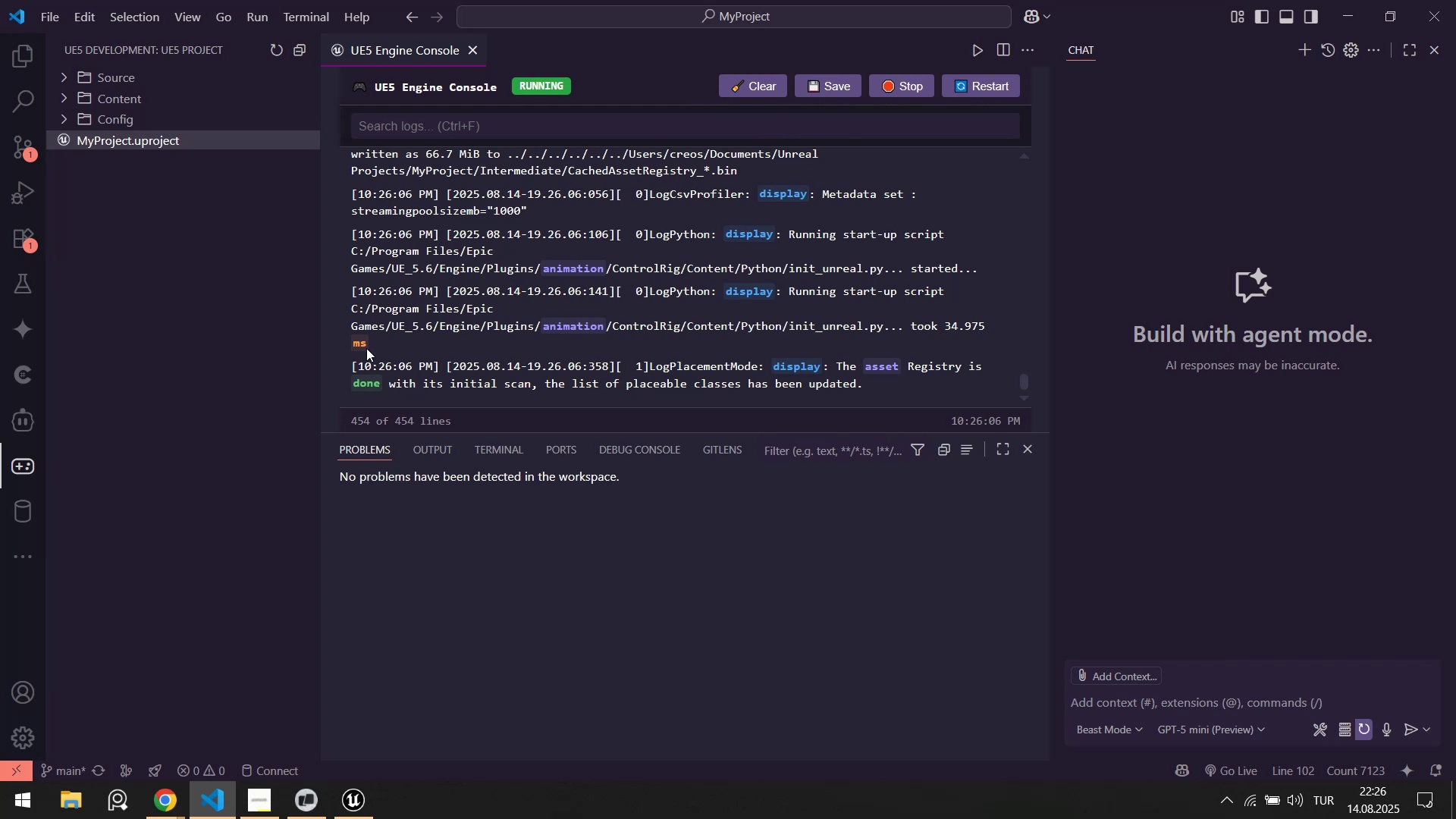 
left_click([366, 798])
 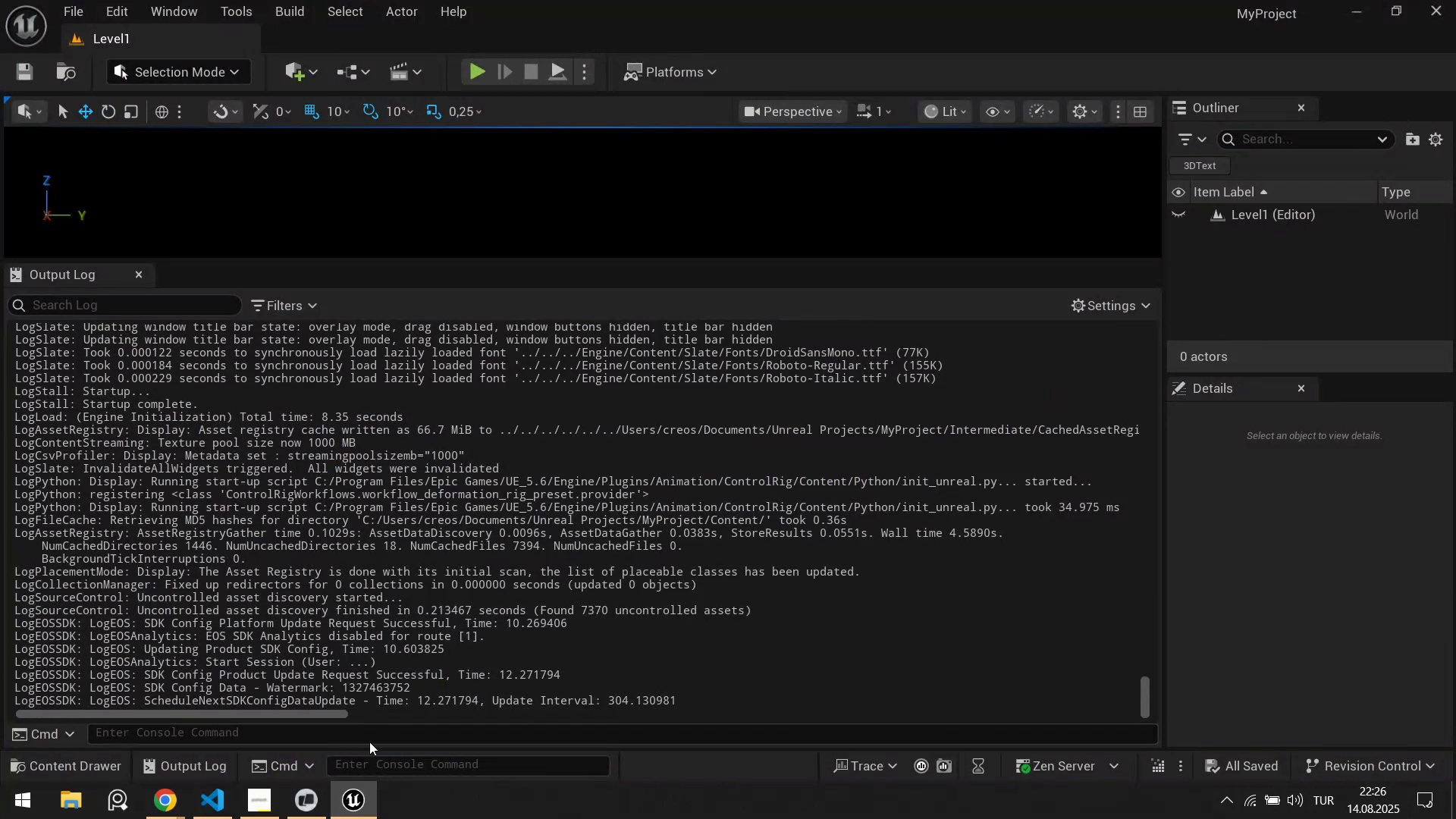 
left_click([381, 739])
 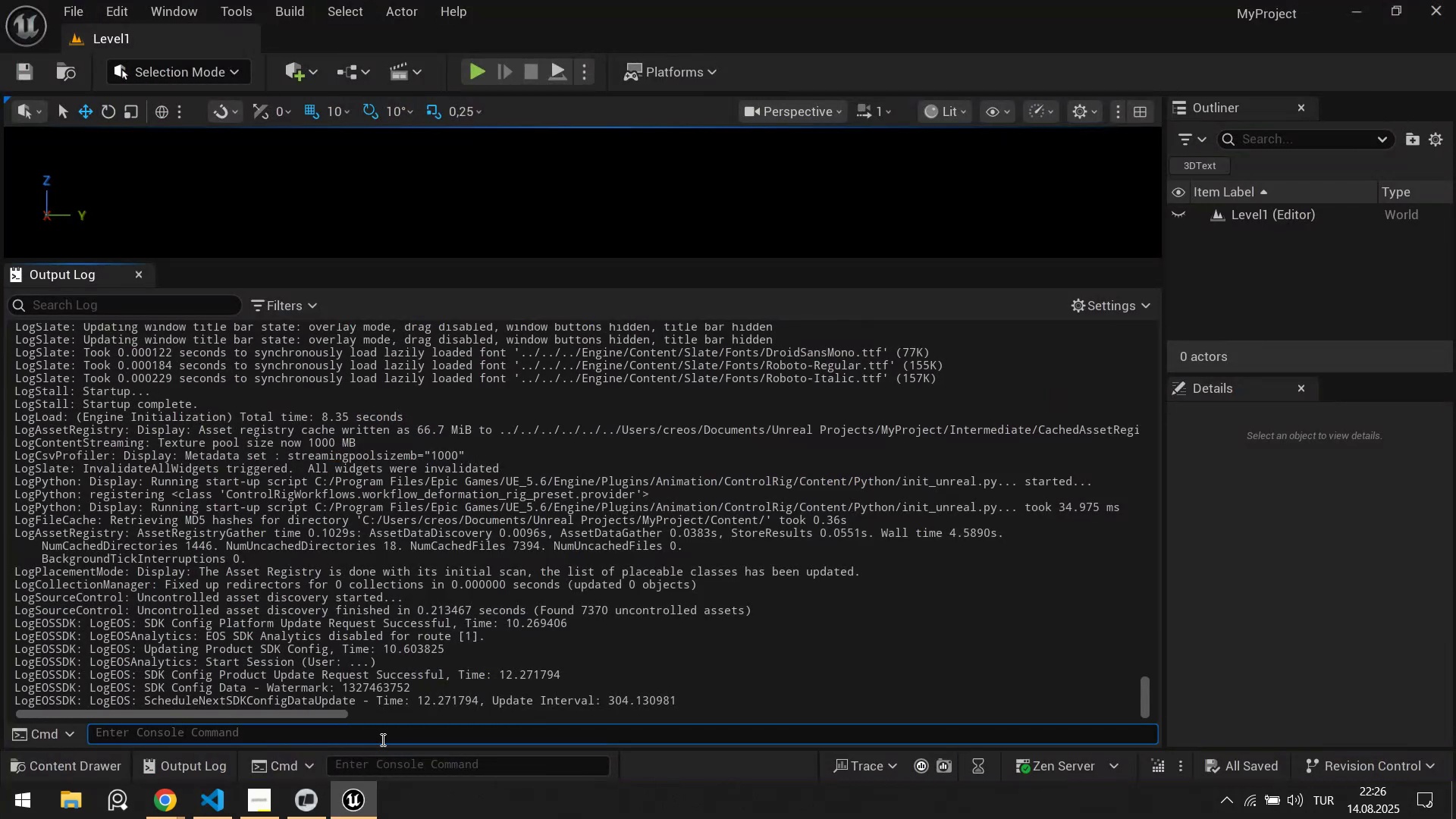 
type(my)
 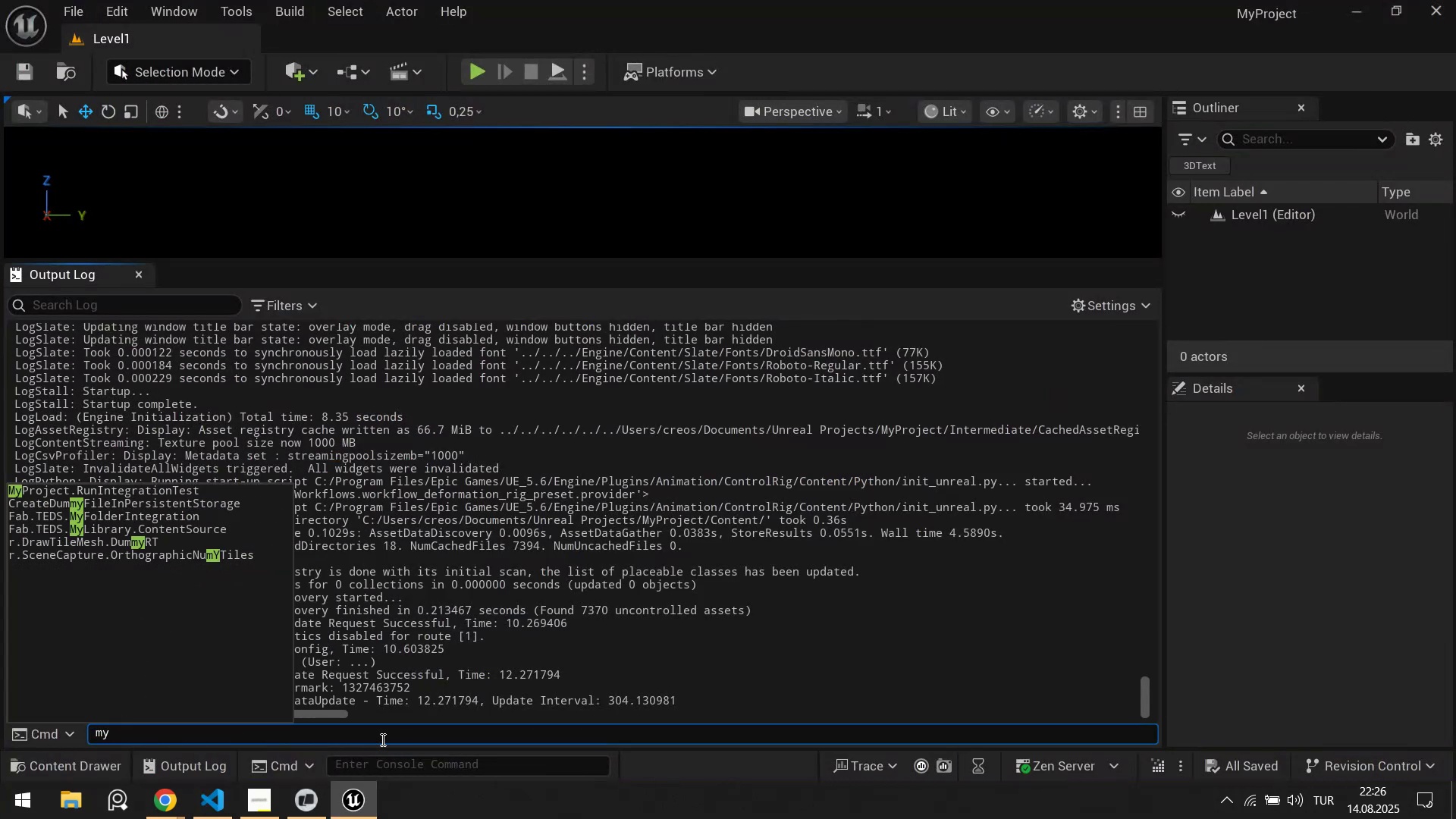 
key(ArrowDown)
 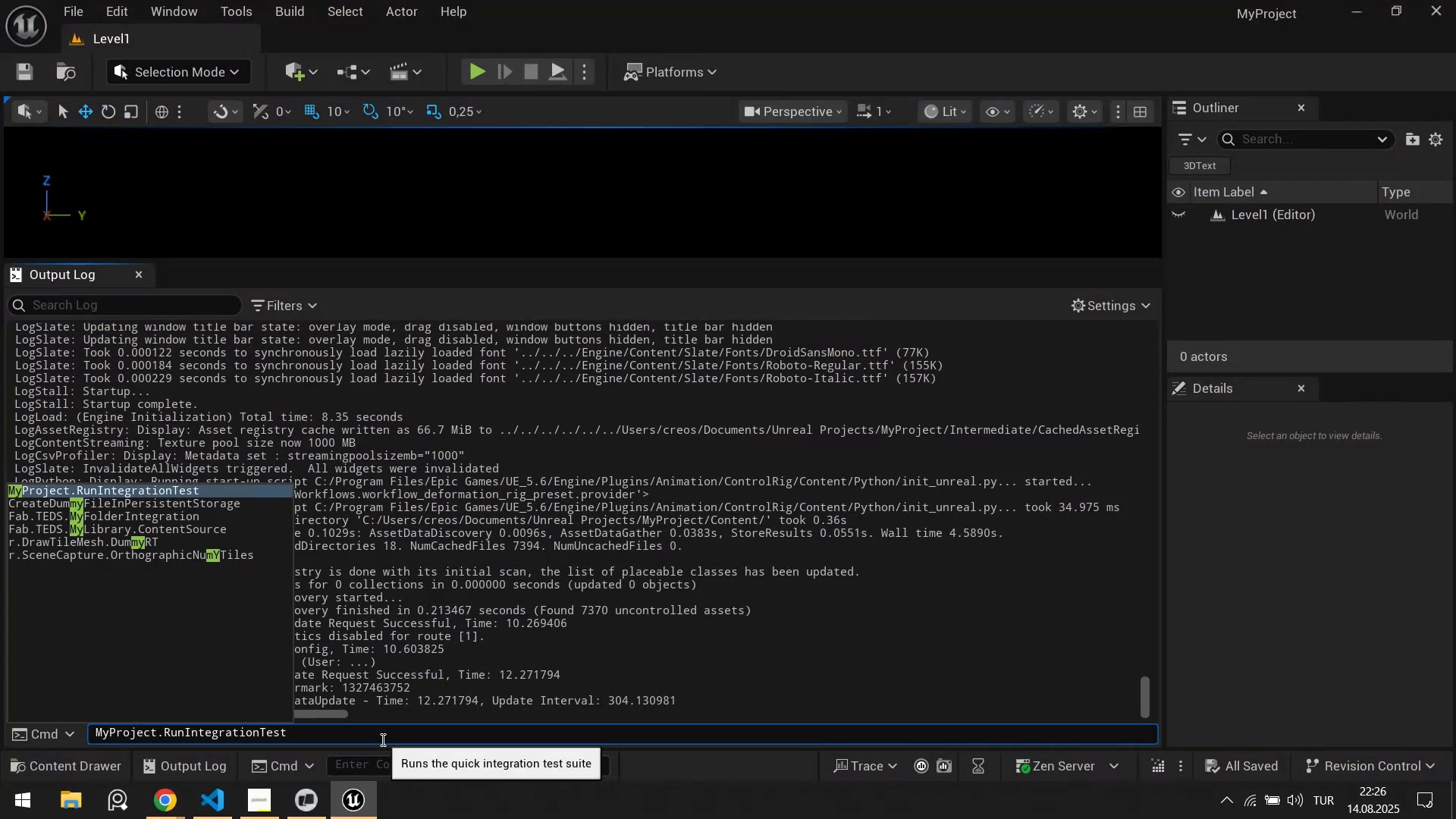 
key(Enter)
 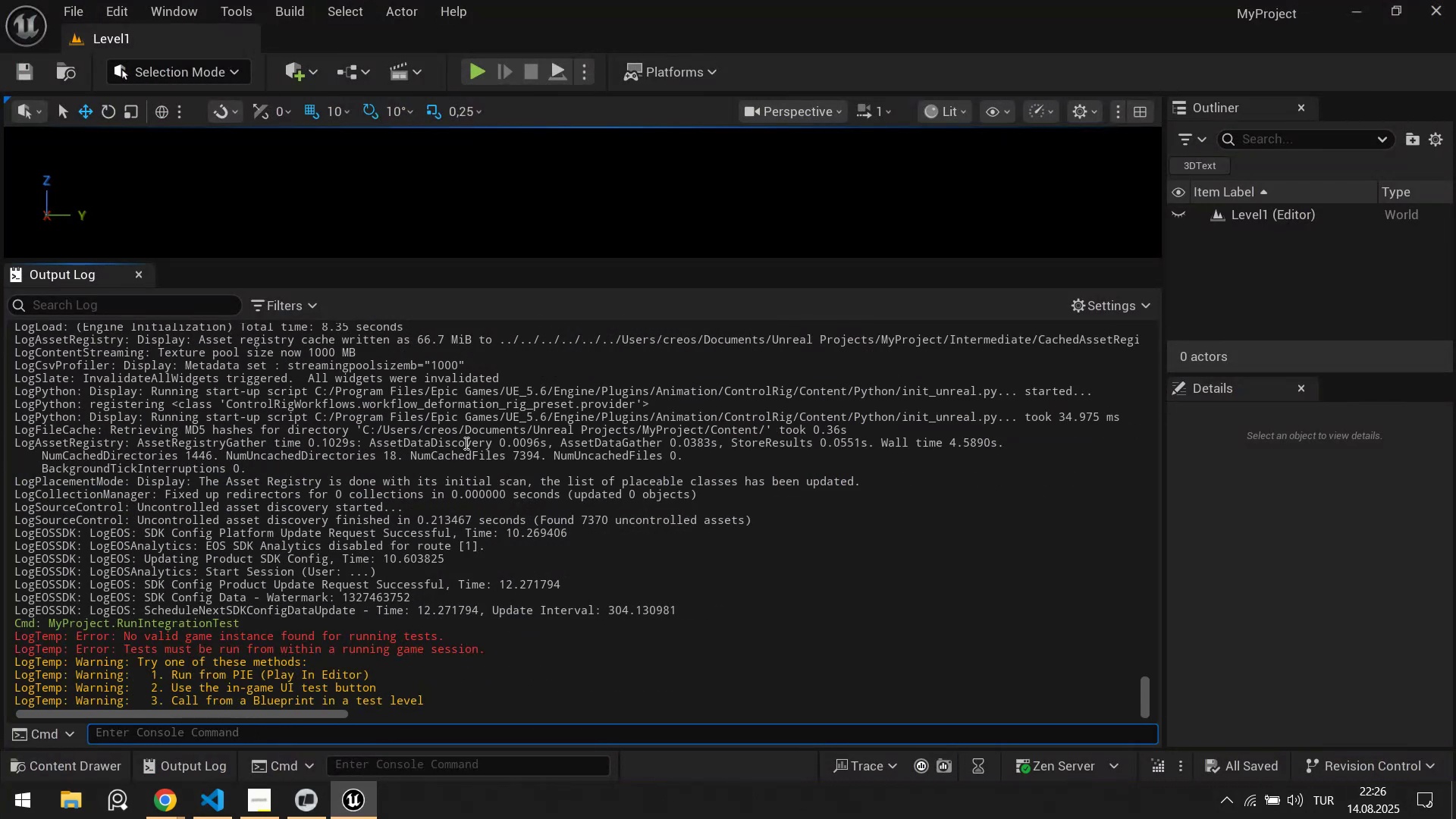 
left_click([481, 75])
 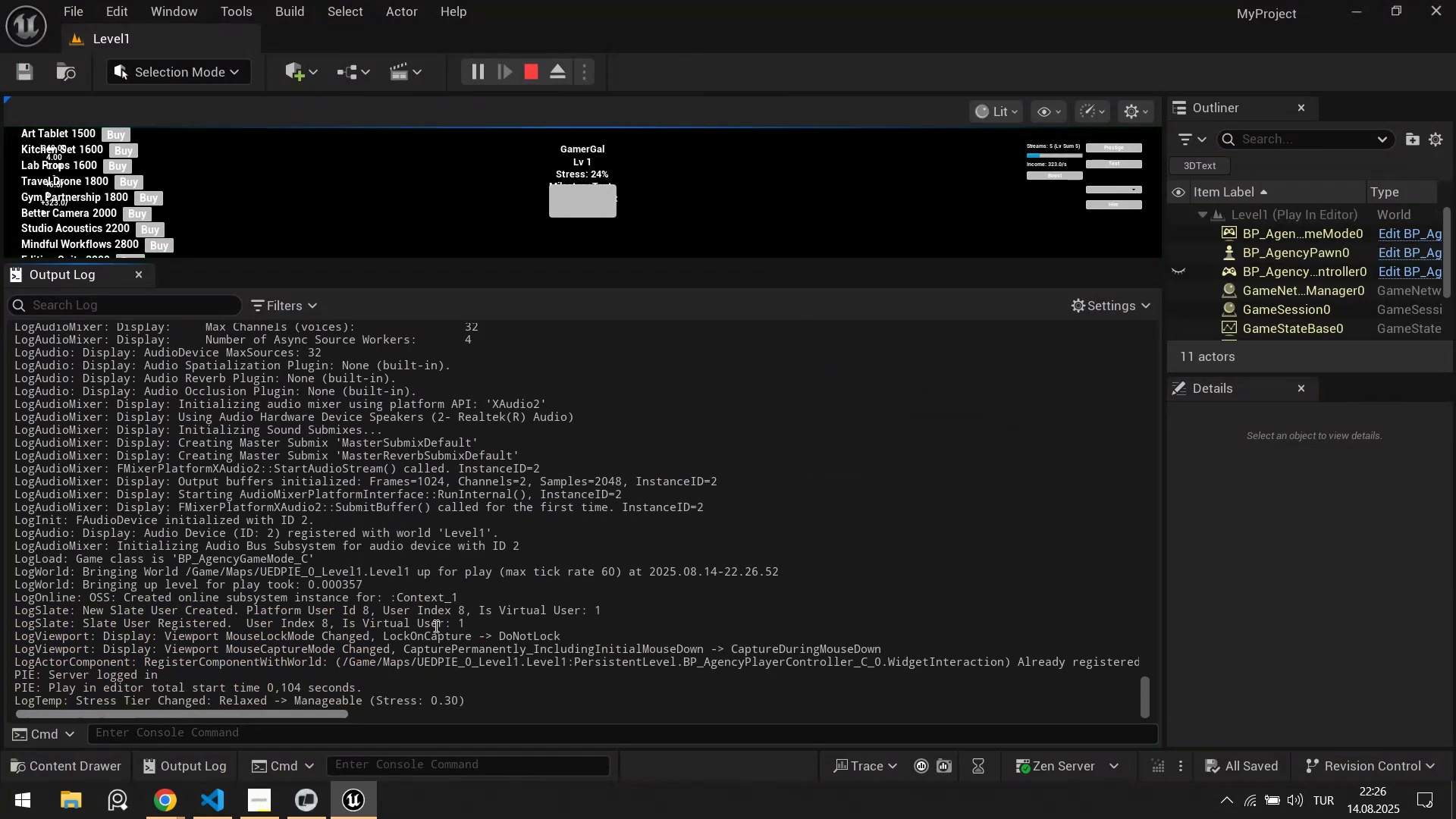 
left_click([480, 74])
 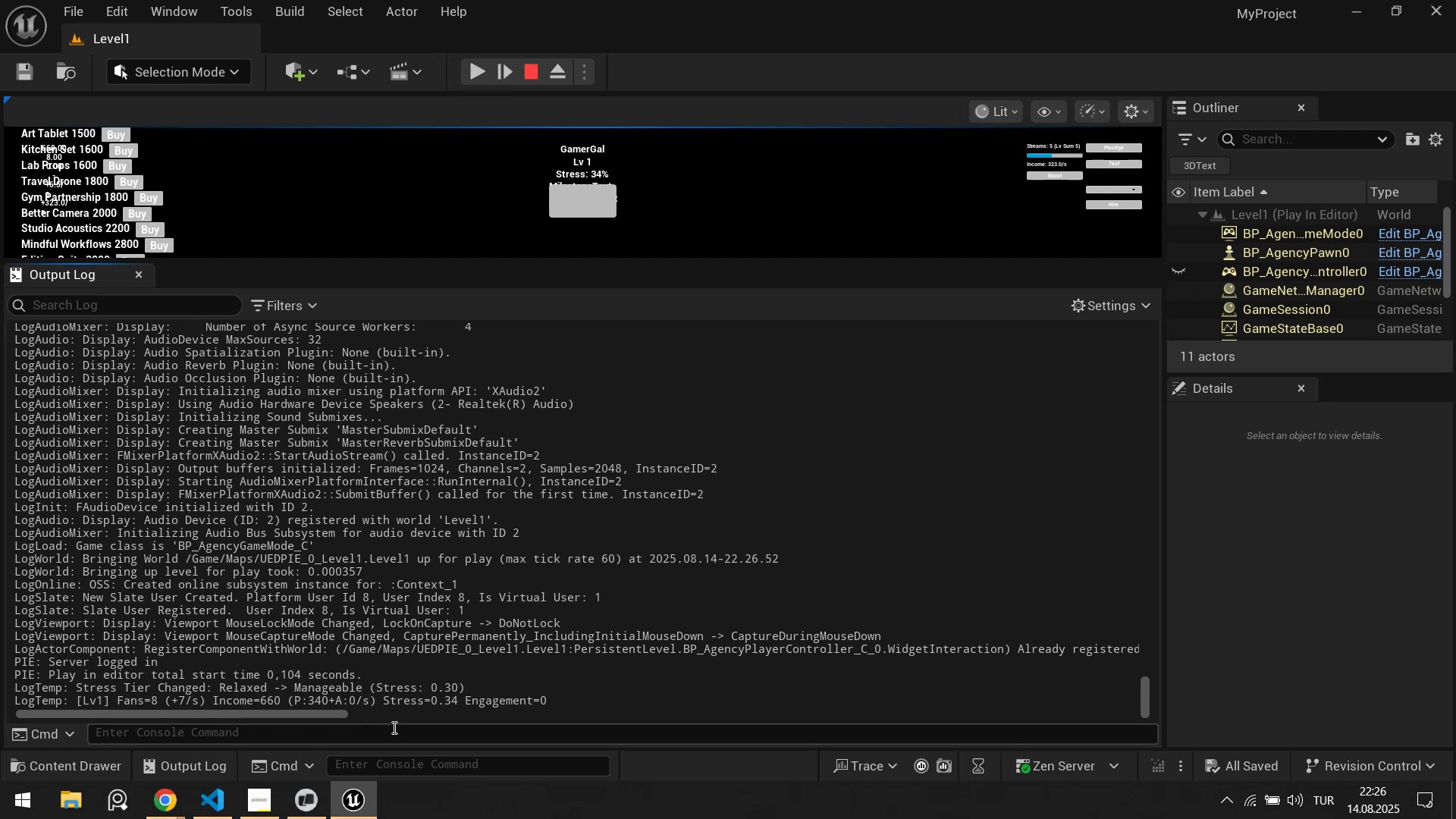 
left_click([400, 736])
 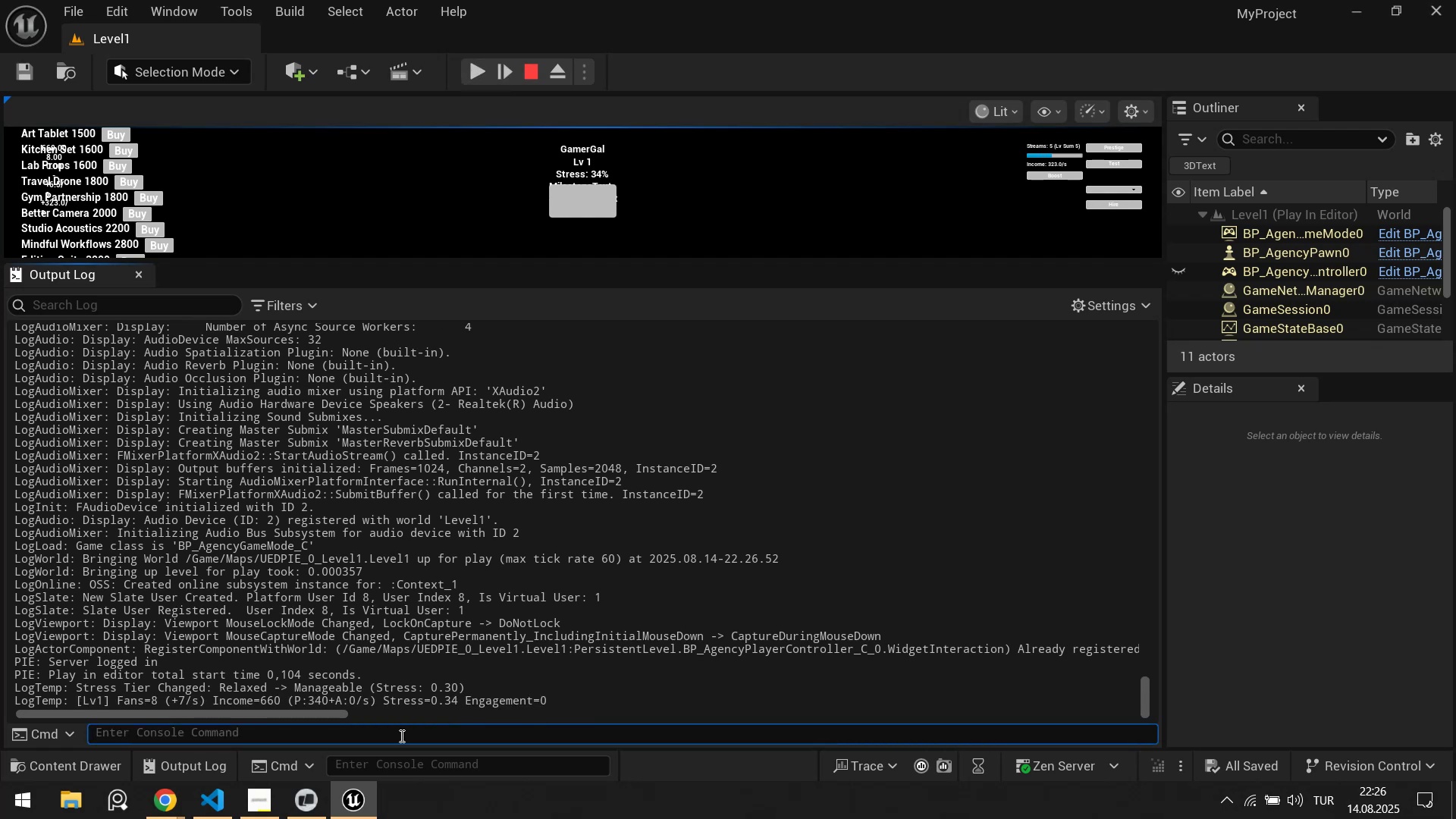 
key(ArrowUp)
 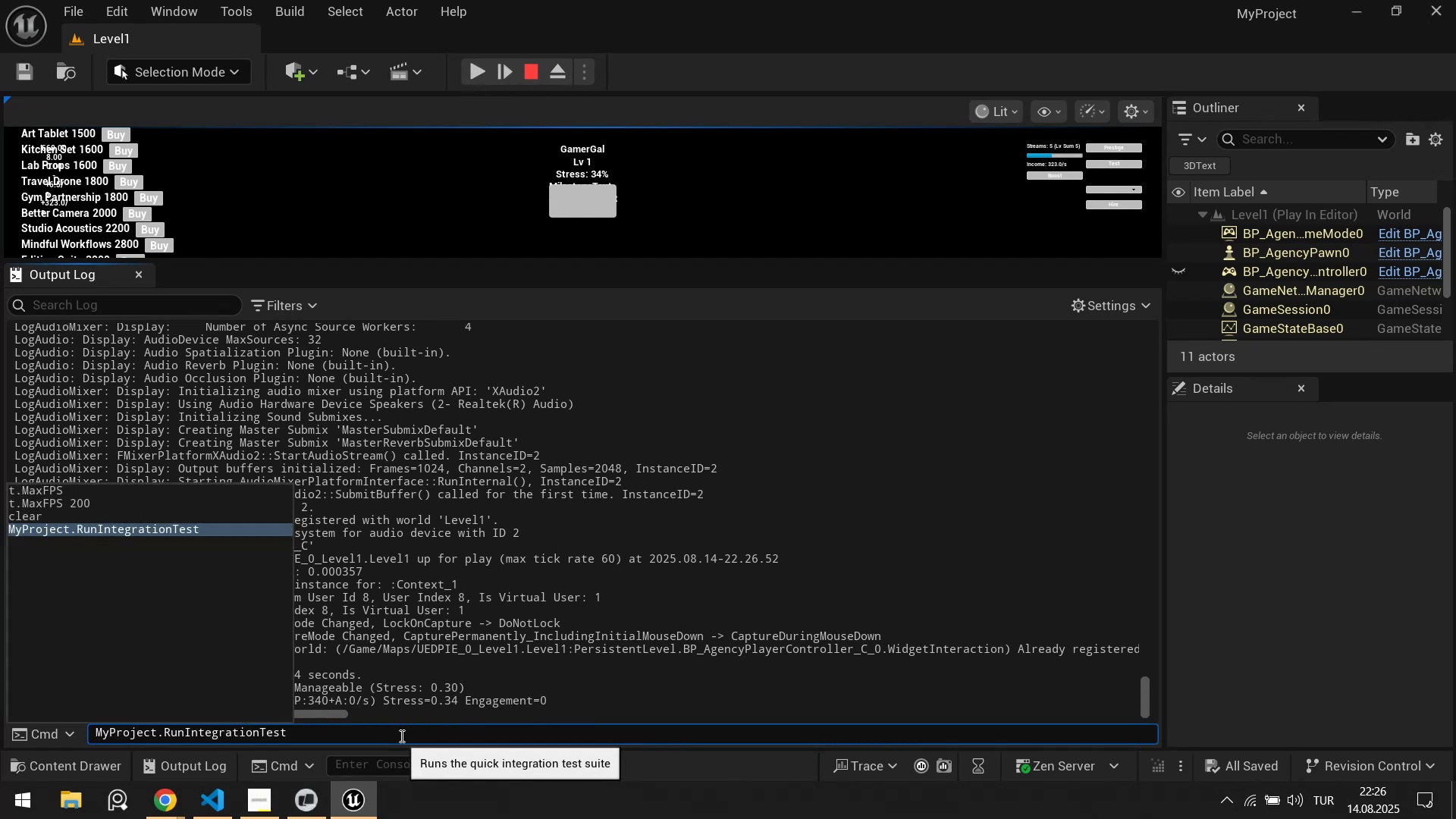 
key(Enter)
 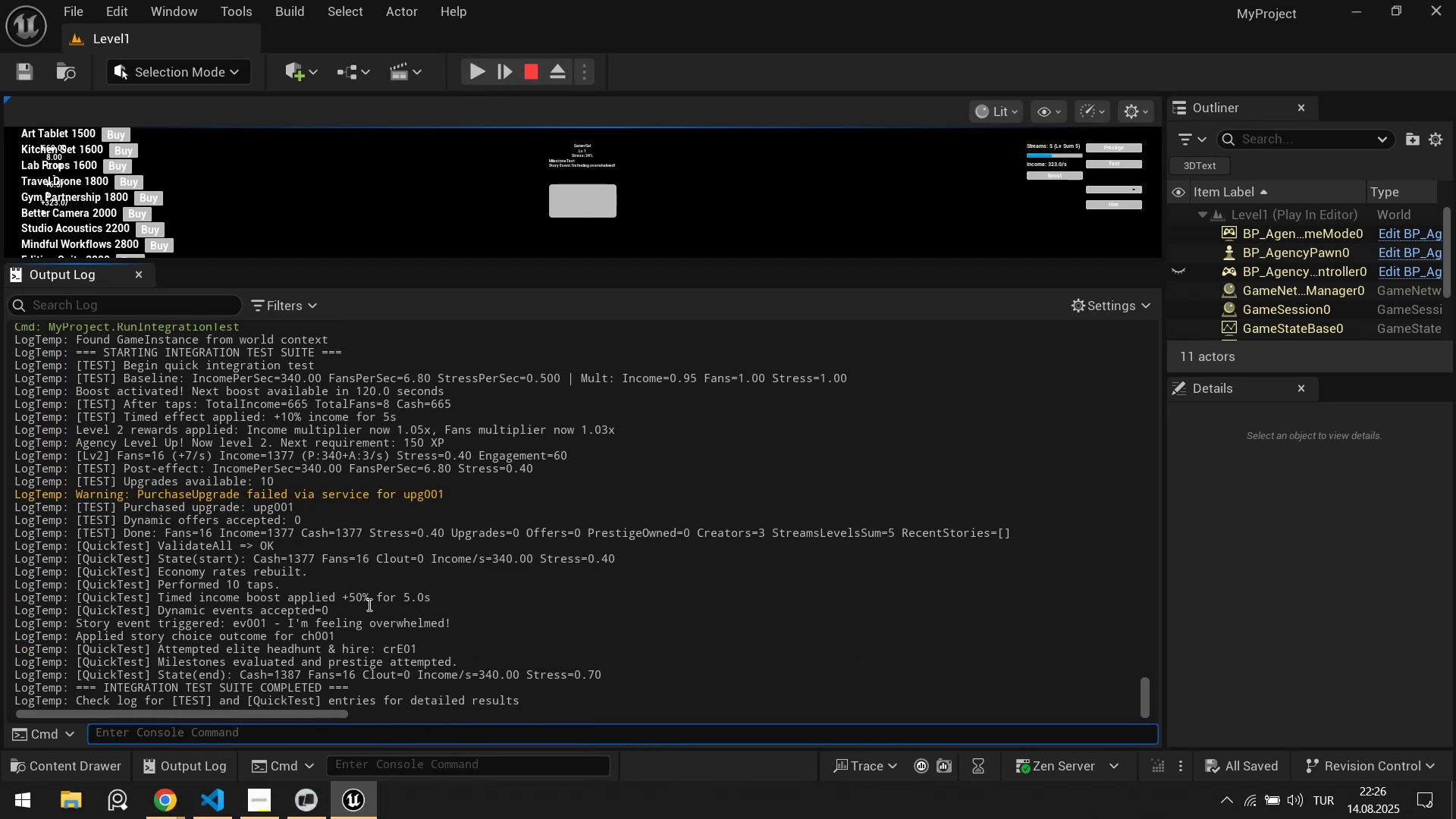 
scroll: coordinate [341, 620], scroll_direction: up, amount: 3.0
 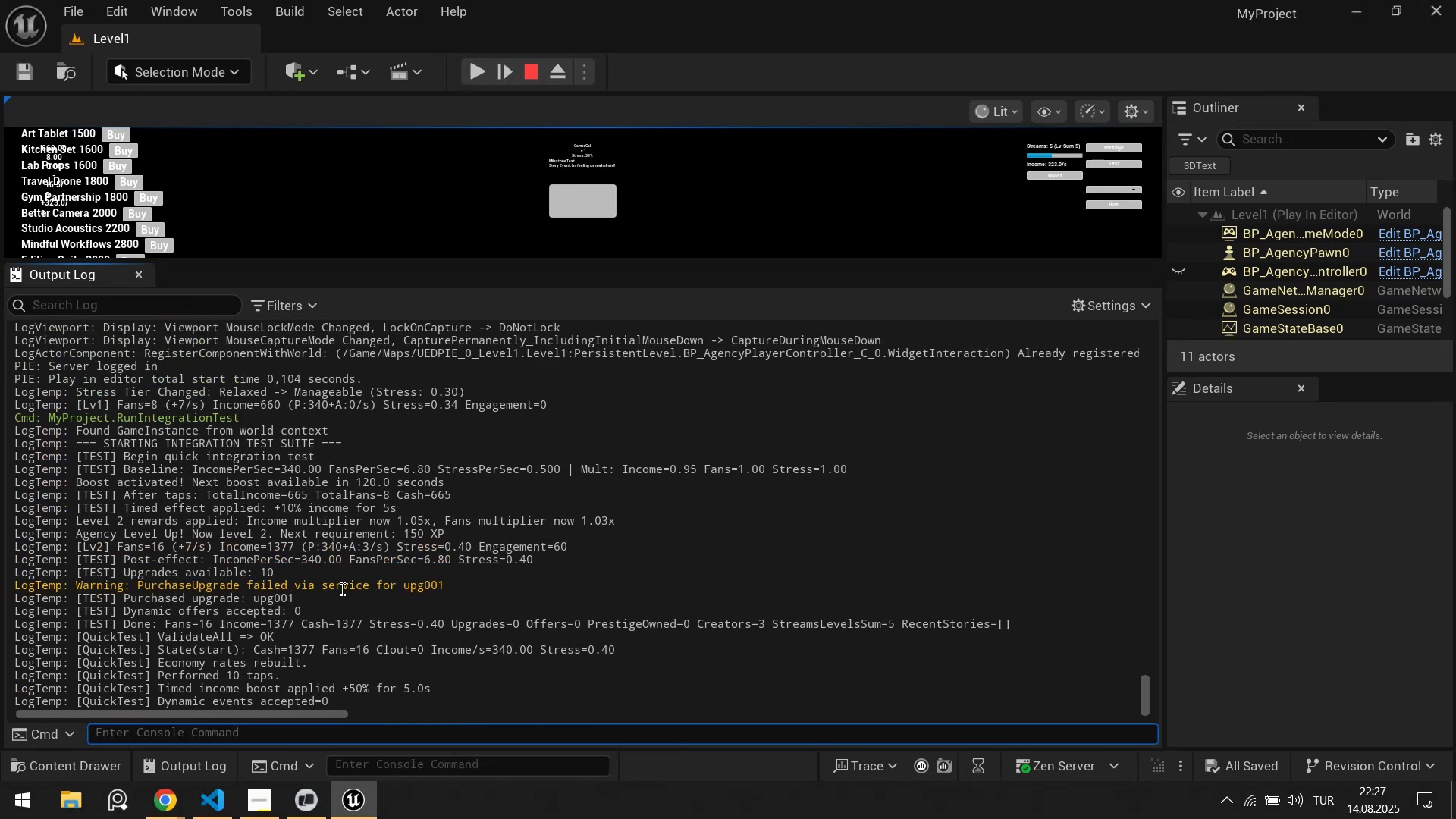 
scroll: coordinate [325, 598], scroll_direction: down, amount: 5.0
 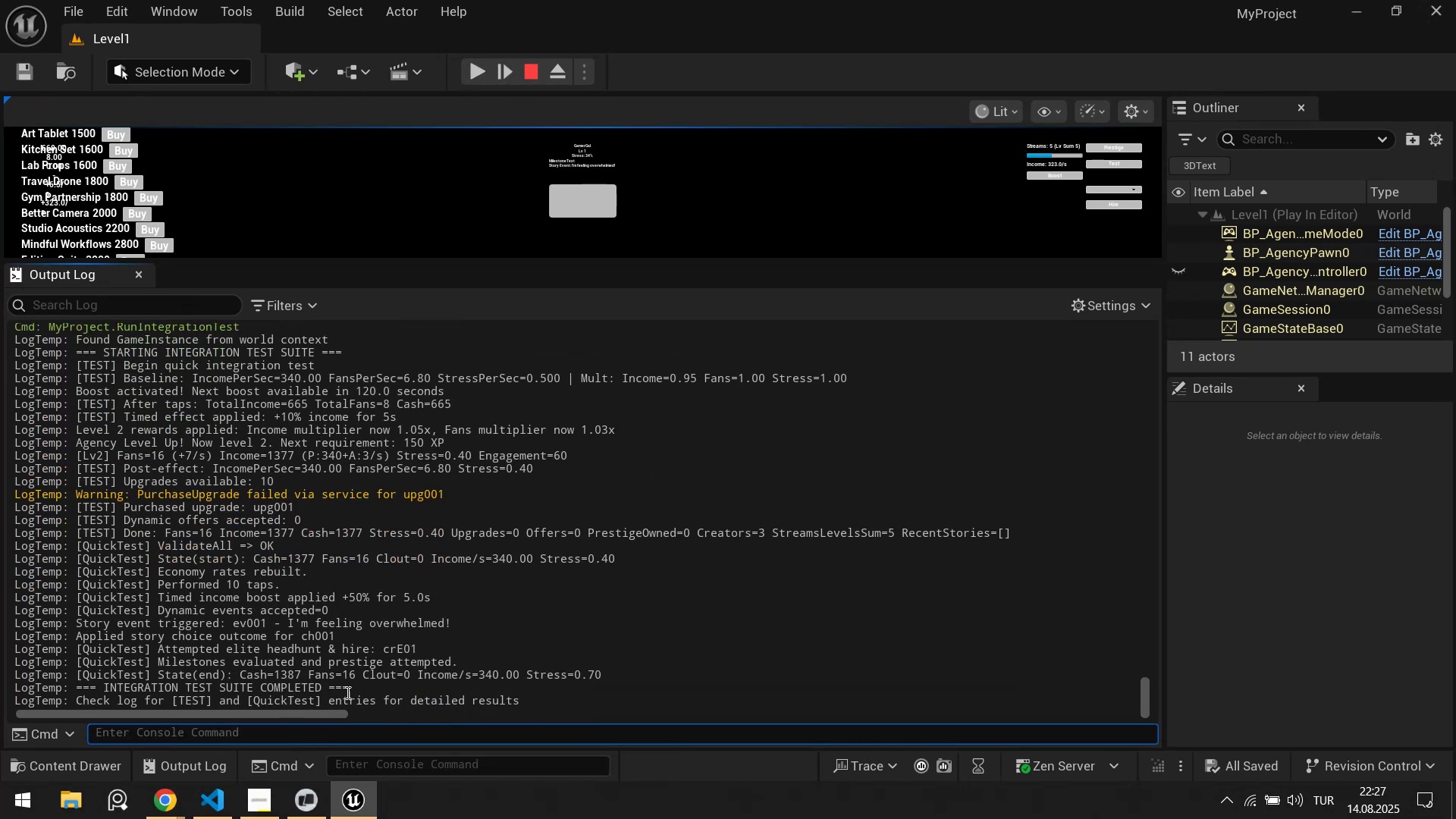 
left_click_drag(start_coordinate=[359, 684], to_coordinate=[2, 353])
 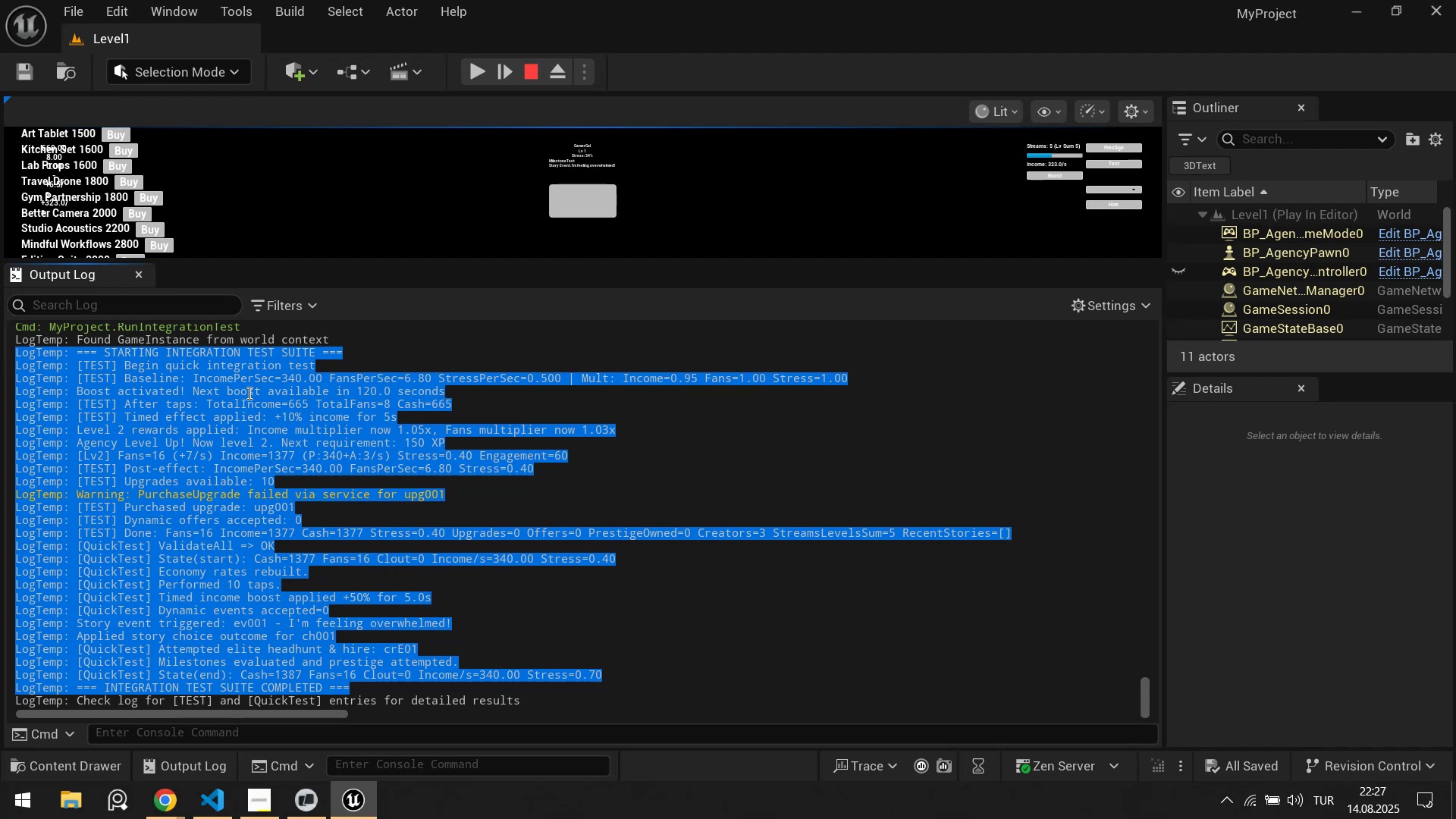 
key(Control+C)
 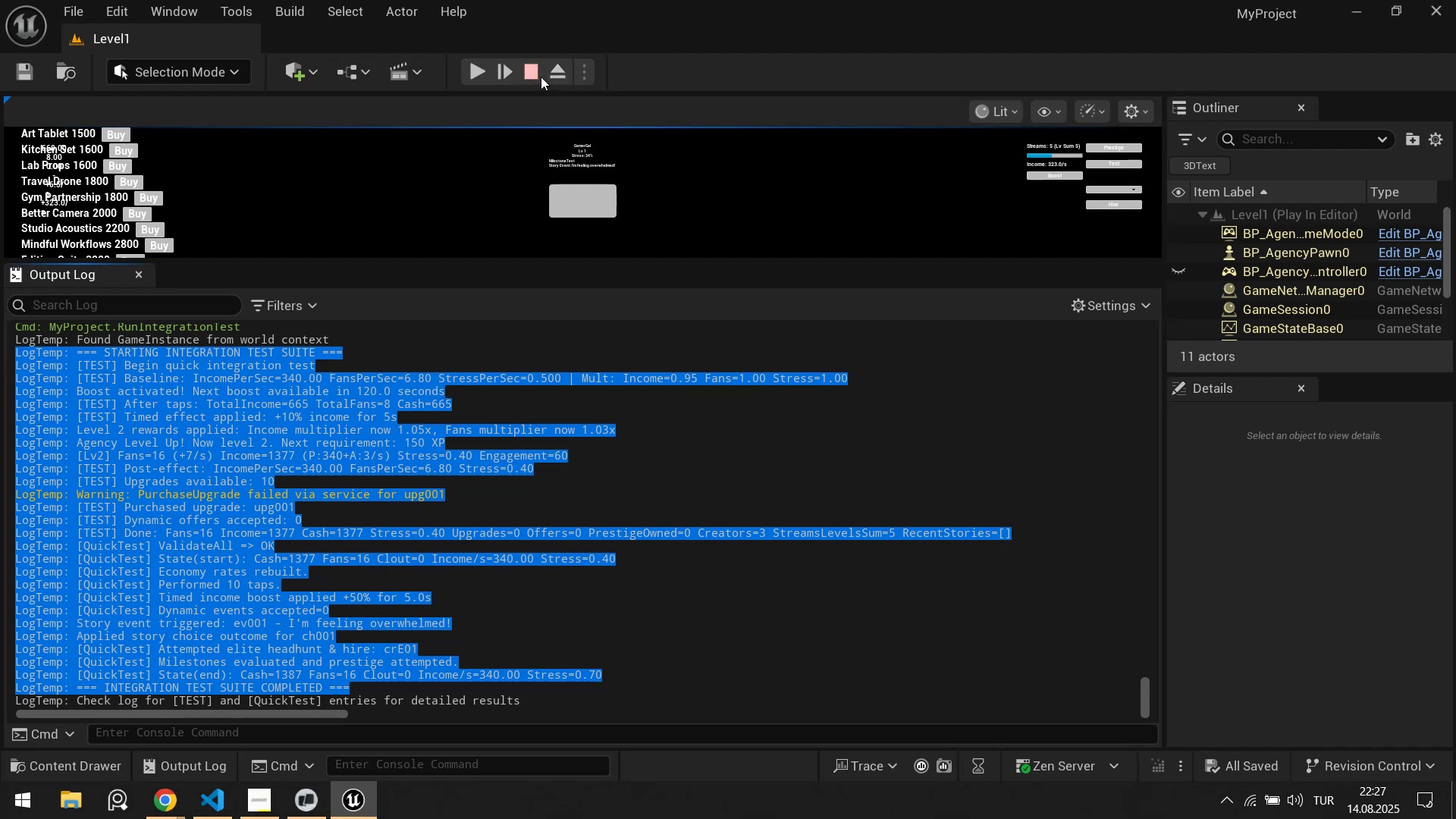 
left_click([530, 74])
 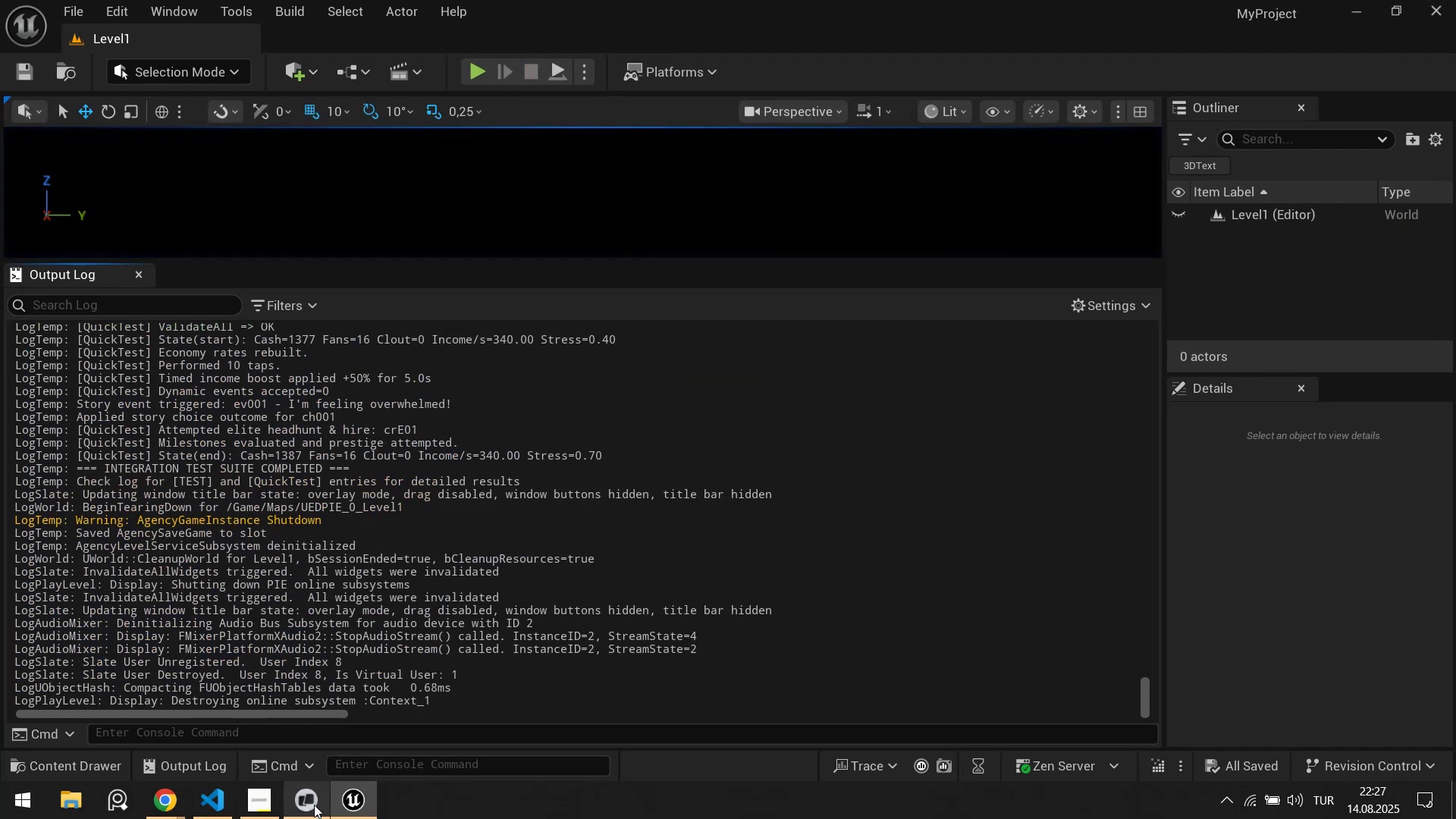 
left_click([314, 805])
 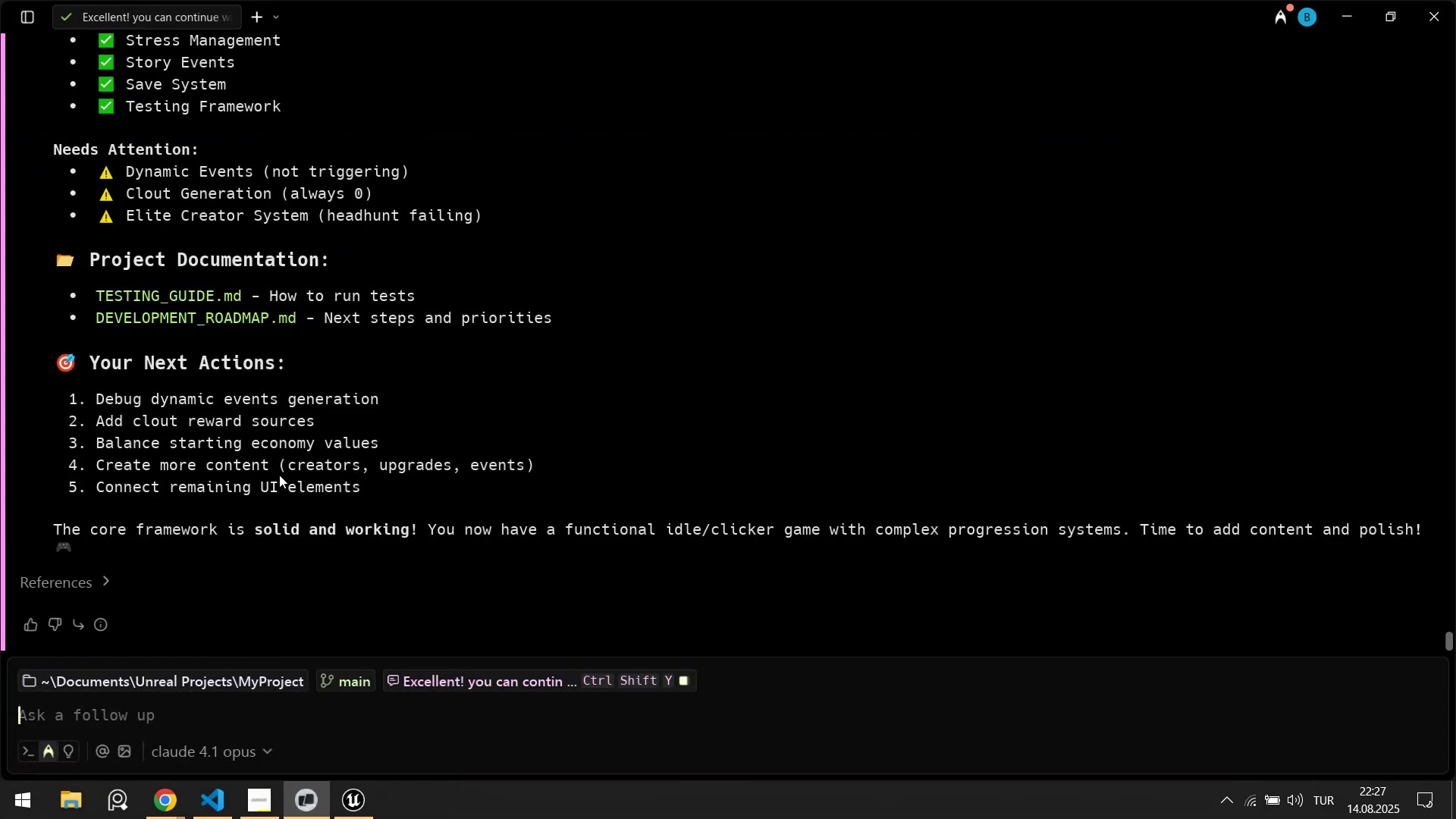 
wait(7.35)
 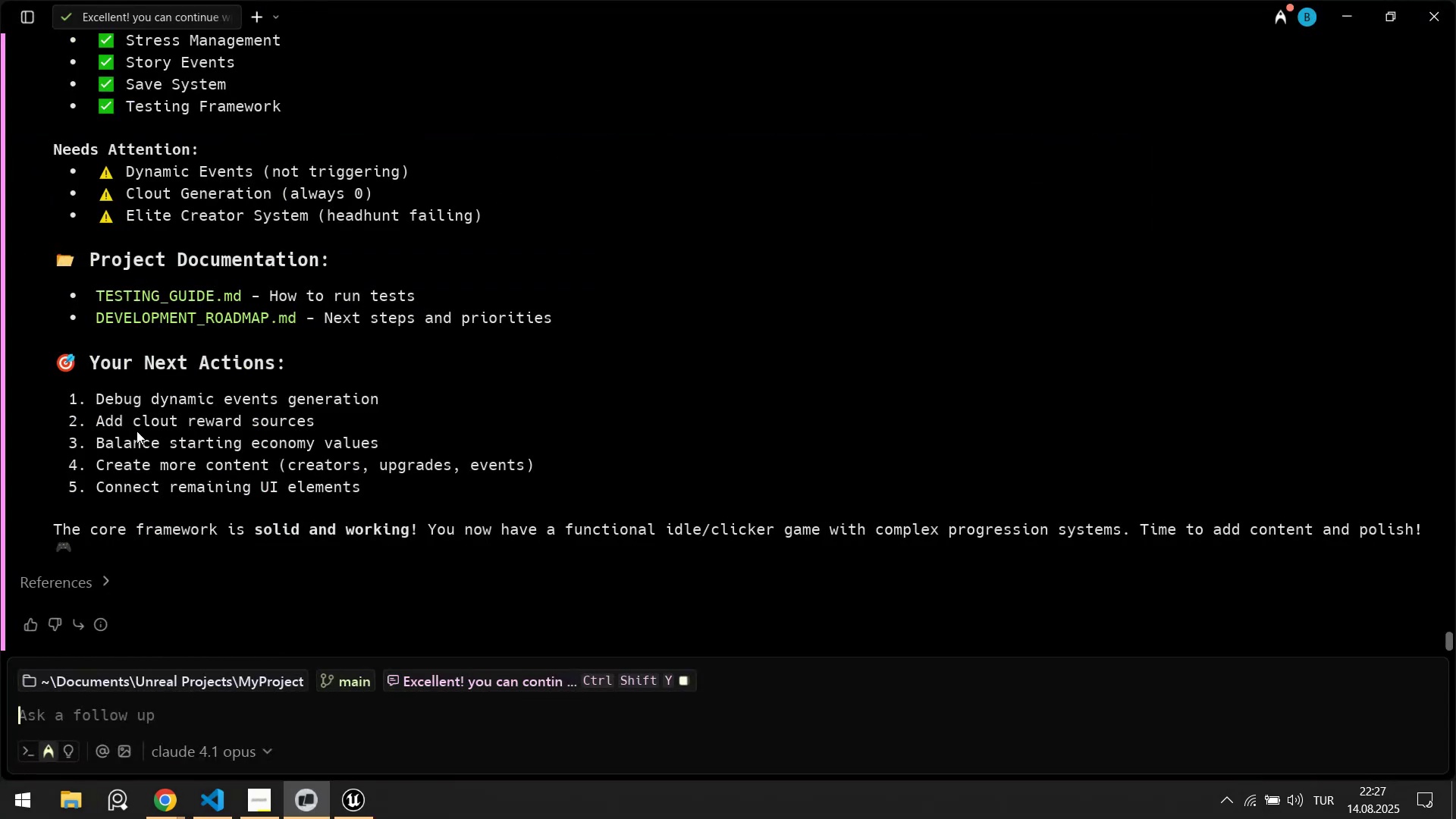 
left_click([228, 817])
 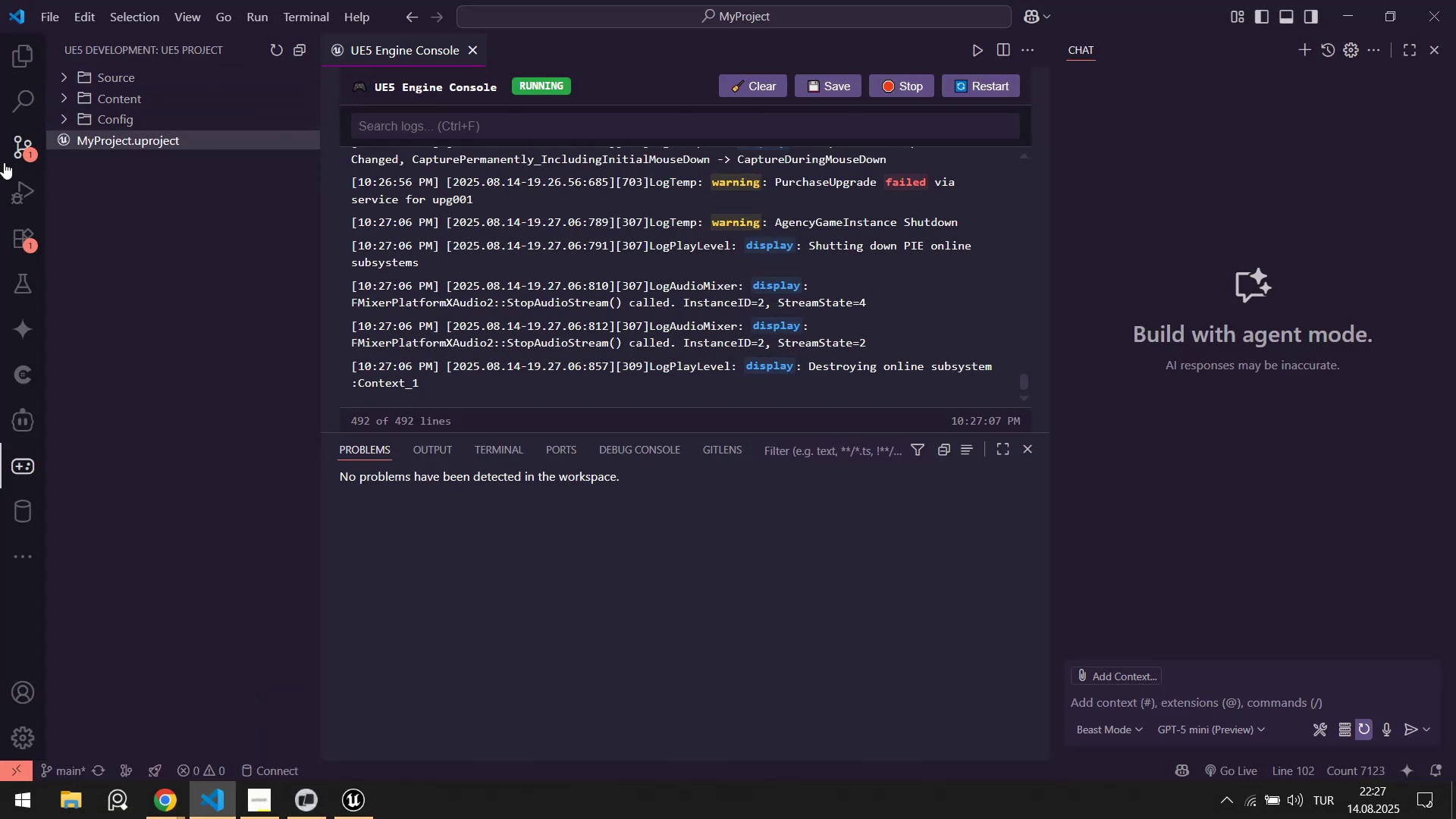 
left_click([12, 143])
 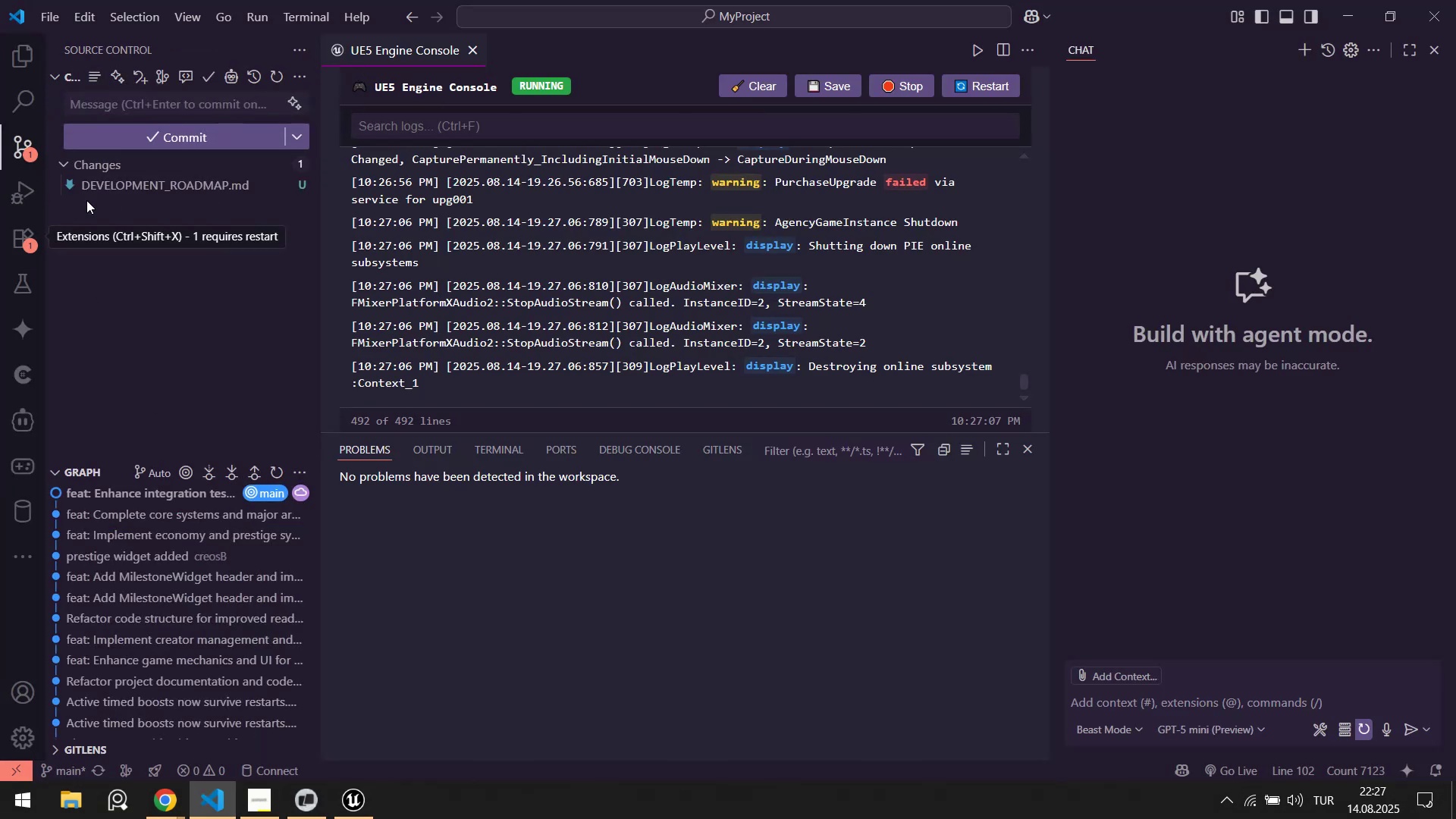 
left_click([135, 186])
 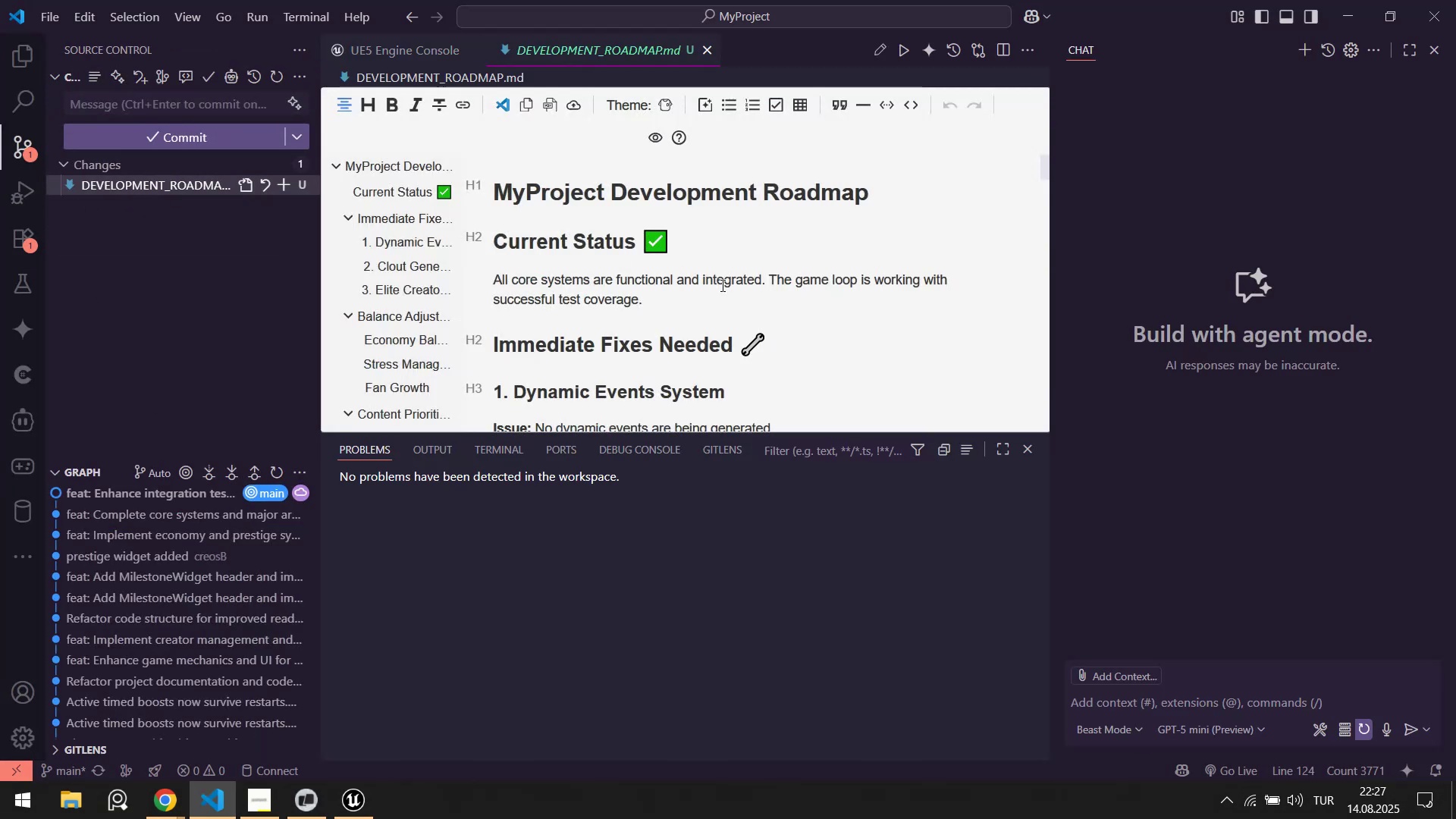 
scroll: coordinate [782, 292], scroll_direction: down, amount: 3.0
 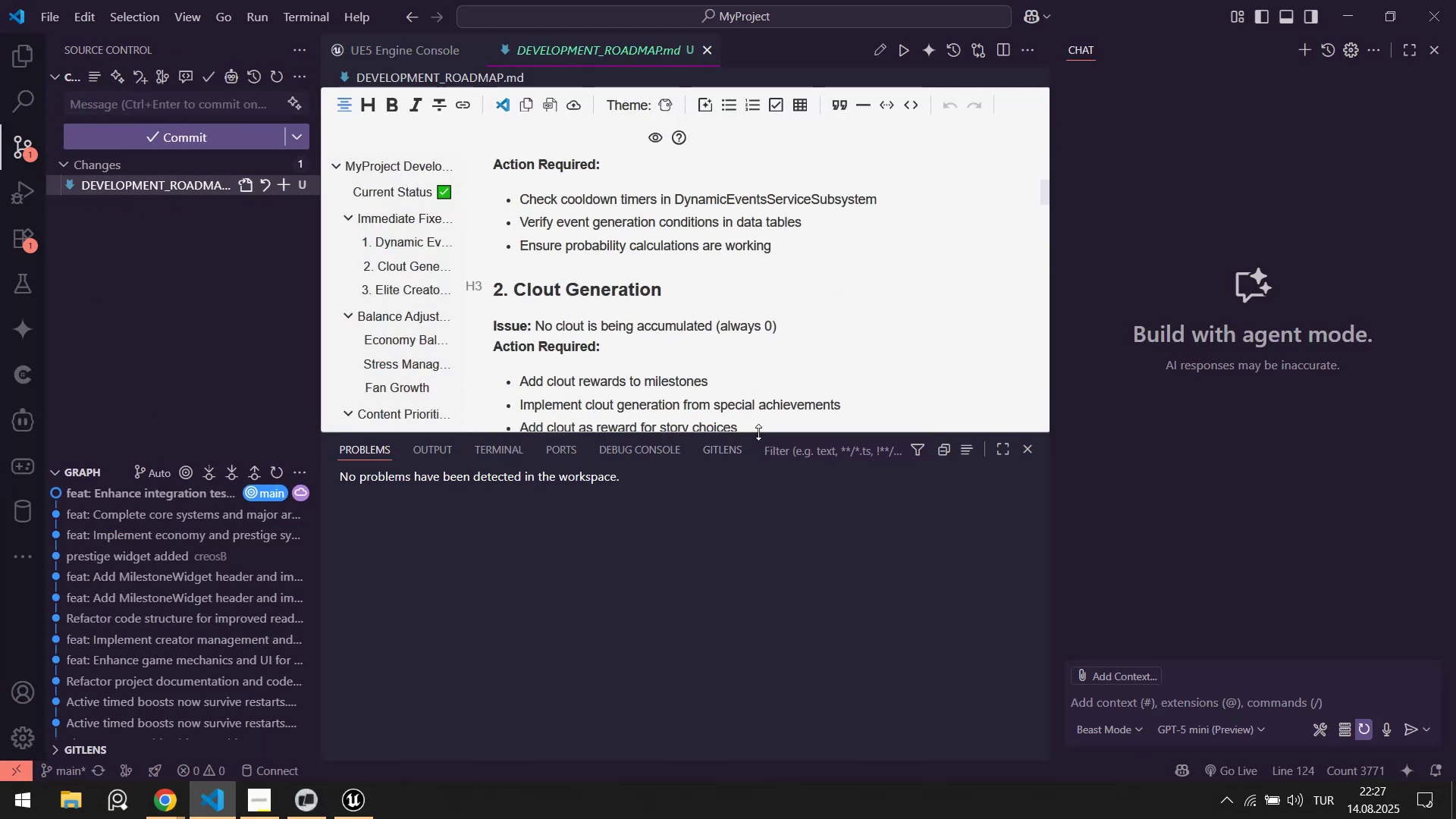 
left_click_drag(start_coordinate=[758, 433], to_coordinate=[737, 726])
 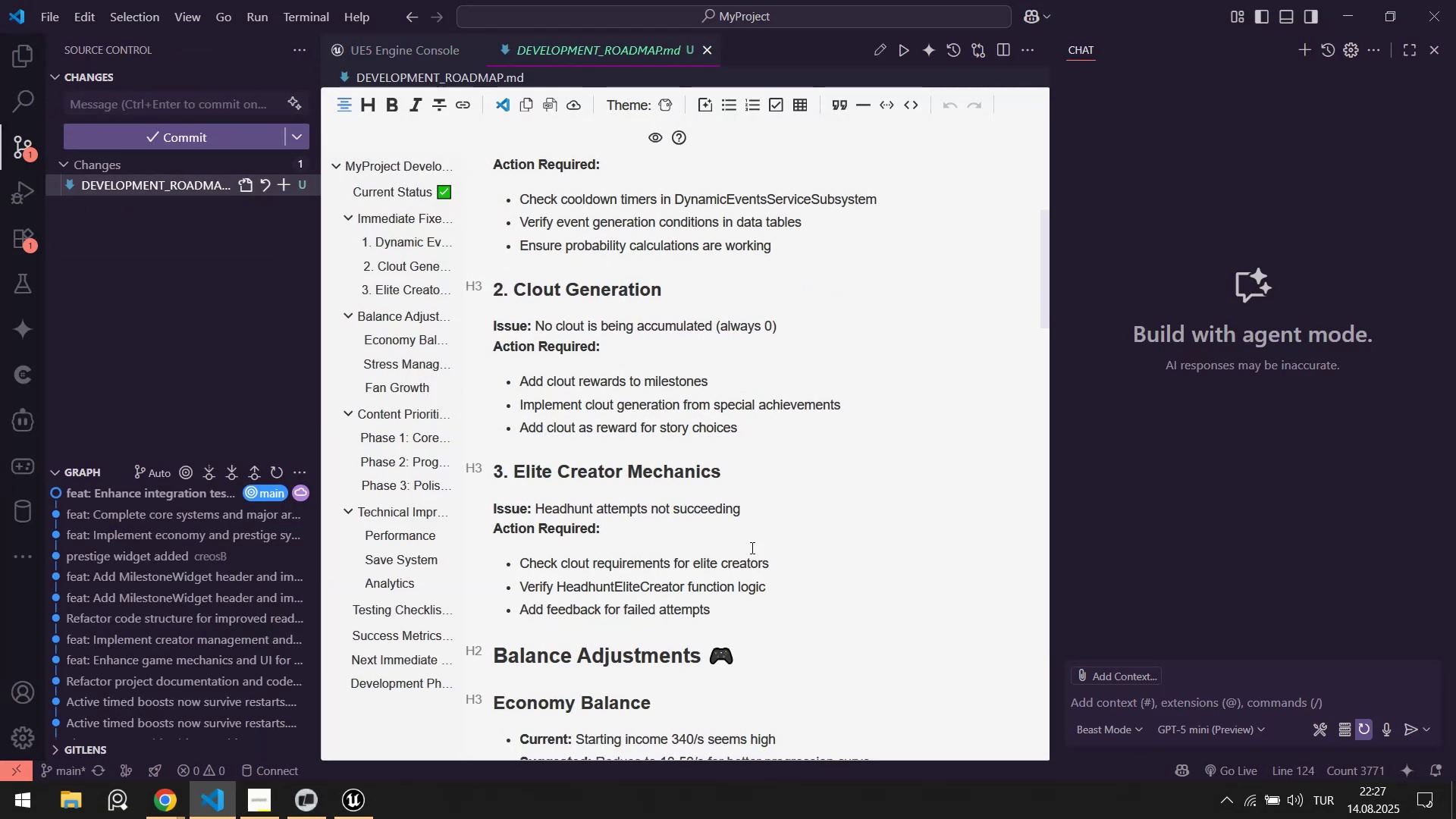 
scroll: coordinate [798, 507], scroll_direction: up, amount: 6.0
 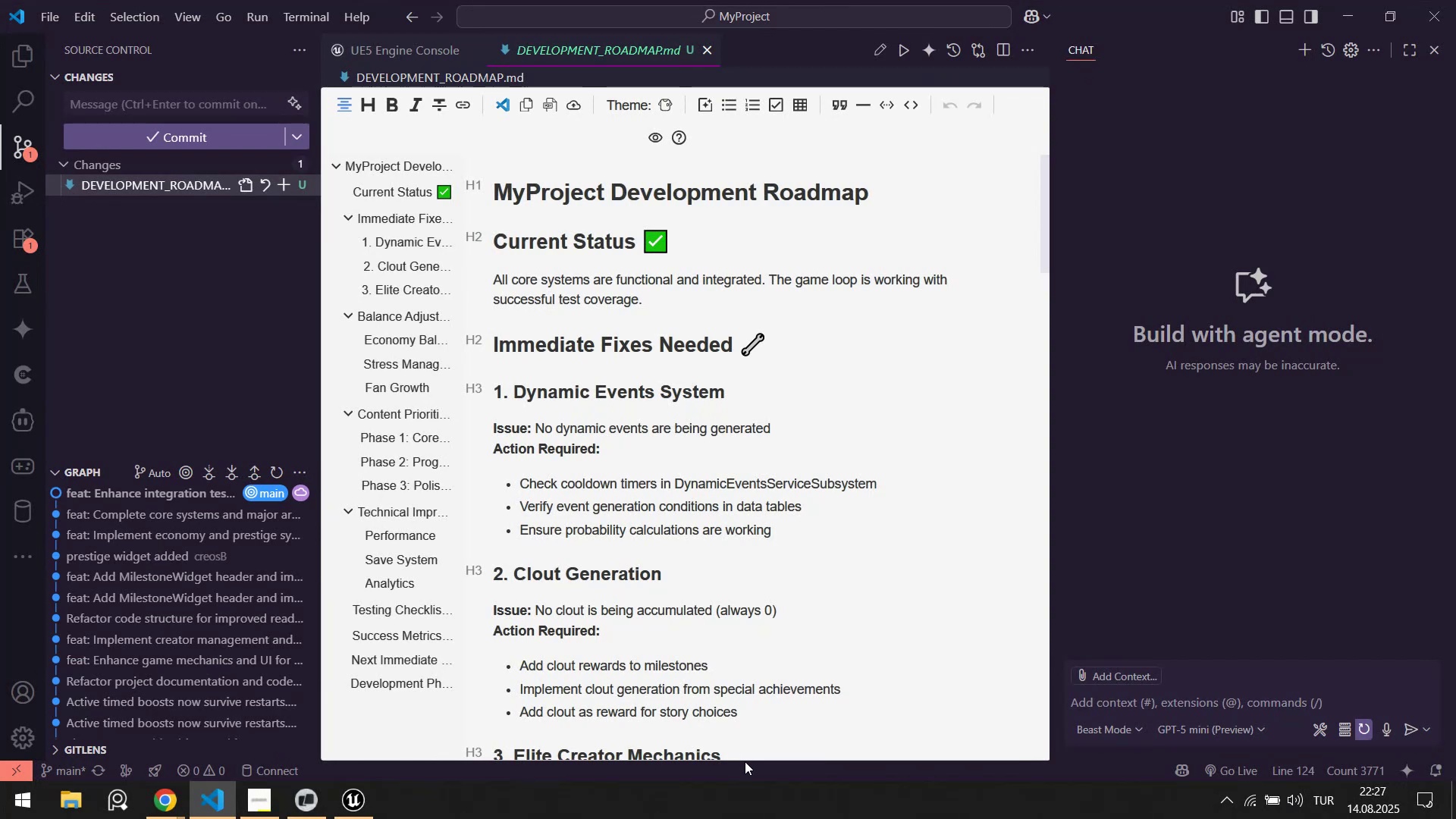 
left_click_drag(start_coordinate=[748, 760], to_coordinate=[752, 707])
 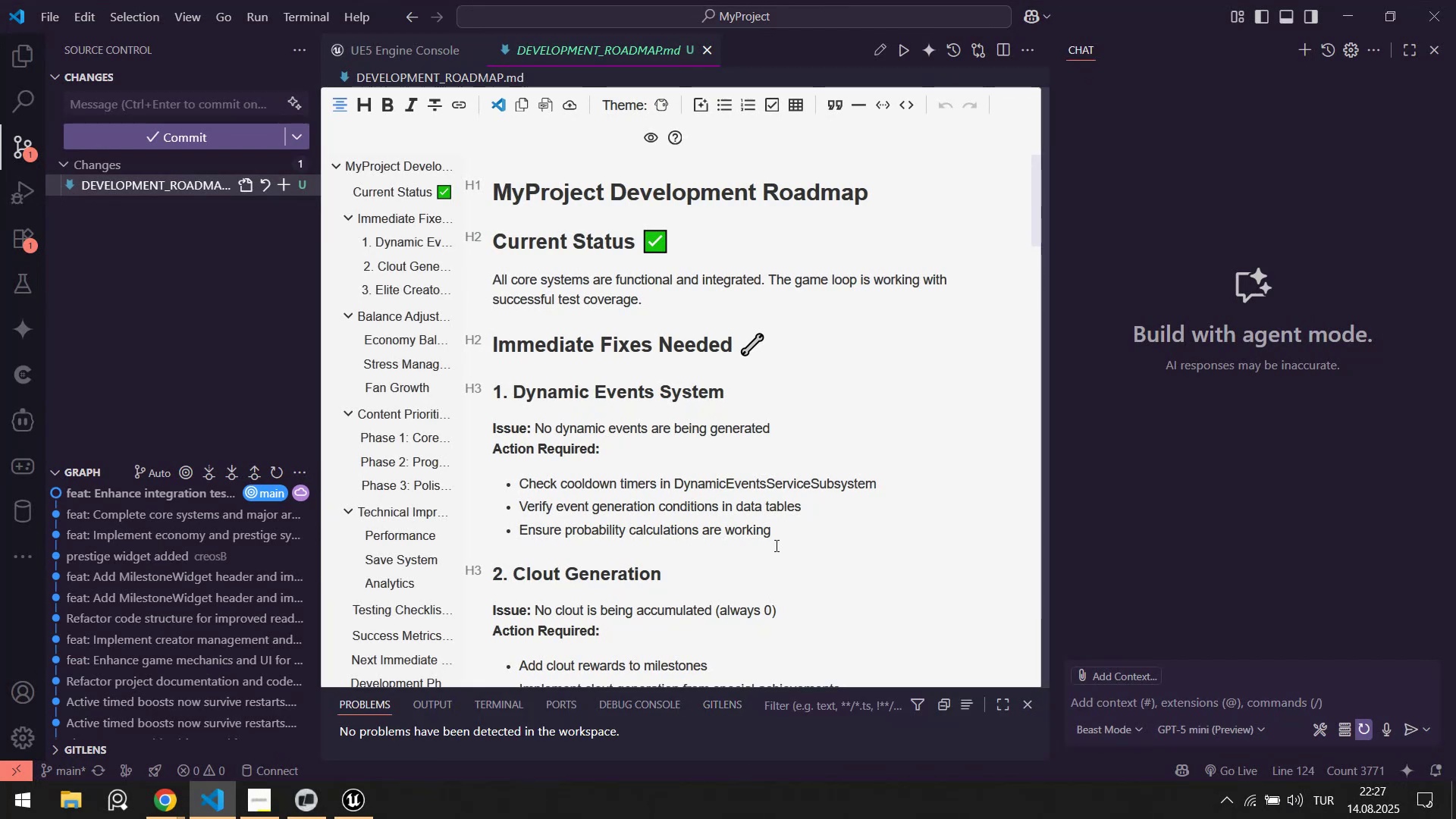 
scroll: coordinate [850, 424], scroll_direction: up, amount: 18.0
 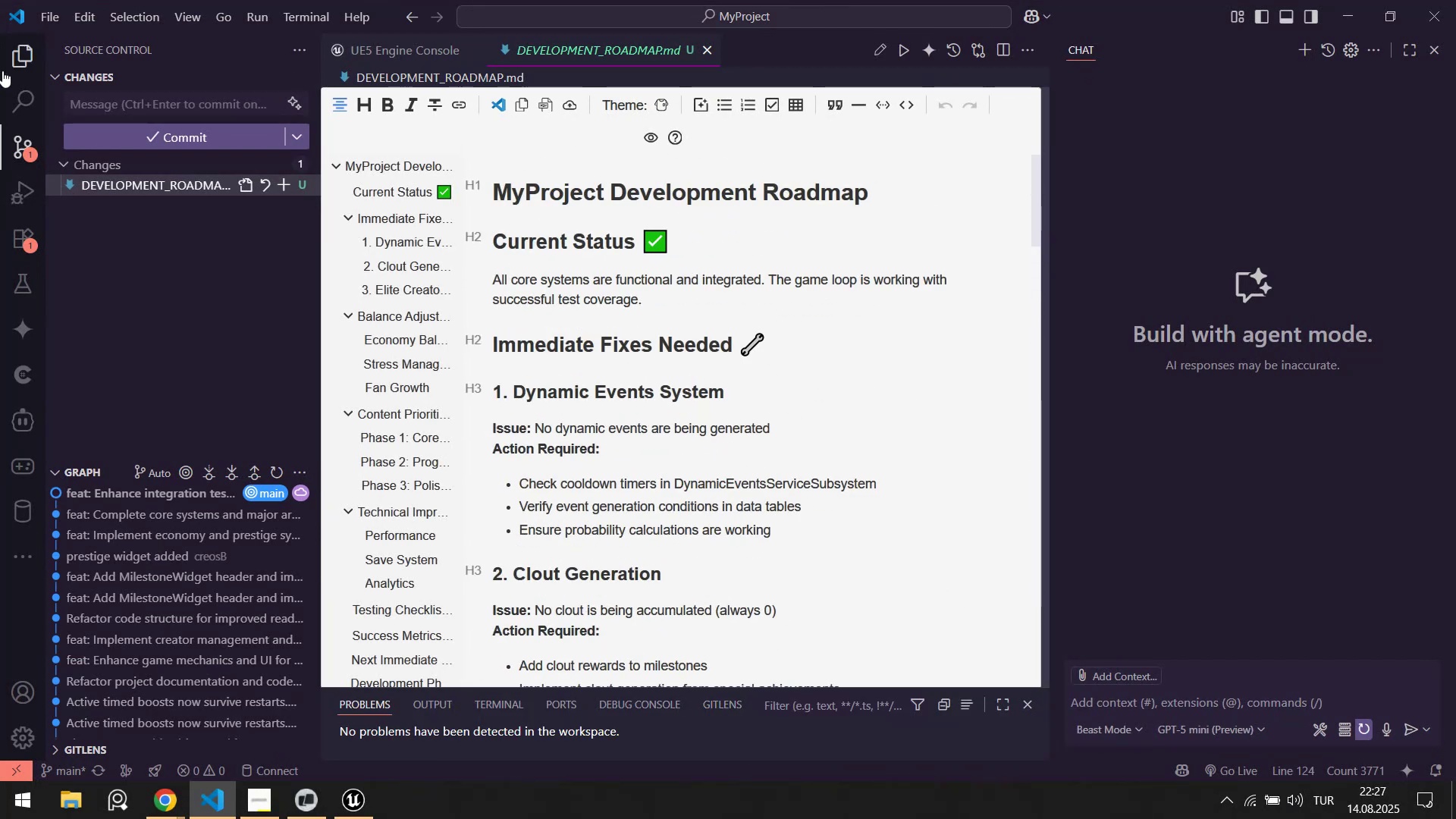 
left_click([9, 58])
 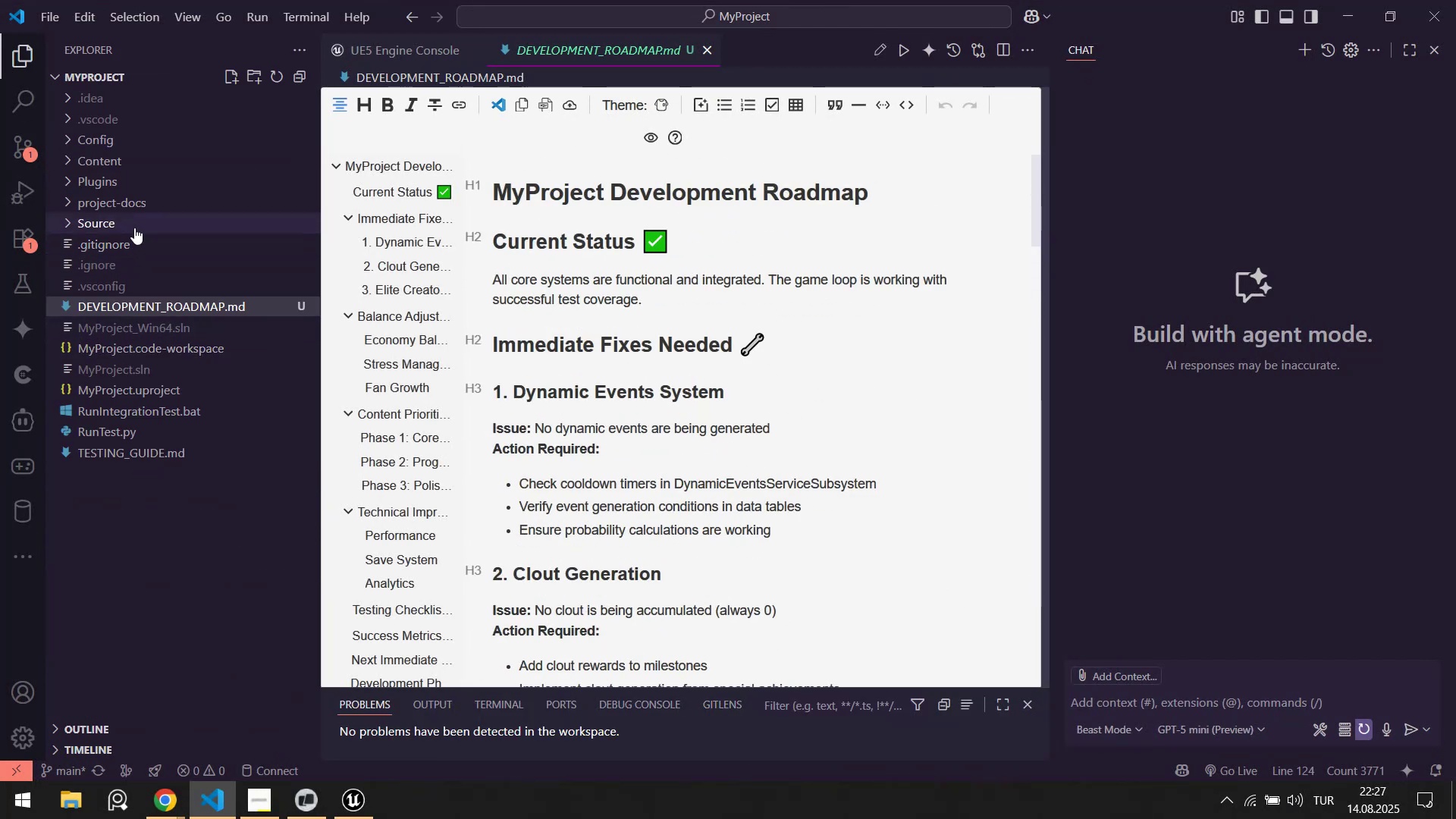 
left_click([143, 203])
 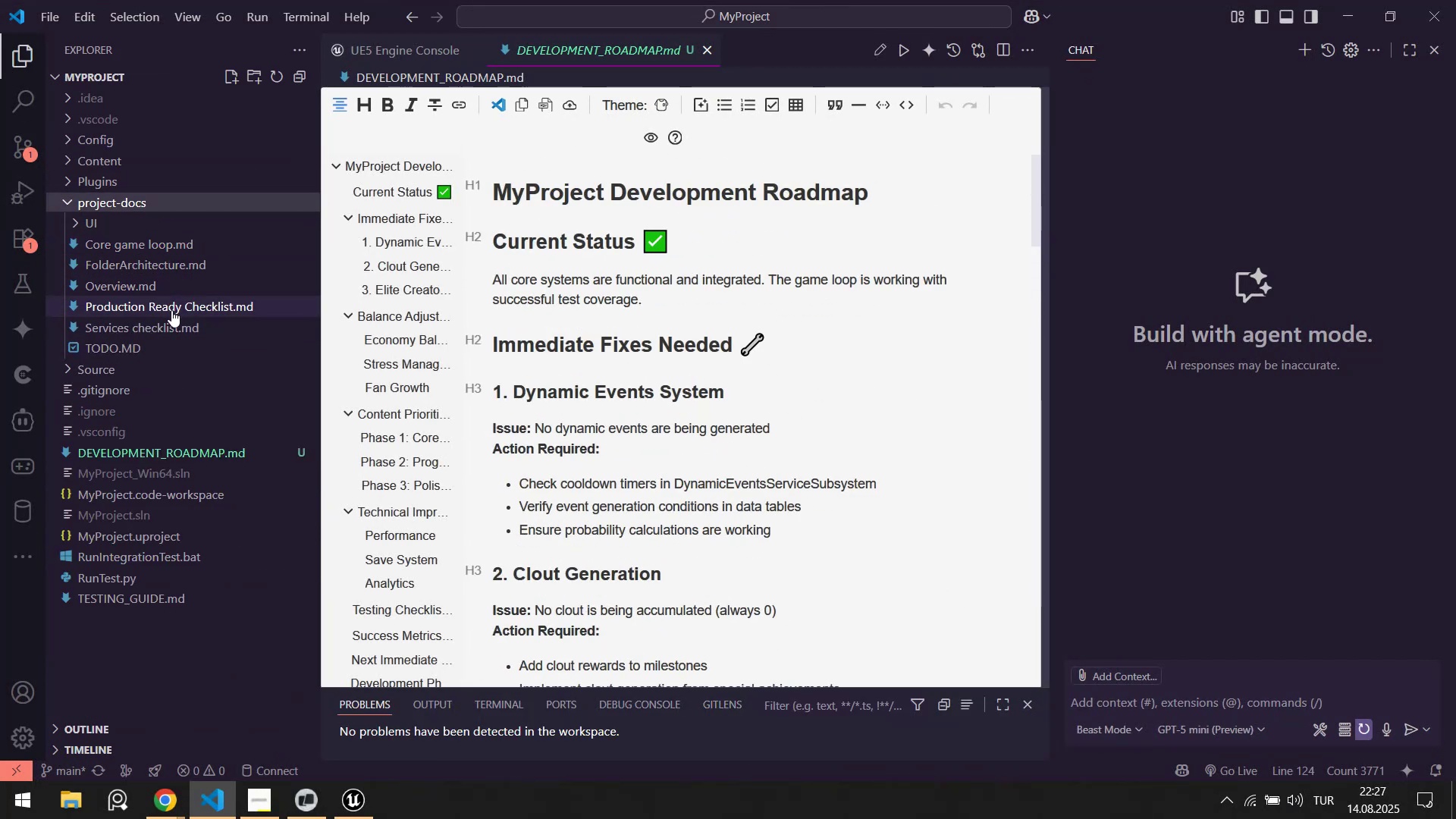 
left_click([171, 310])
 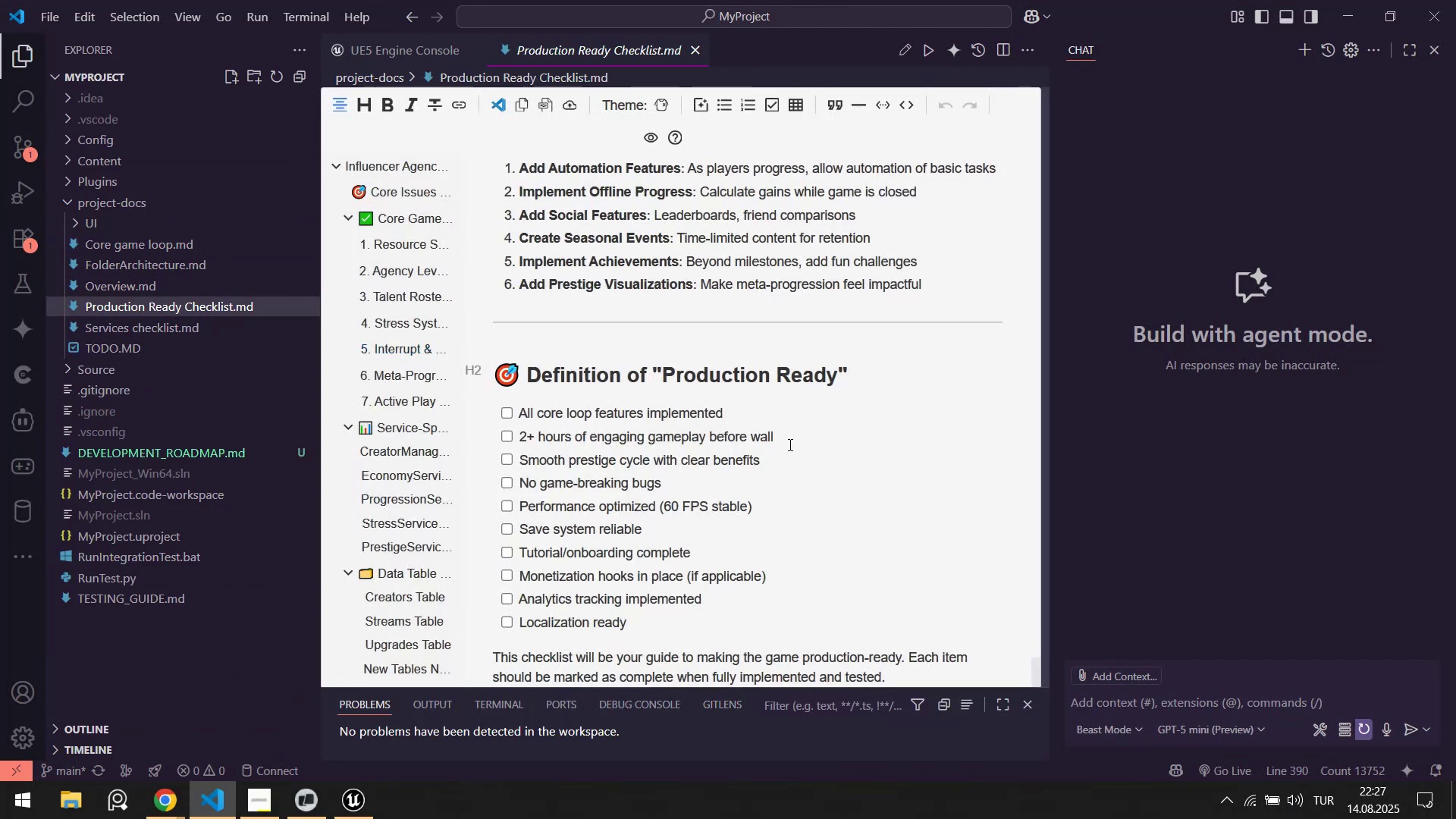 
scroll: coordinate [795, 444], scroll_direction: up, amount: 3.0
 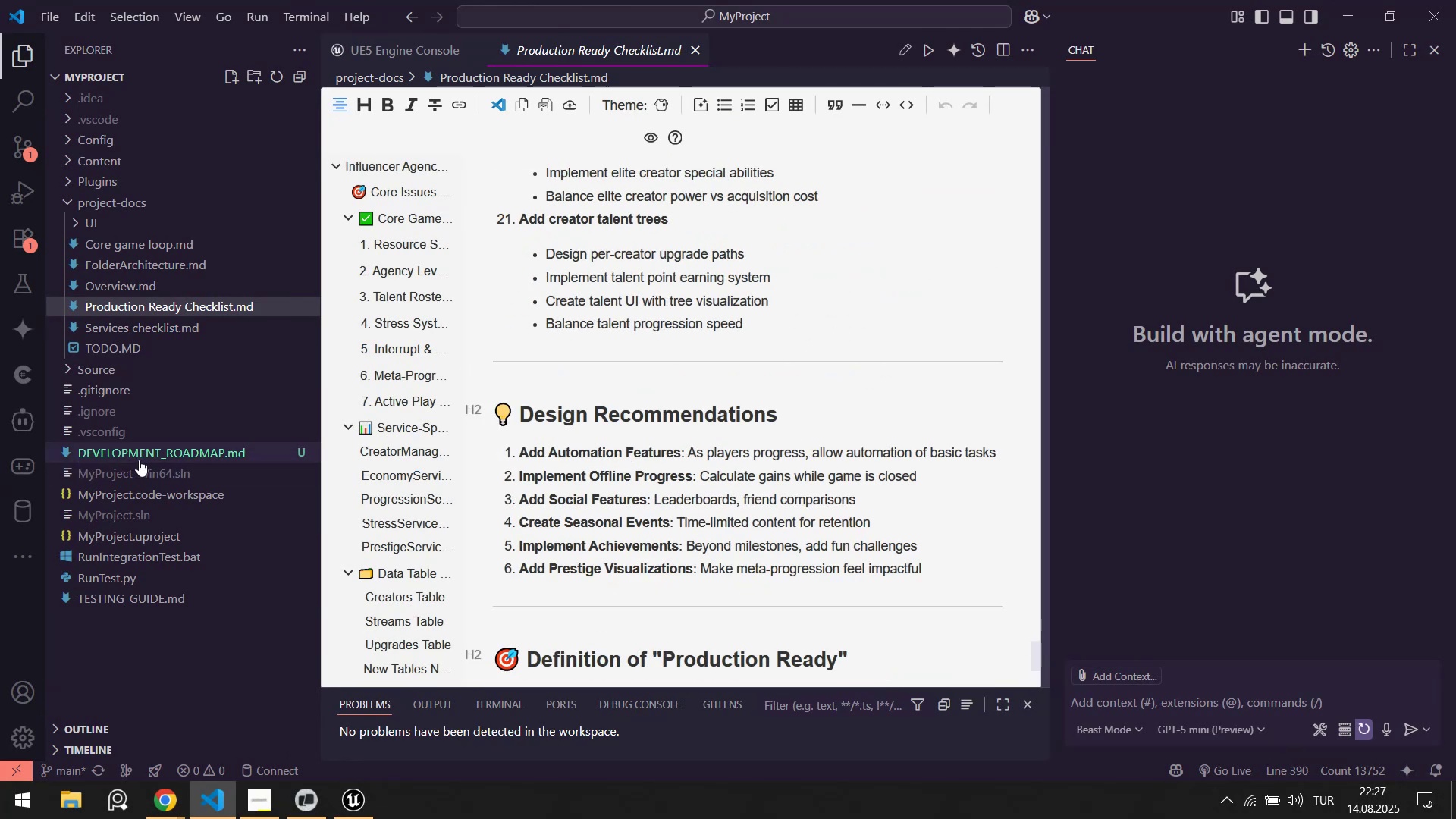 
left_click([143, 454])
 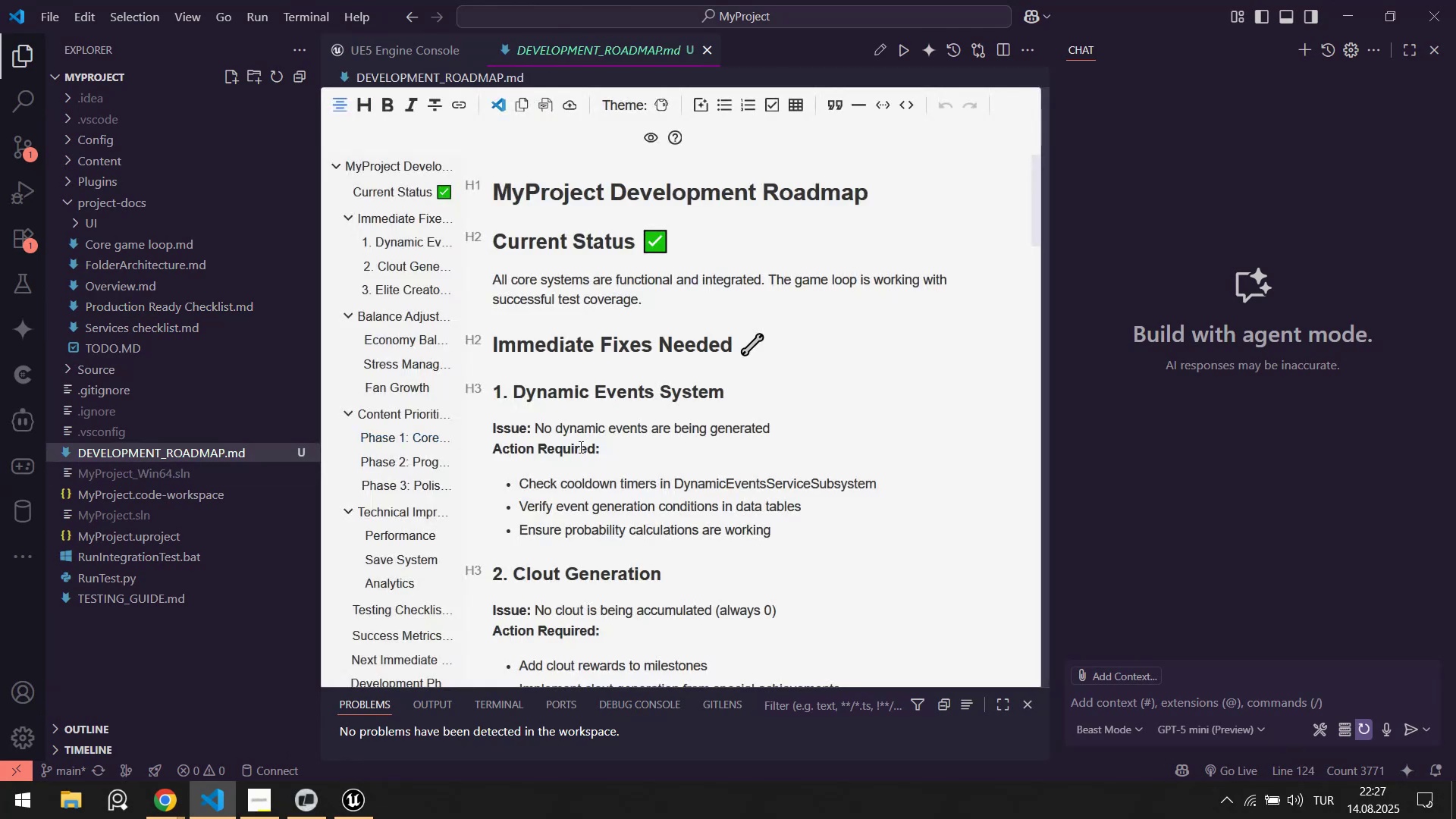 
scroll: coordinate [676, 440], scroll_direction: down, amount: 26.0
 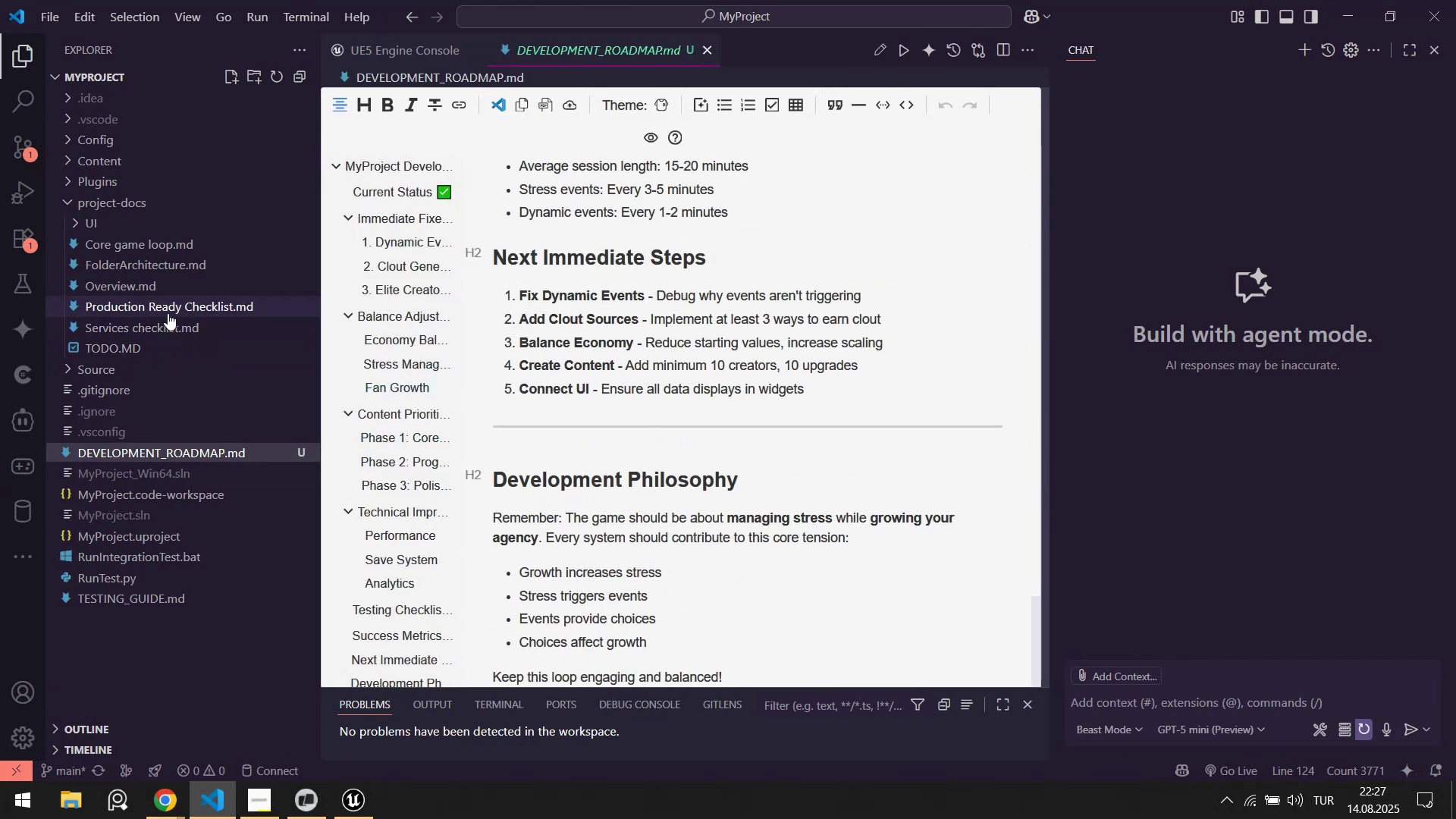 
left_click([171, 309])
 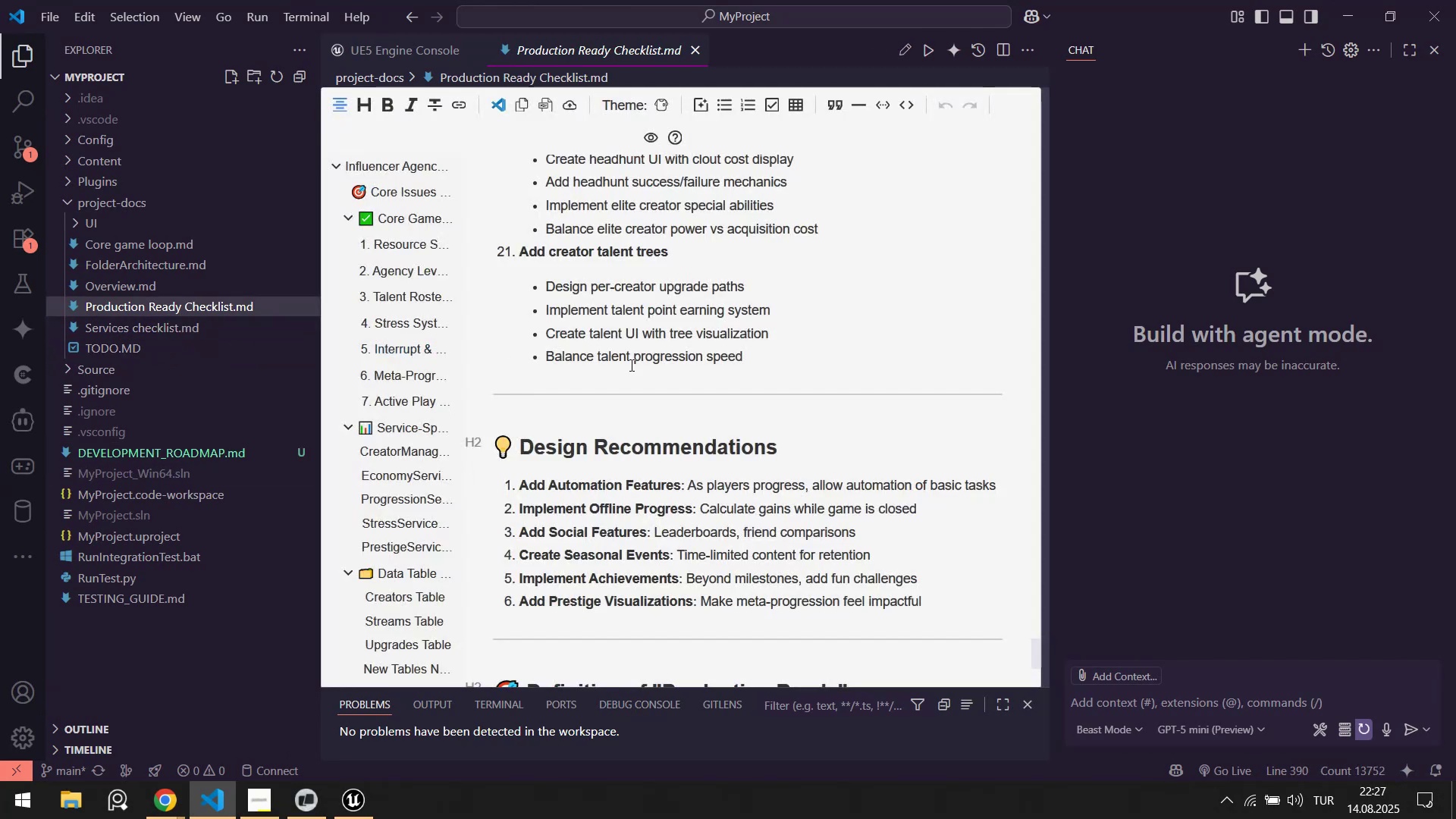 
scroll: coordinate [634, 362], scroll_direction: up, amount: 10.0
 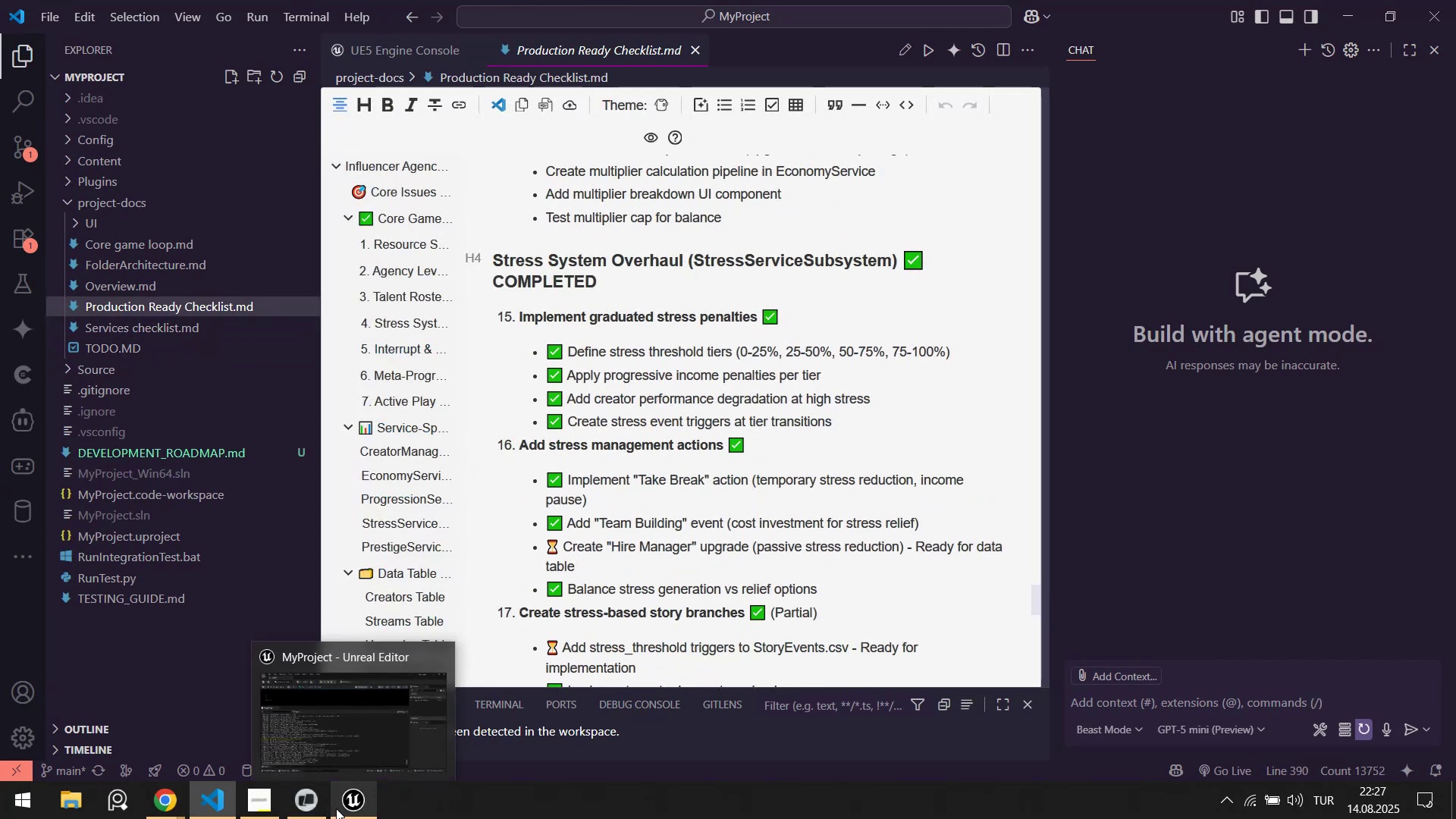 
double_click([300, 804])
 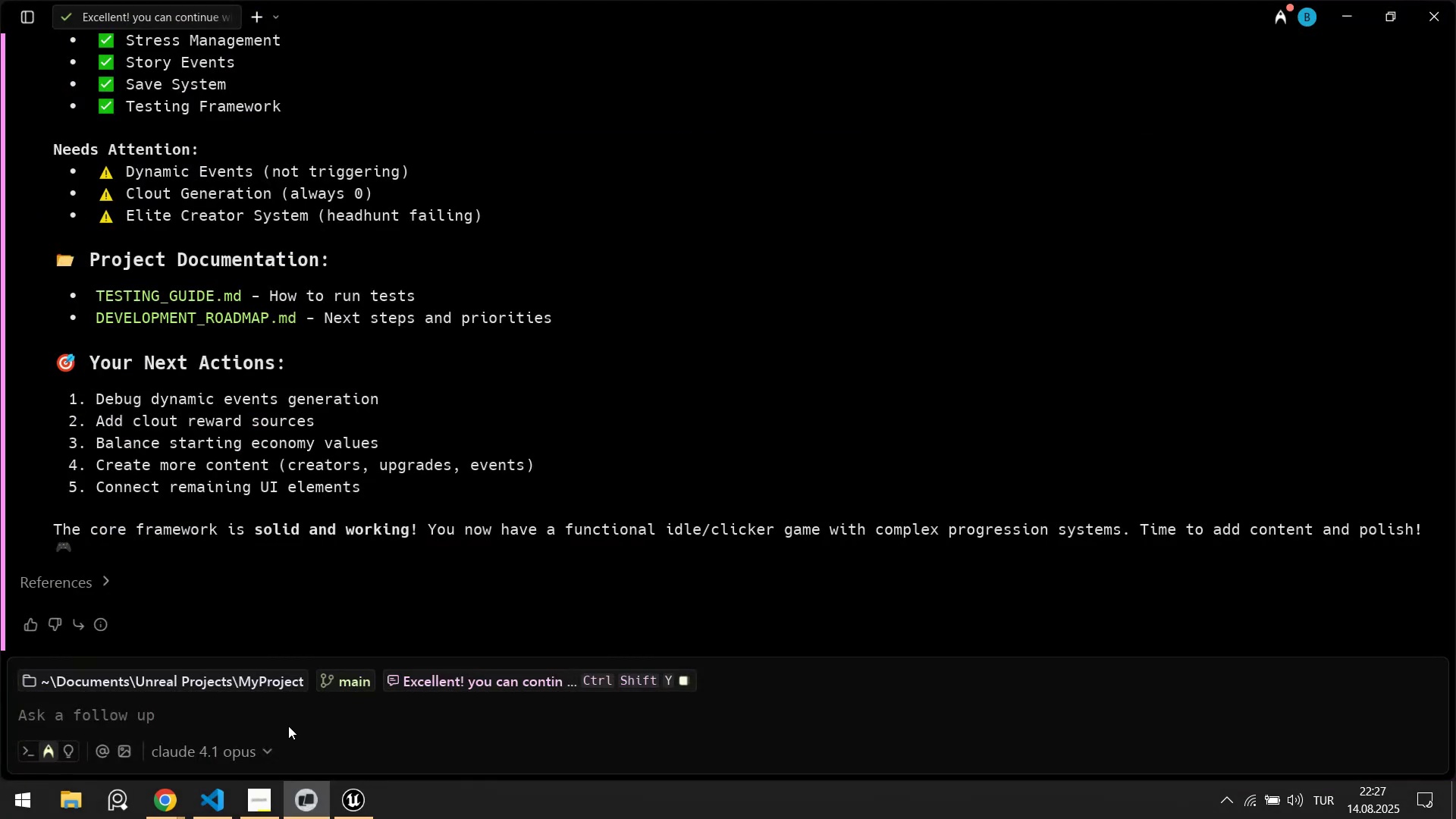 
left_click([288, 720])
 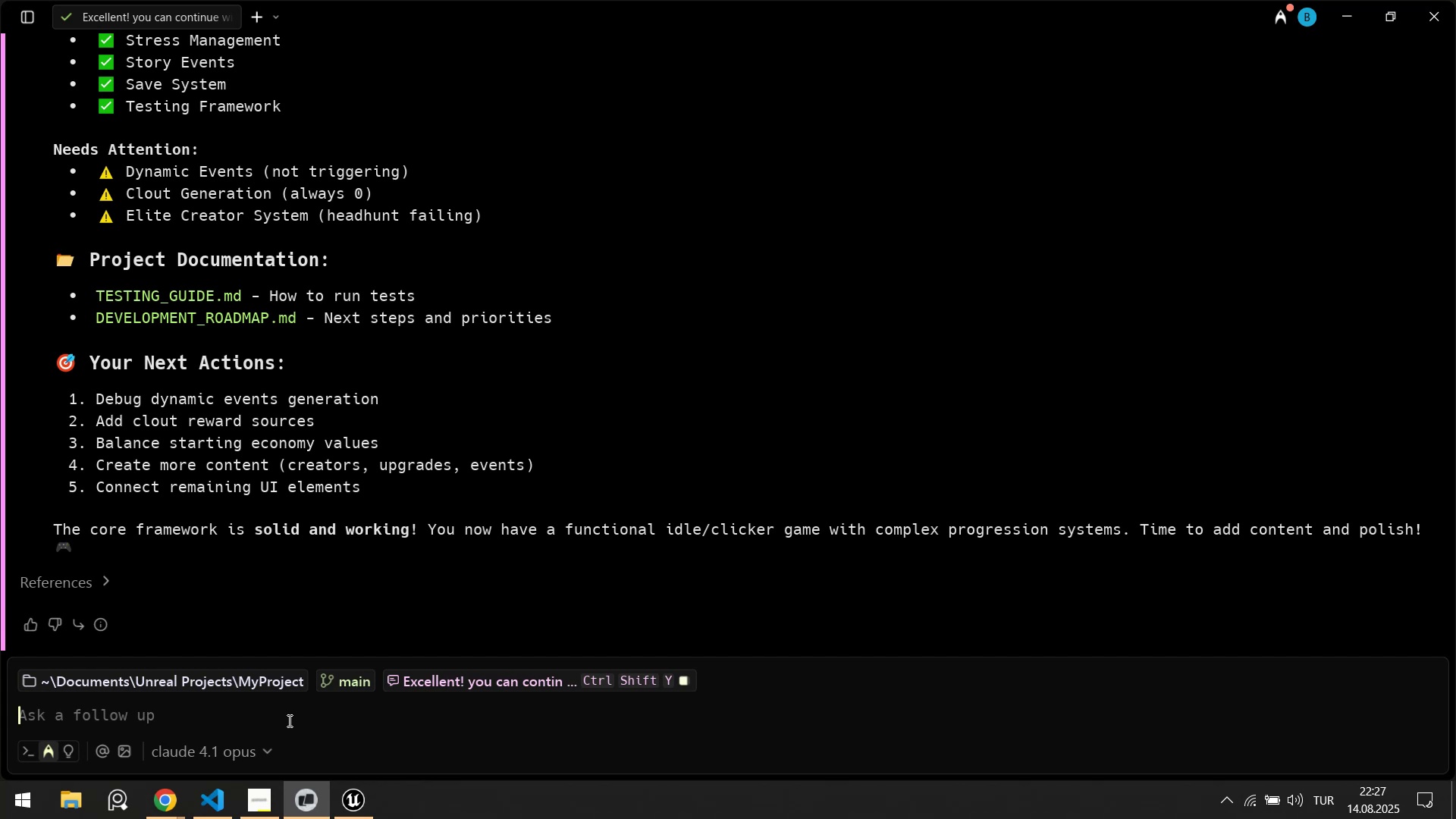 
type(you don@t need to create a new todo)
key(Backspace)
key(Backspace)
type( )
key(Backspace)
type(do l'st. Y)
key(Backspace)
type(We have project)
key(Backspace)
key(Backspace)
type(`project-docs)
 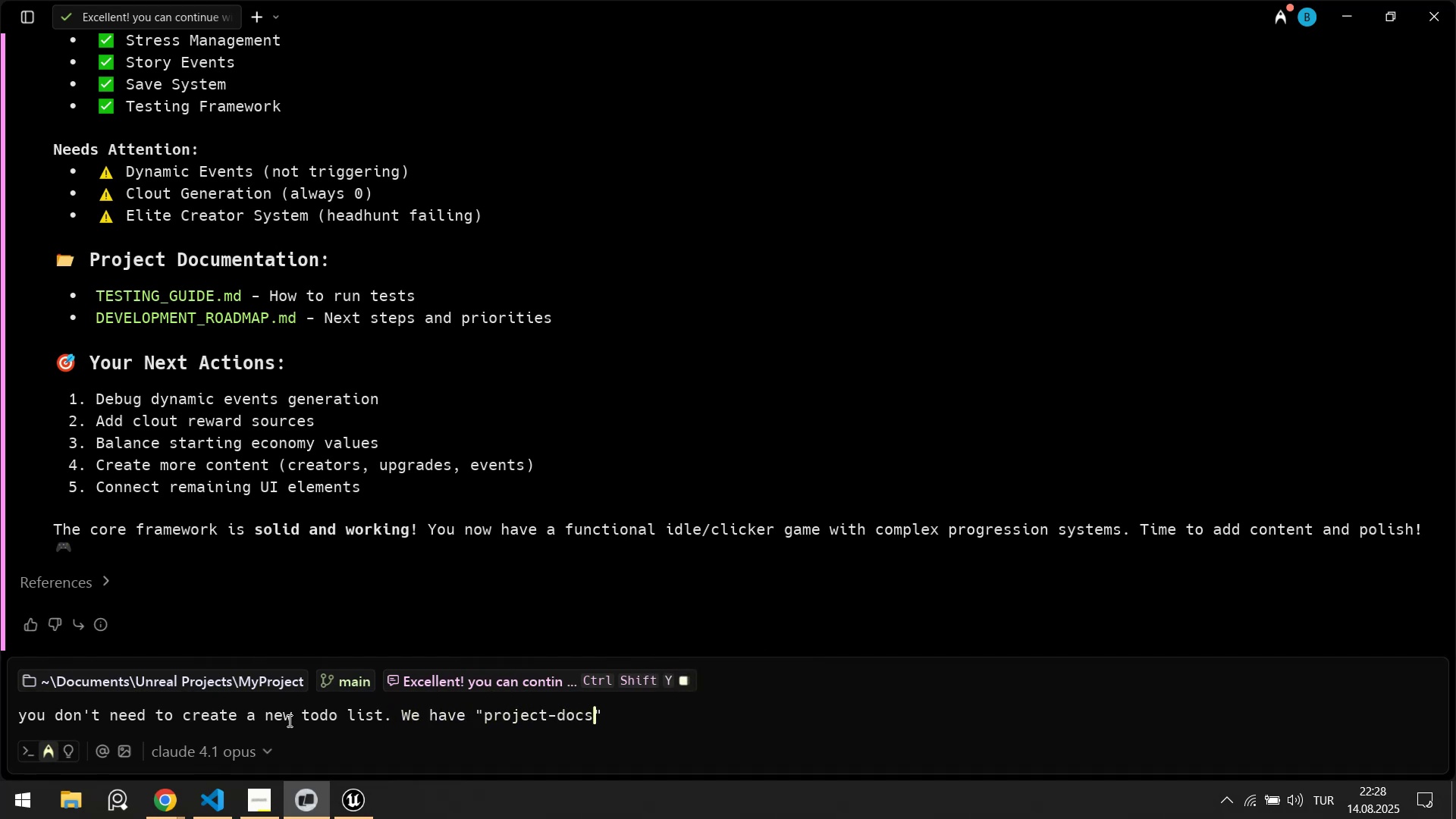 
key(ArrowRight)
 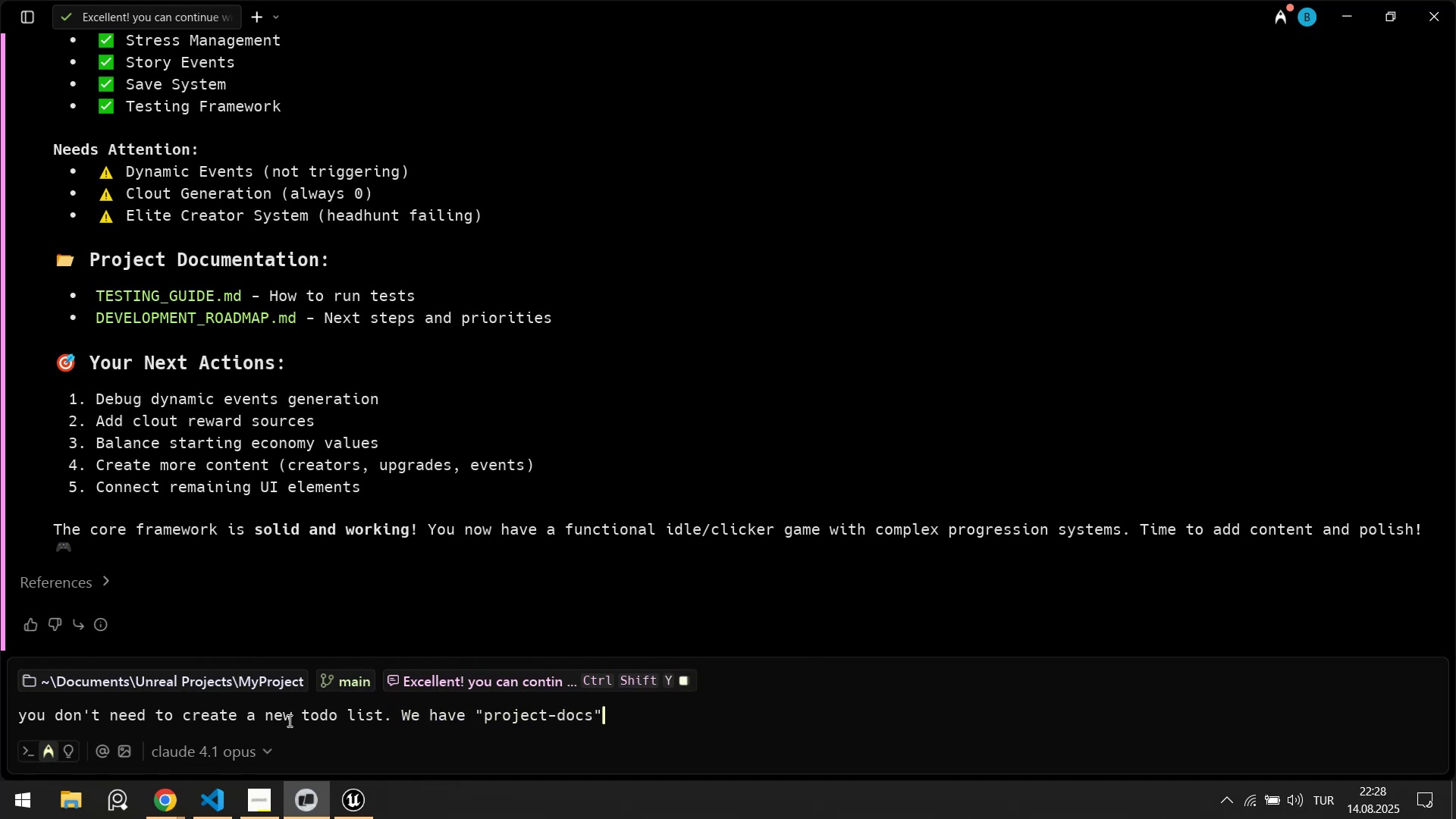 
type( folder and w)
key(Backspace)
type(you have )
 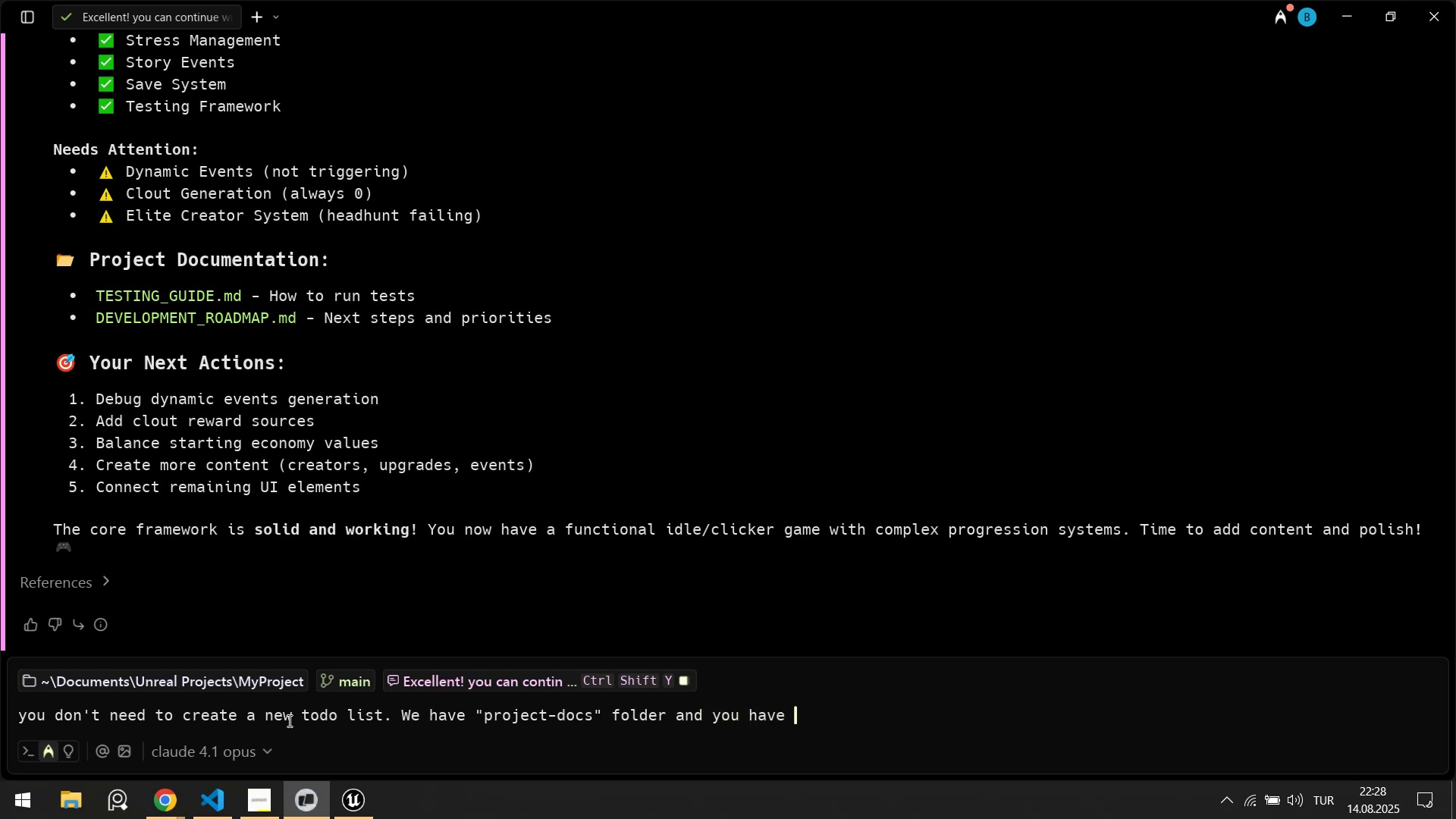 
key(Alt+AltLeft)
 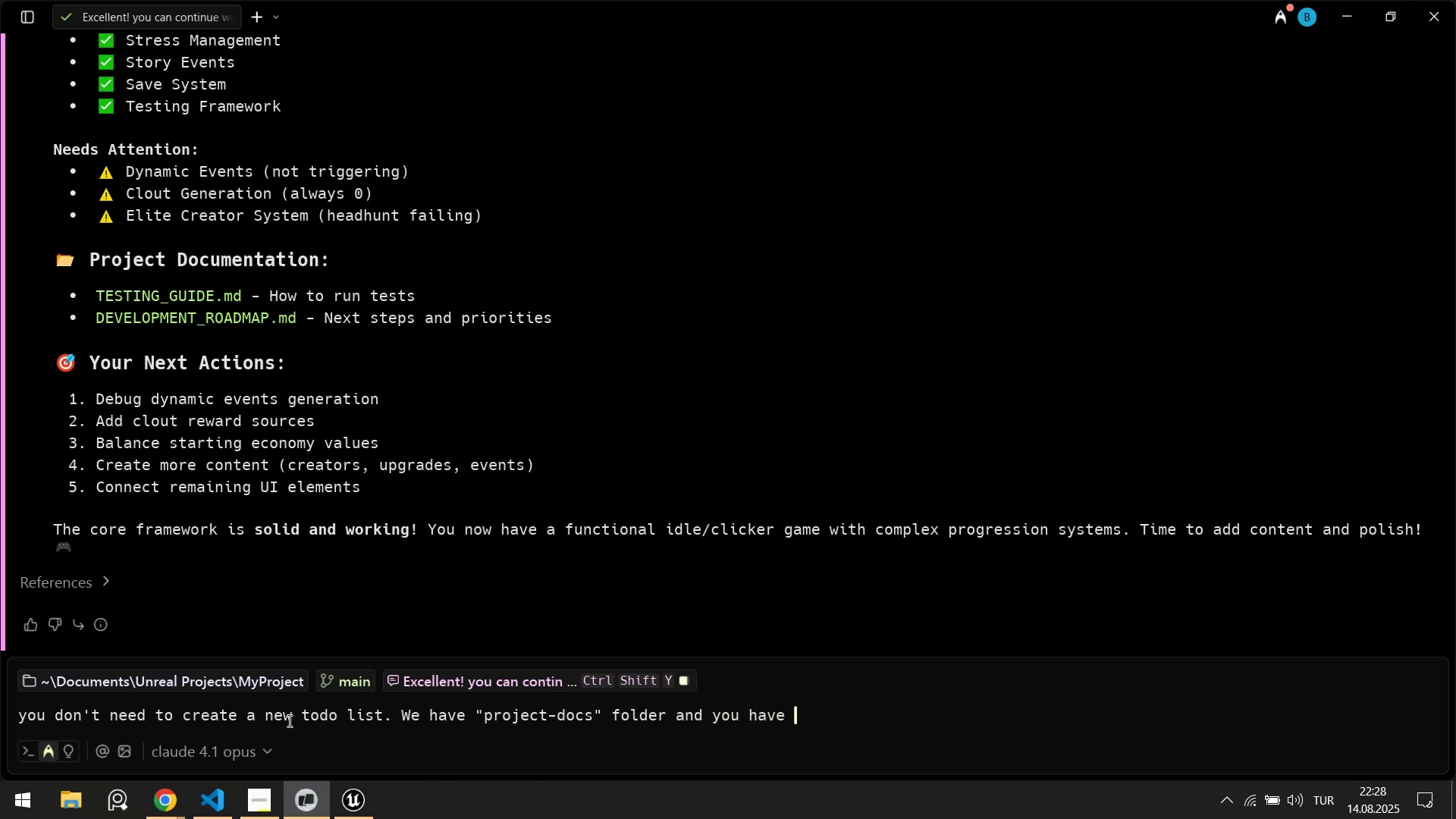 
key(Alt+Tab)
 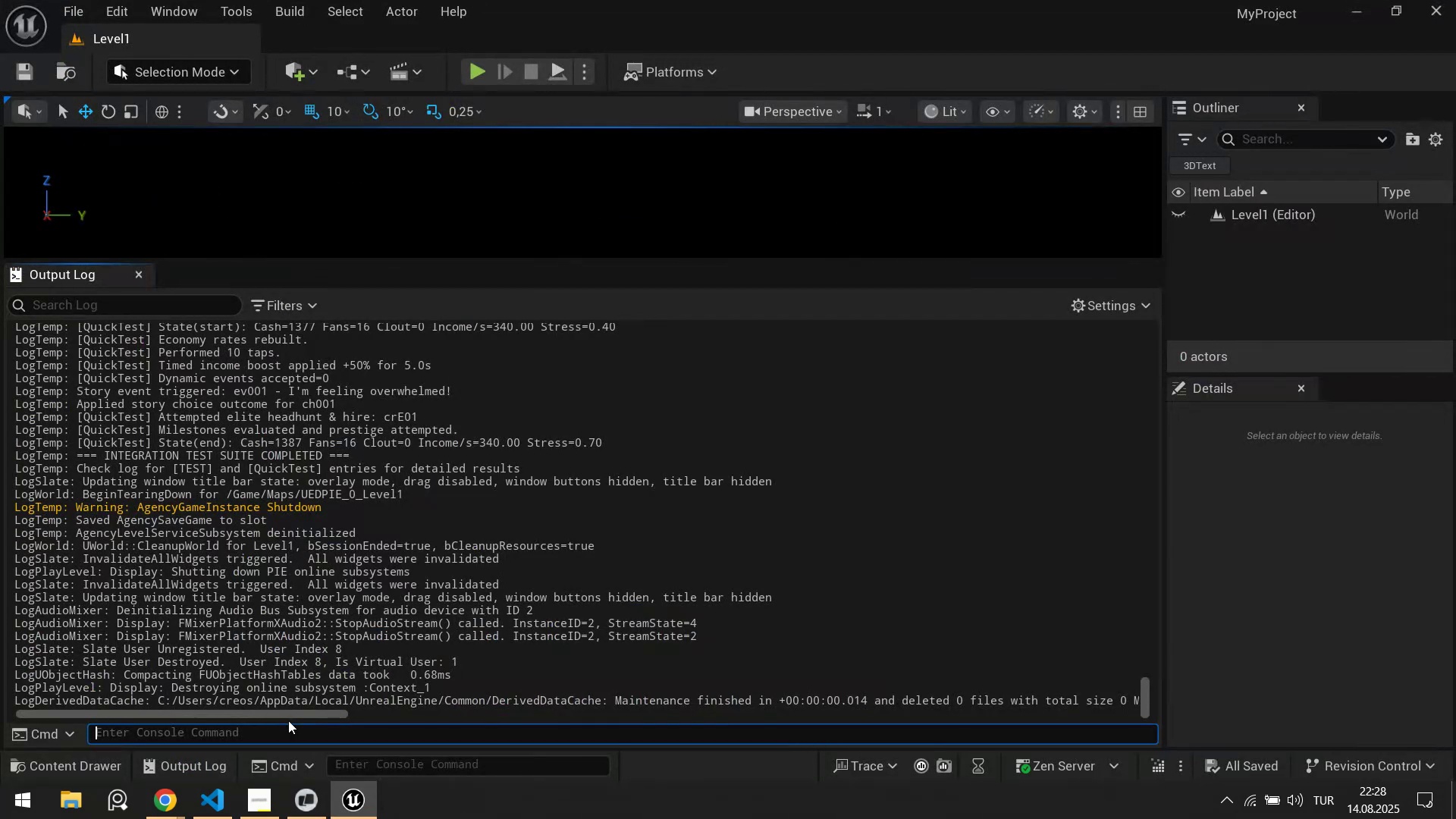 
key(Alt+AltLeft)
 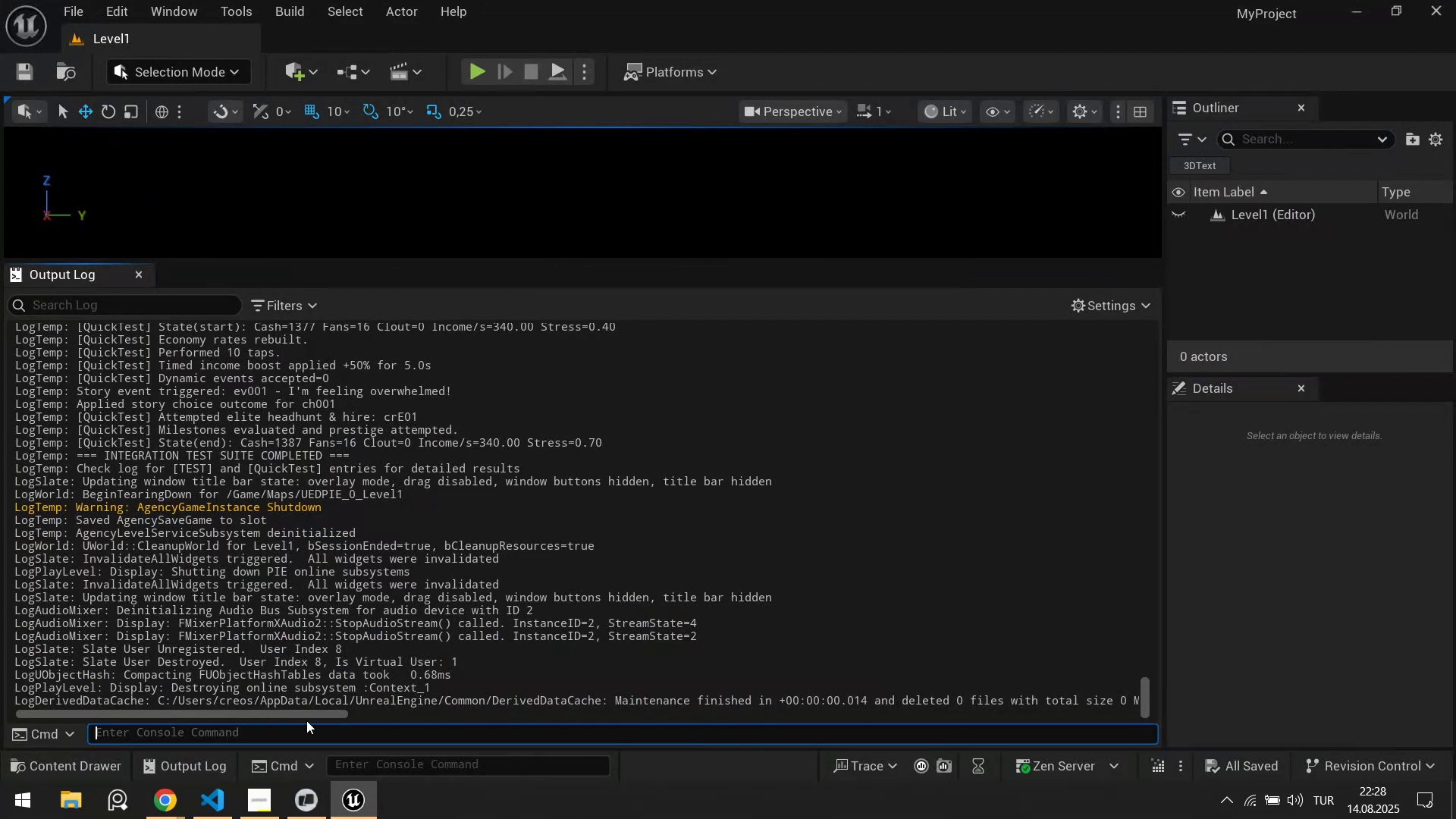 
key(Alt+Tab)
 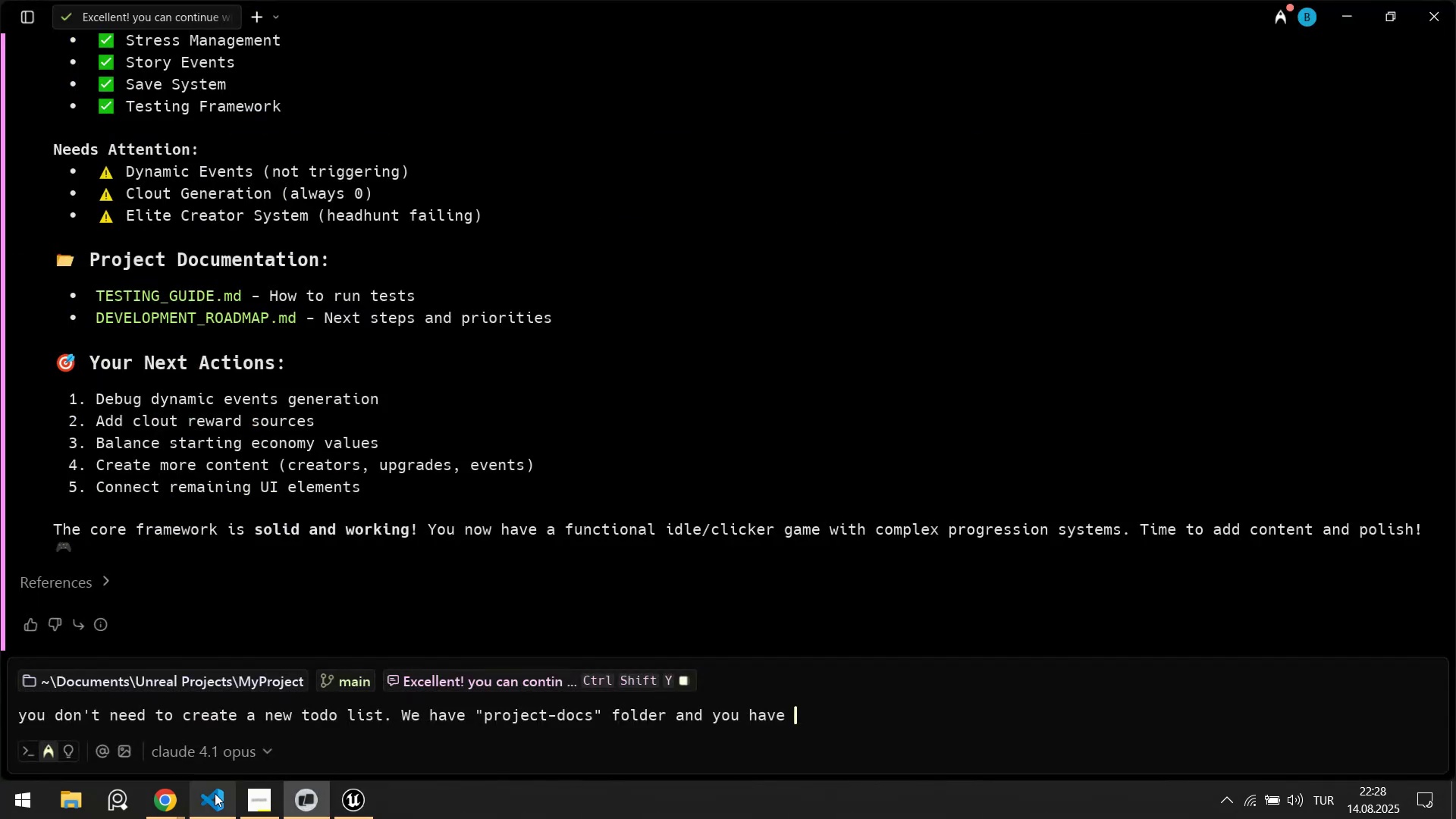 
left_click([215, 797])
 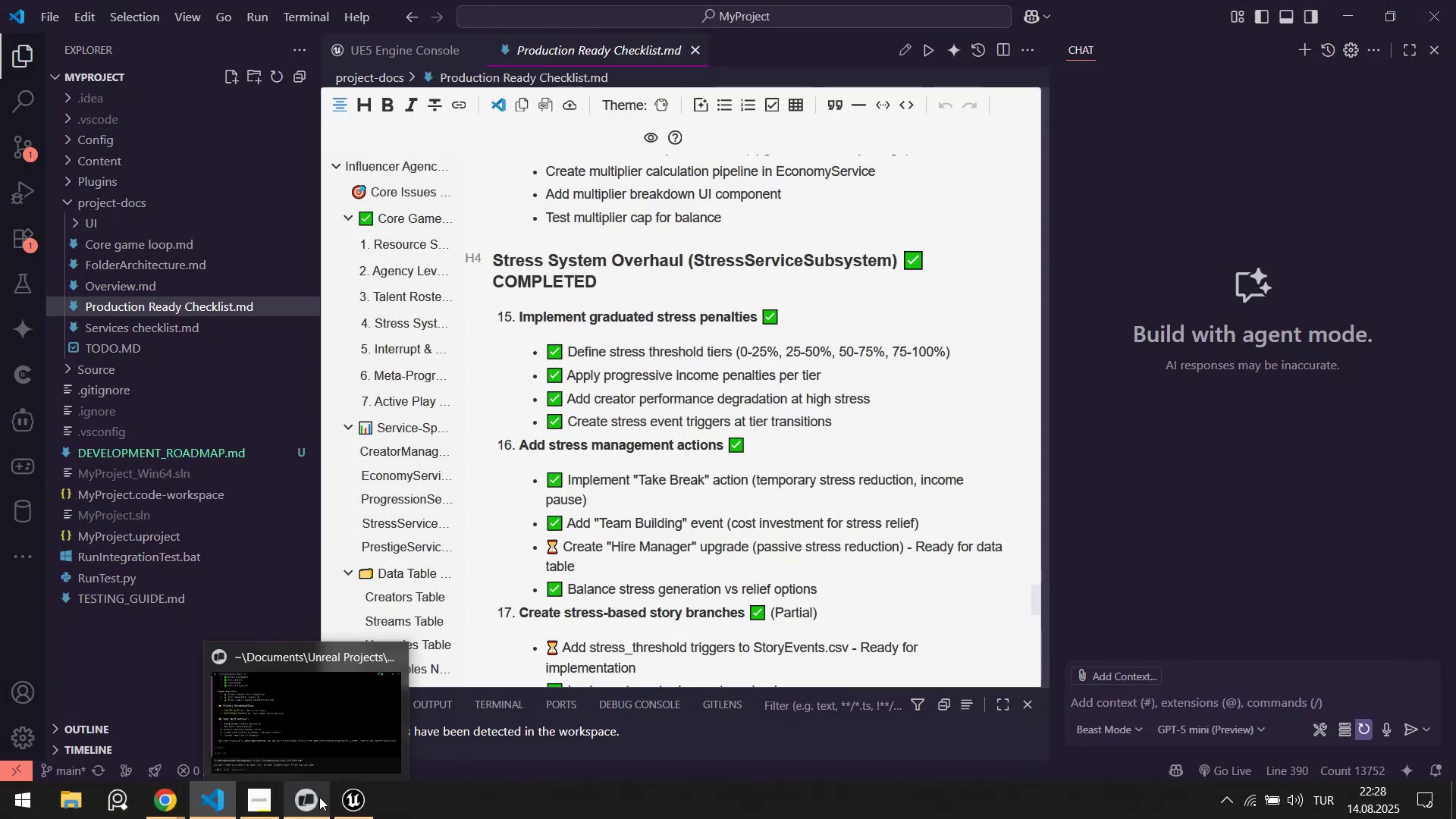 
wait(5.7)
 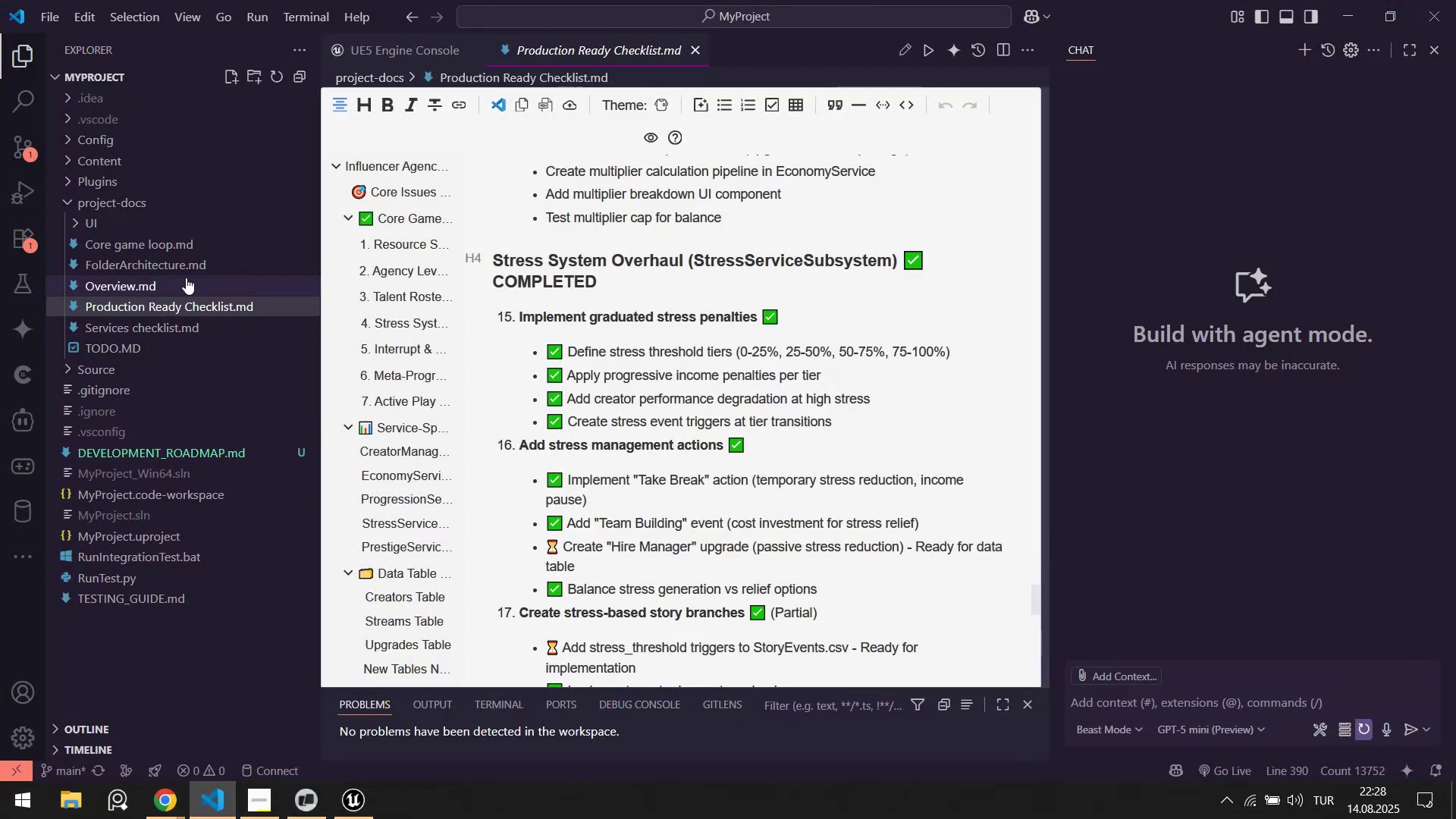 
left_click([294, 806])
 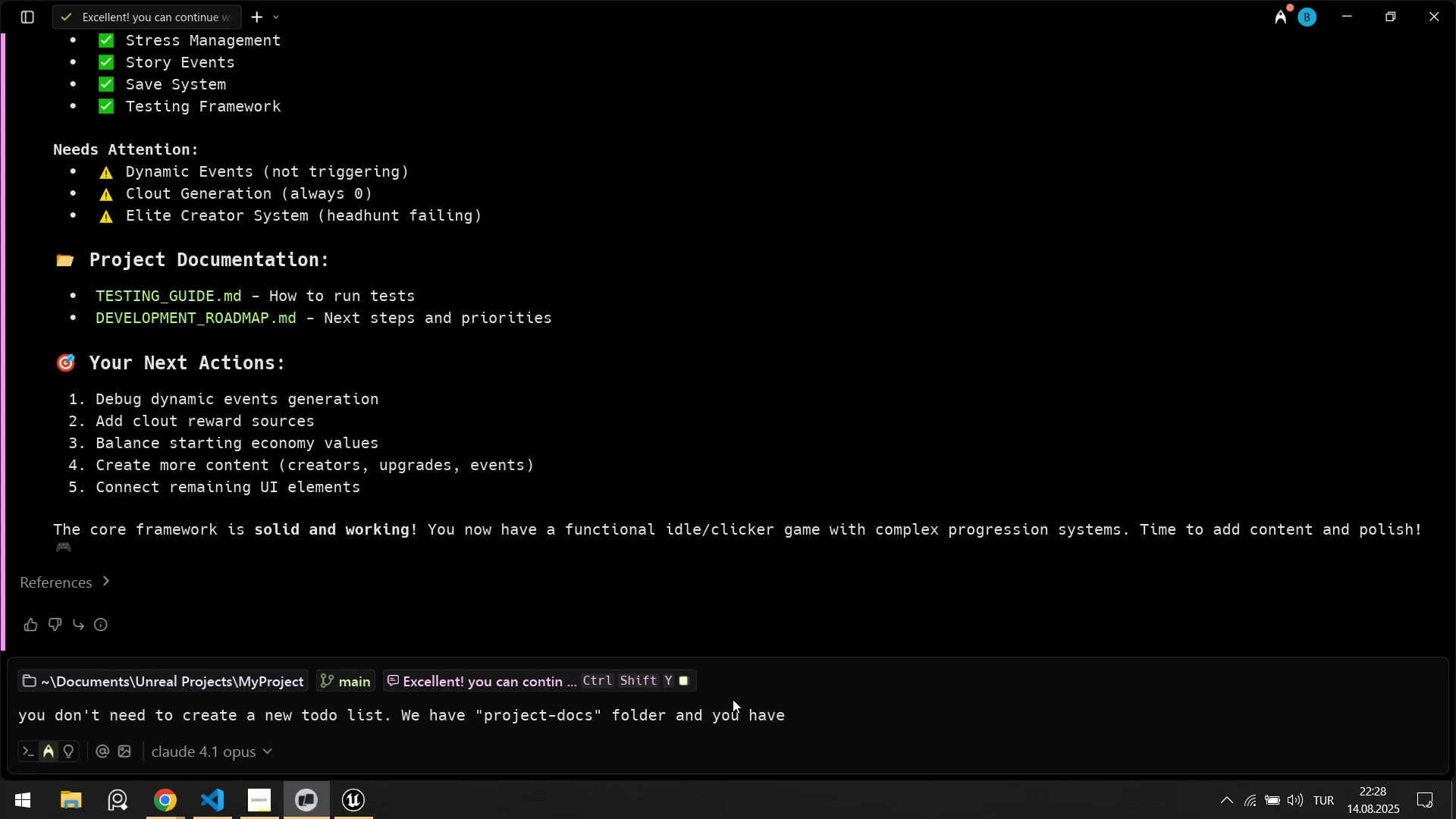 
type(checkl'st markdown f'le.)
 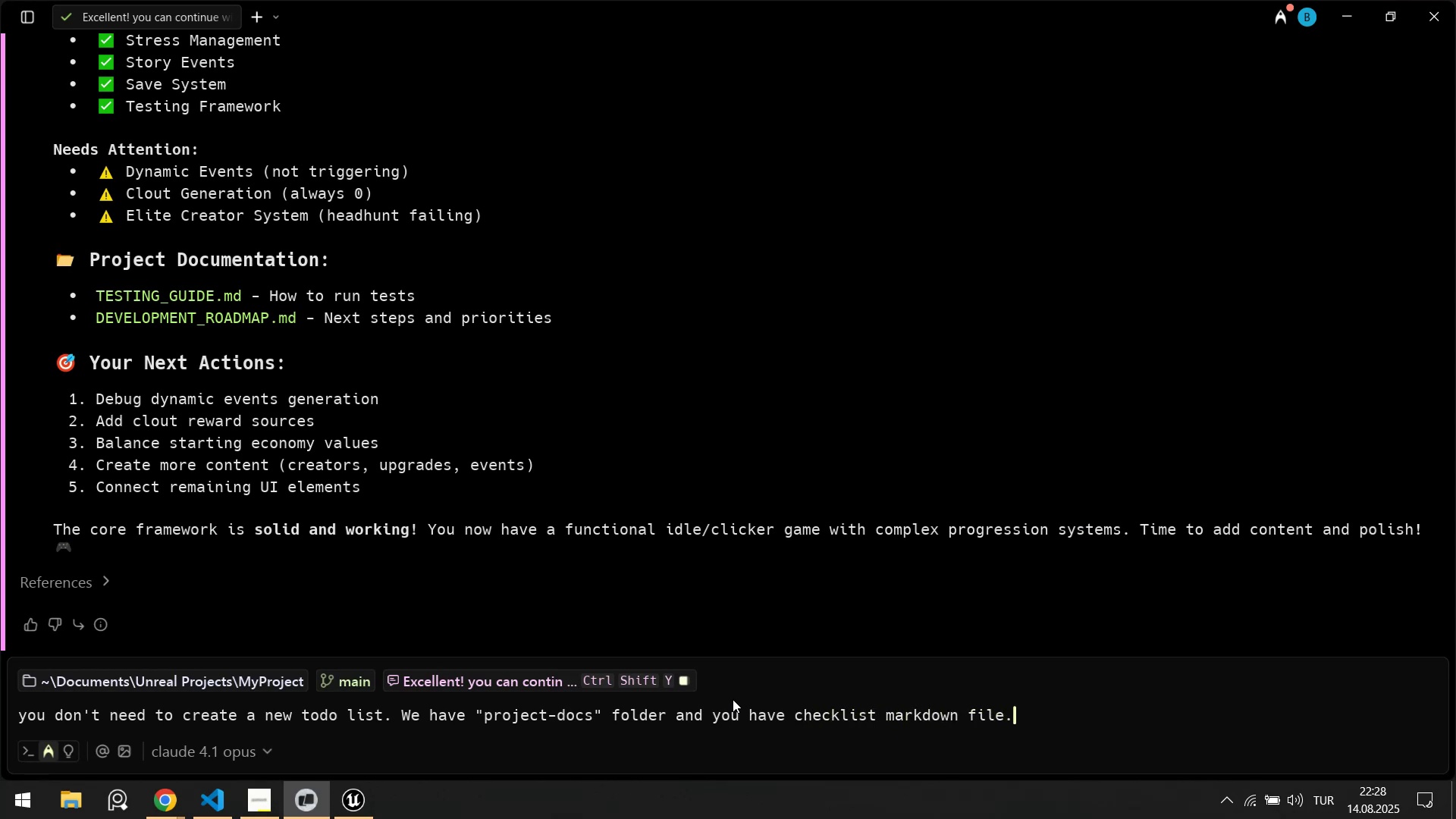 
key(Shift+Enter)
 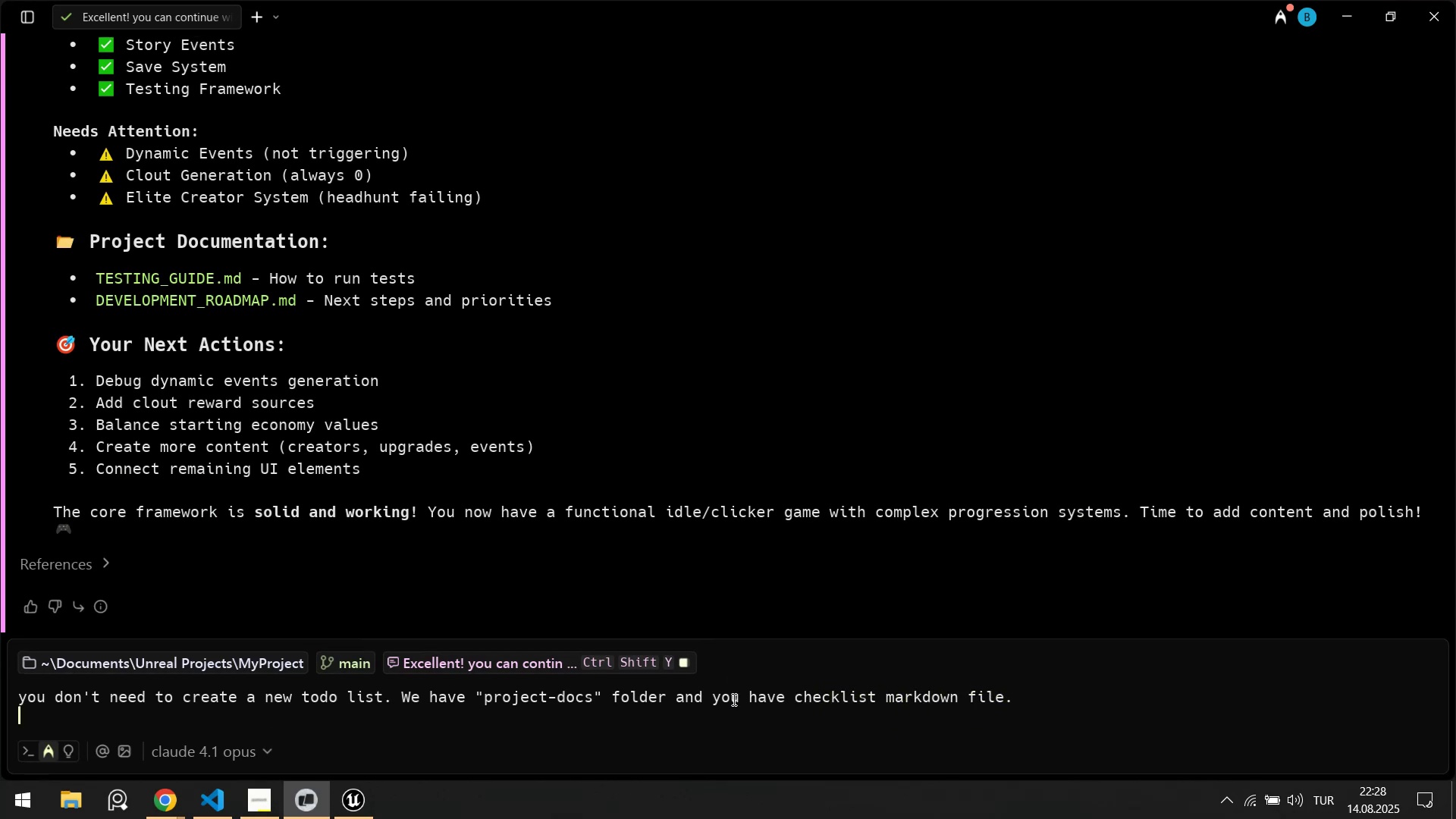 
key(Shift+Enter)
 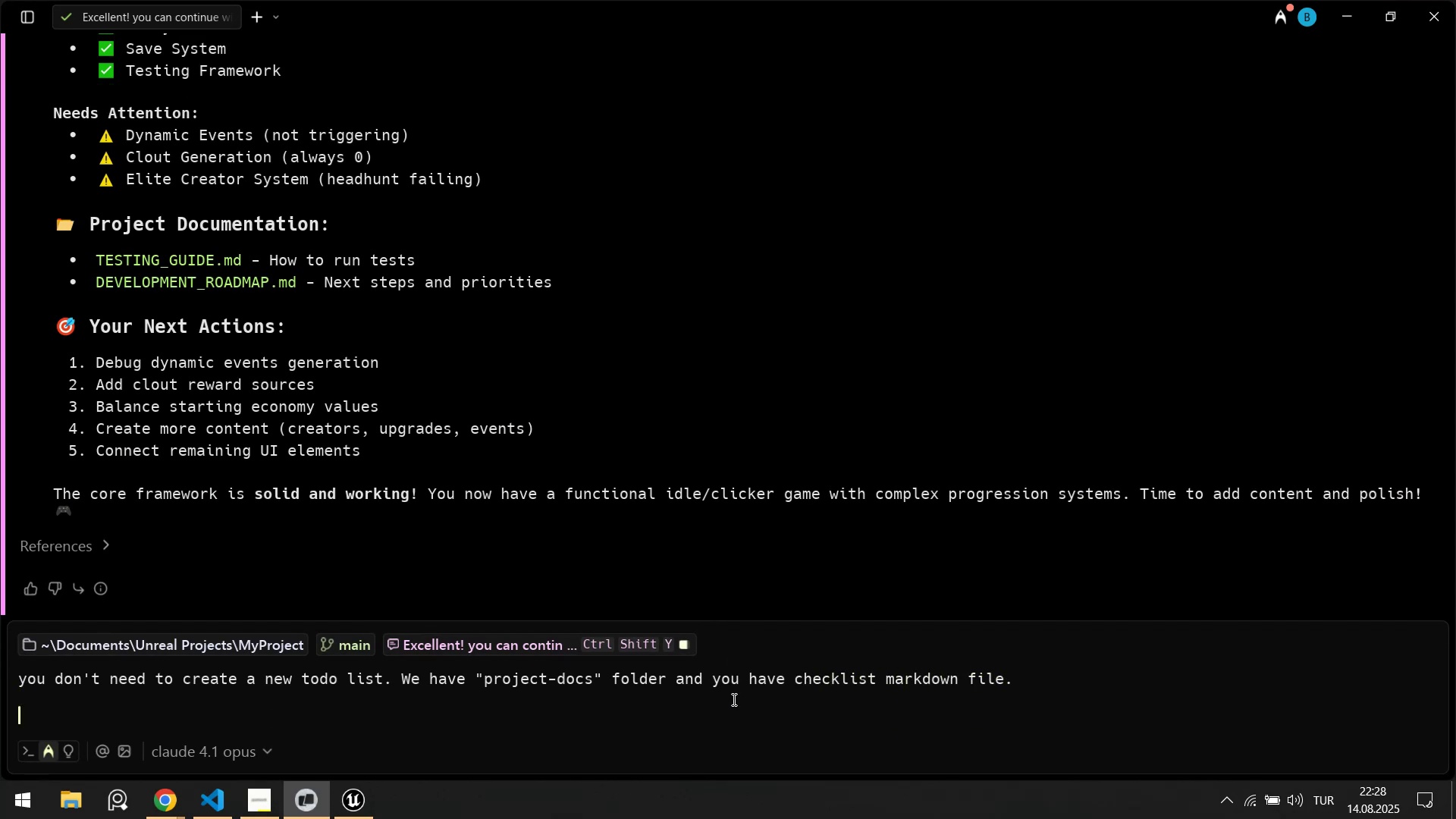 
type(Also. here you@r)
key(Backspace)
key(Backspace)
type(r last logs>)
 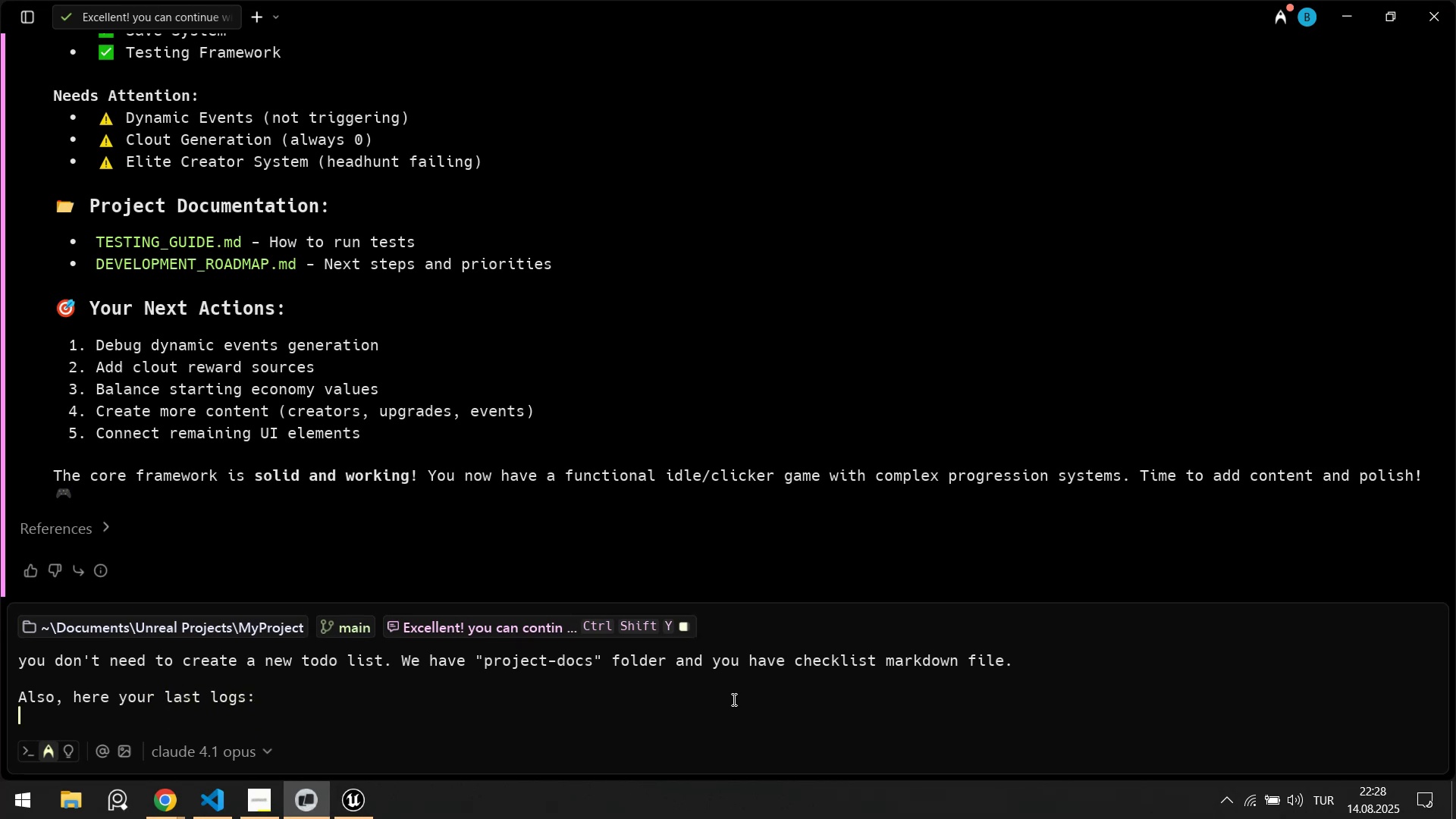 
key(Shift+Enter)
 